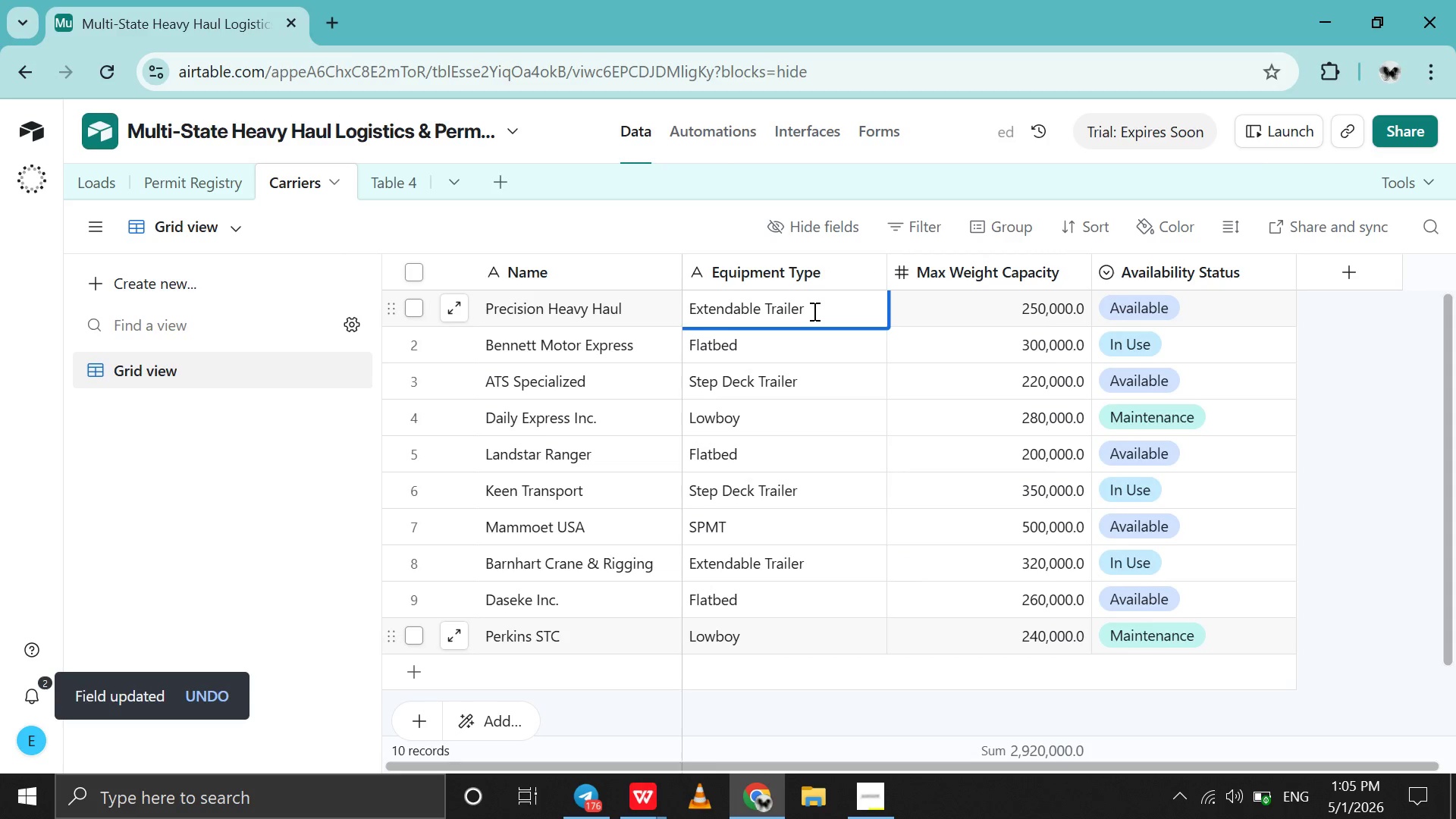 
type(\)
key(Backspace)
key(Backspace)
key(Backspace)
key(Backspace)
key(Backspace)
key(Backspace)
key(Backspace)
key(Backspace)
type(Flay)
key(Backspace)
type(tbed)
 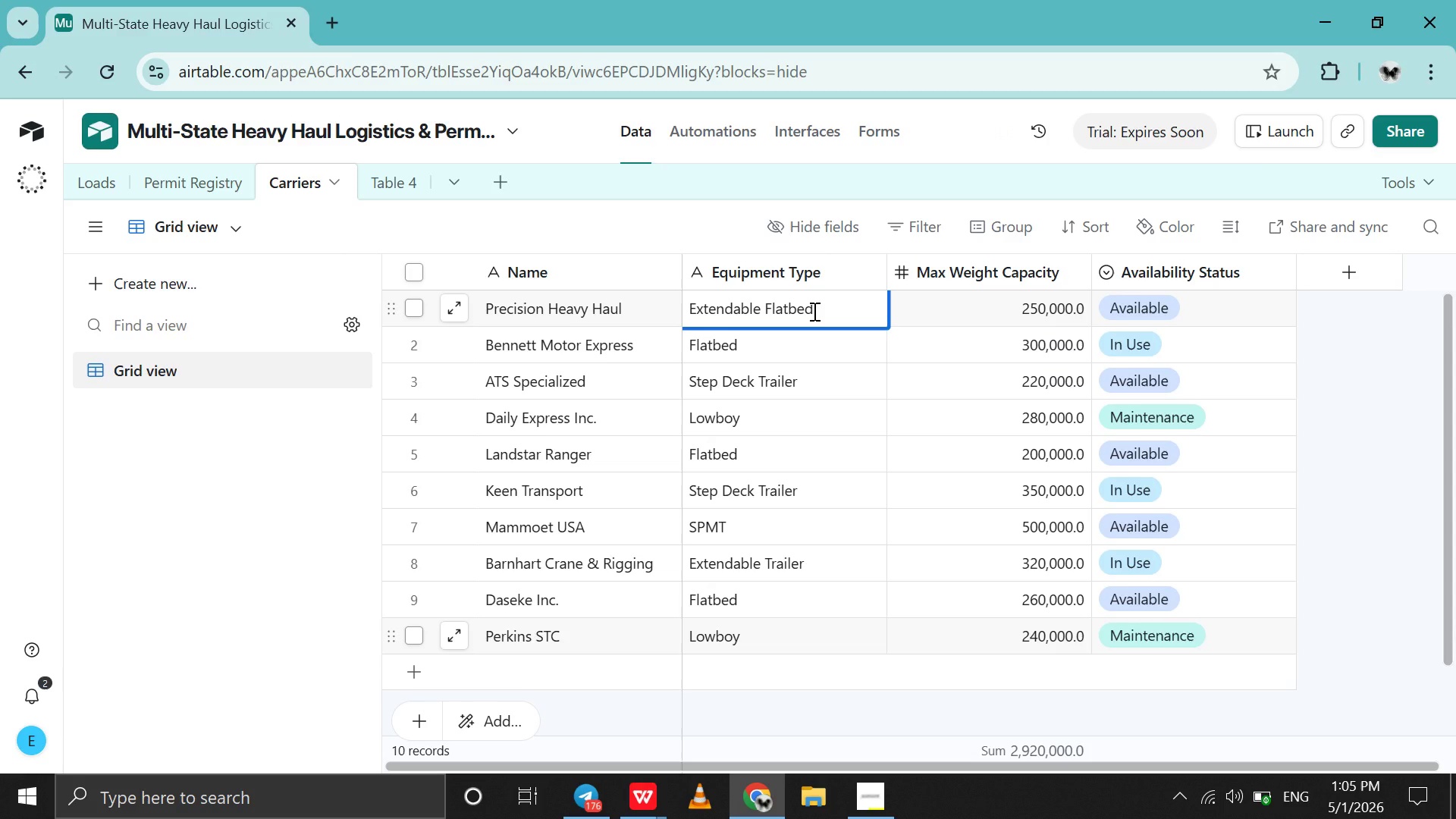 
key(ArrowDown)
 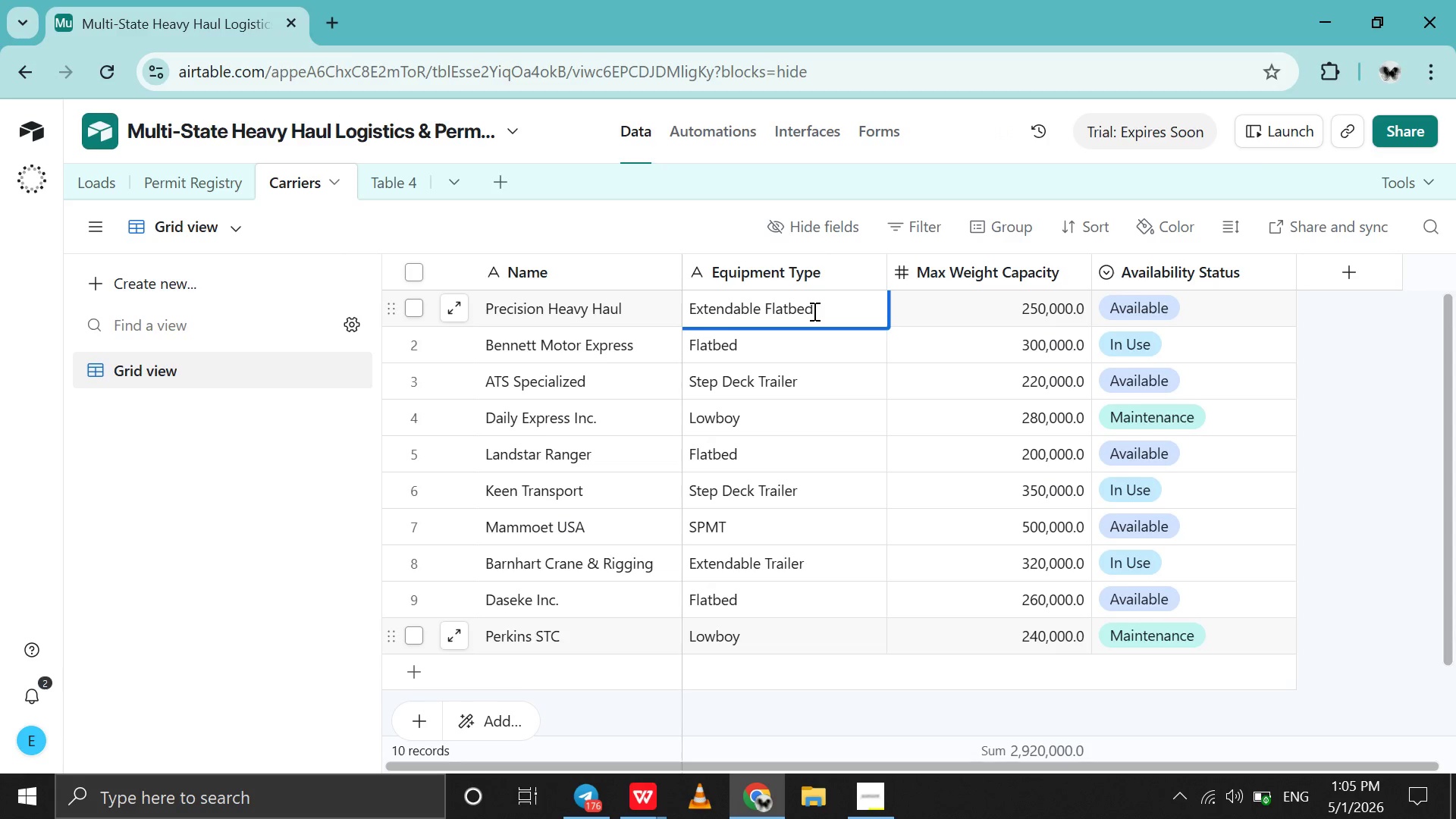 
key(ArrowDown)
 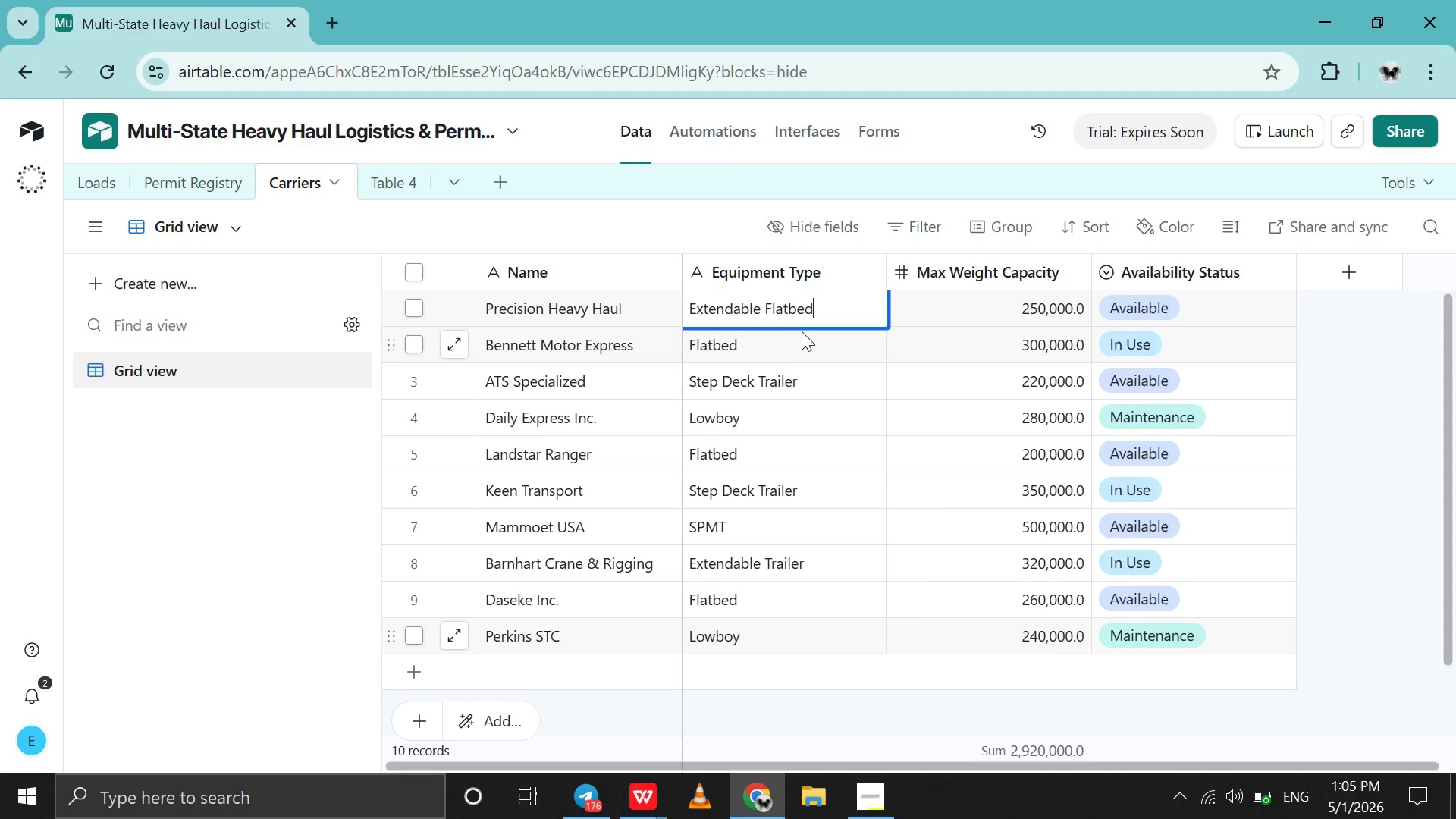 
wait(5.11)
 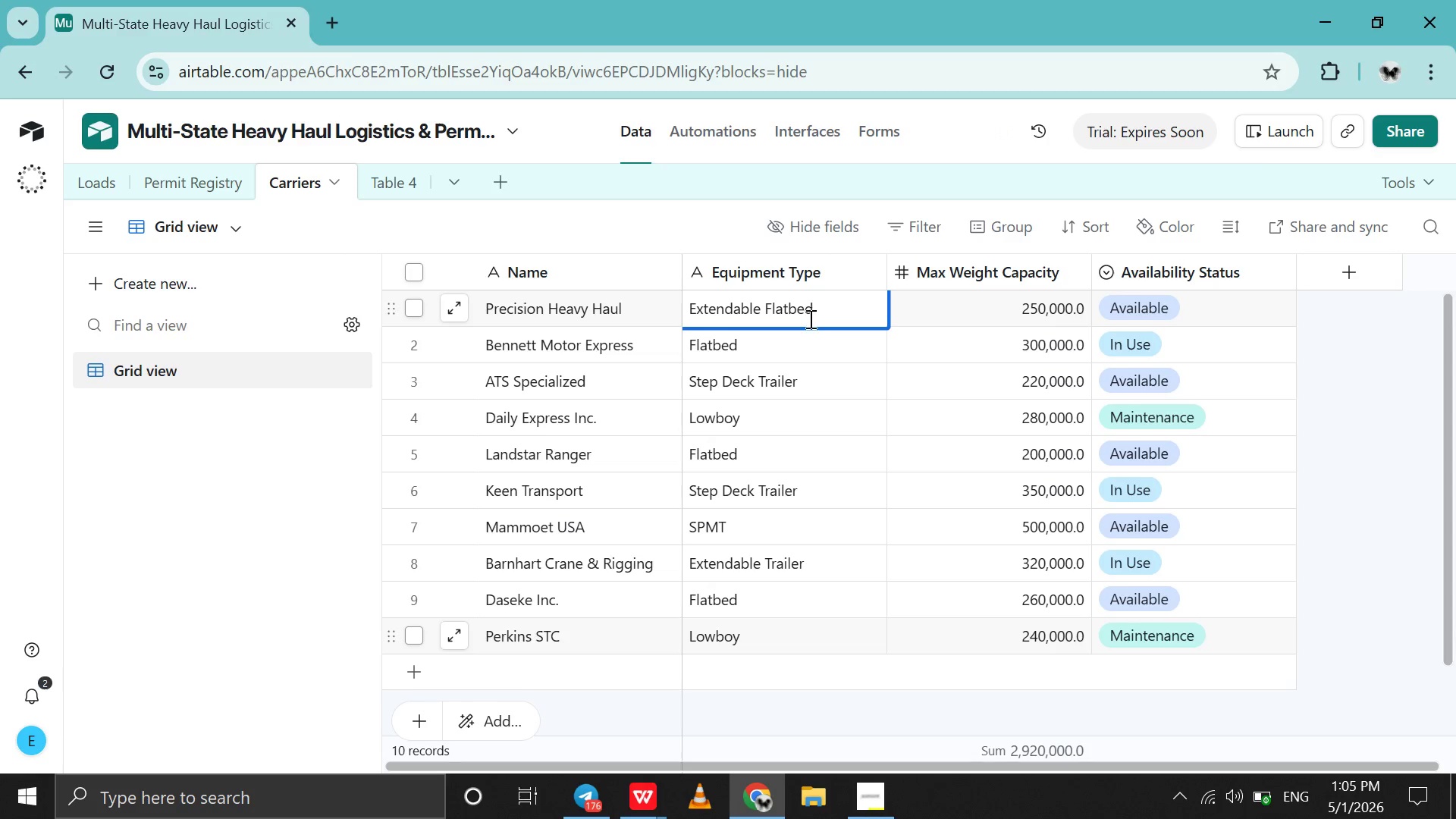 
double_click([767, 336])
 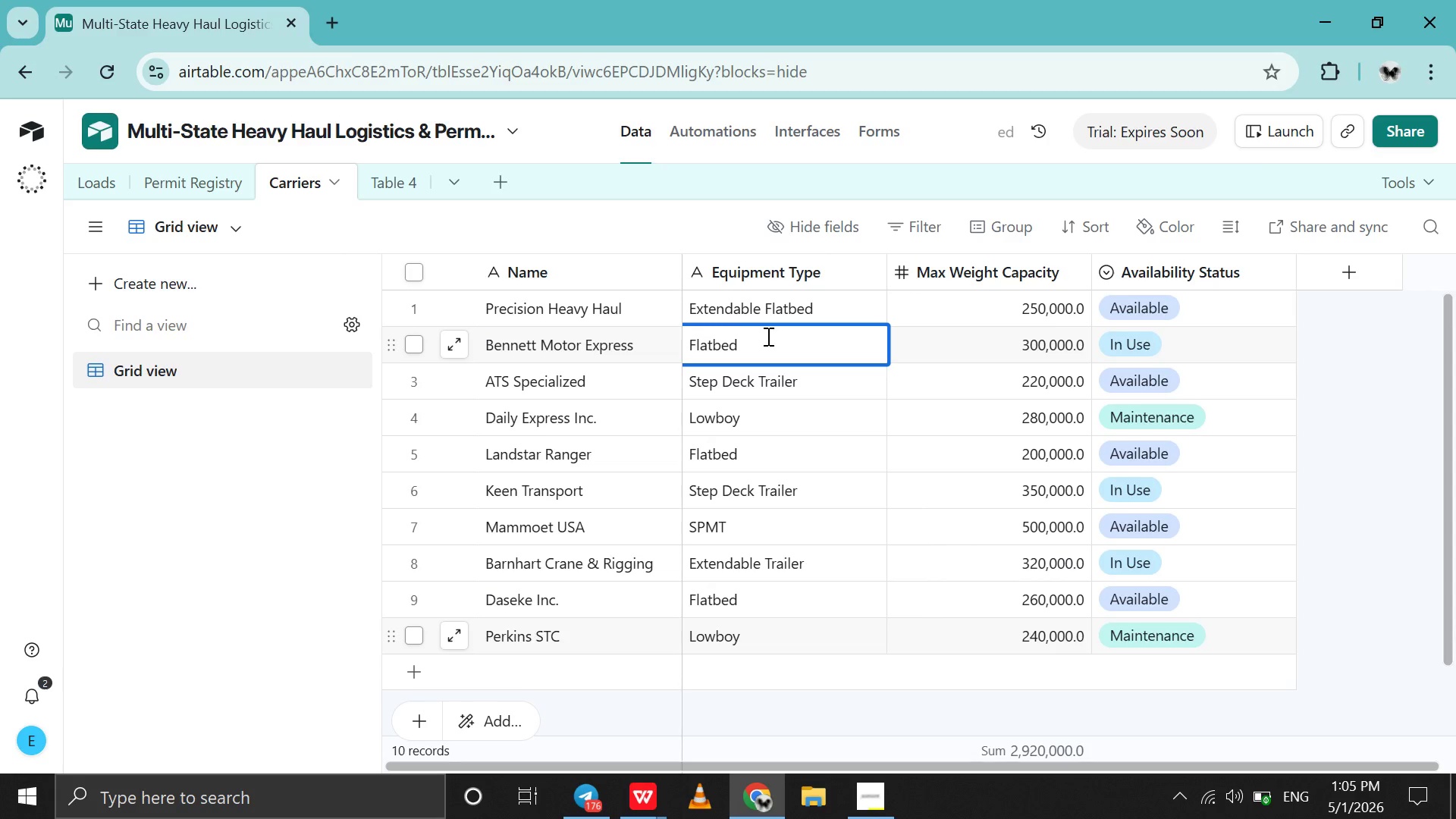 
hold_key(key=Backspace, duration=0.91)
 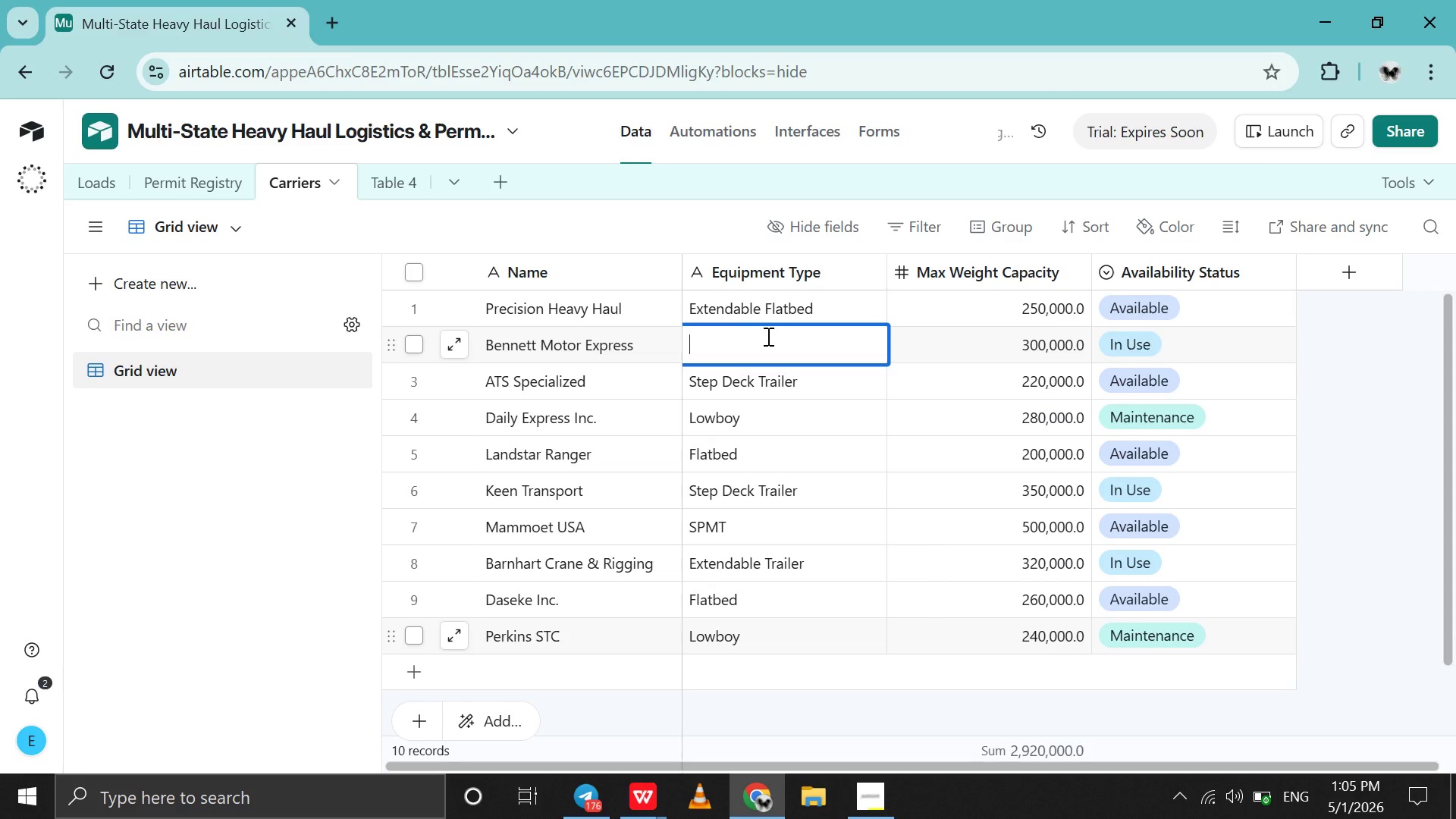 
type(Multi Axel Triler )
 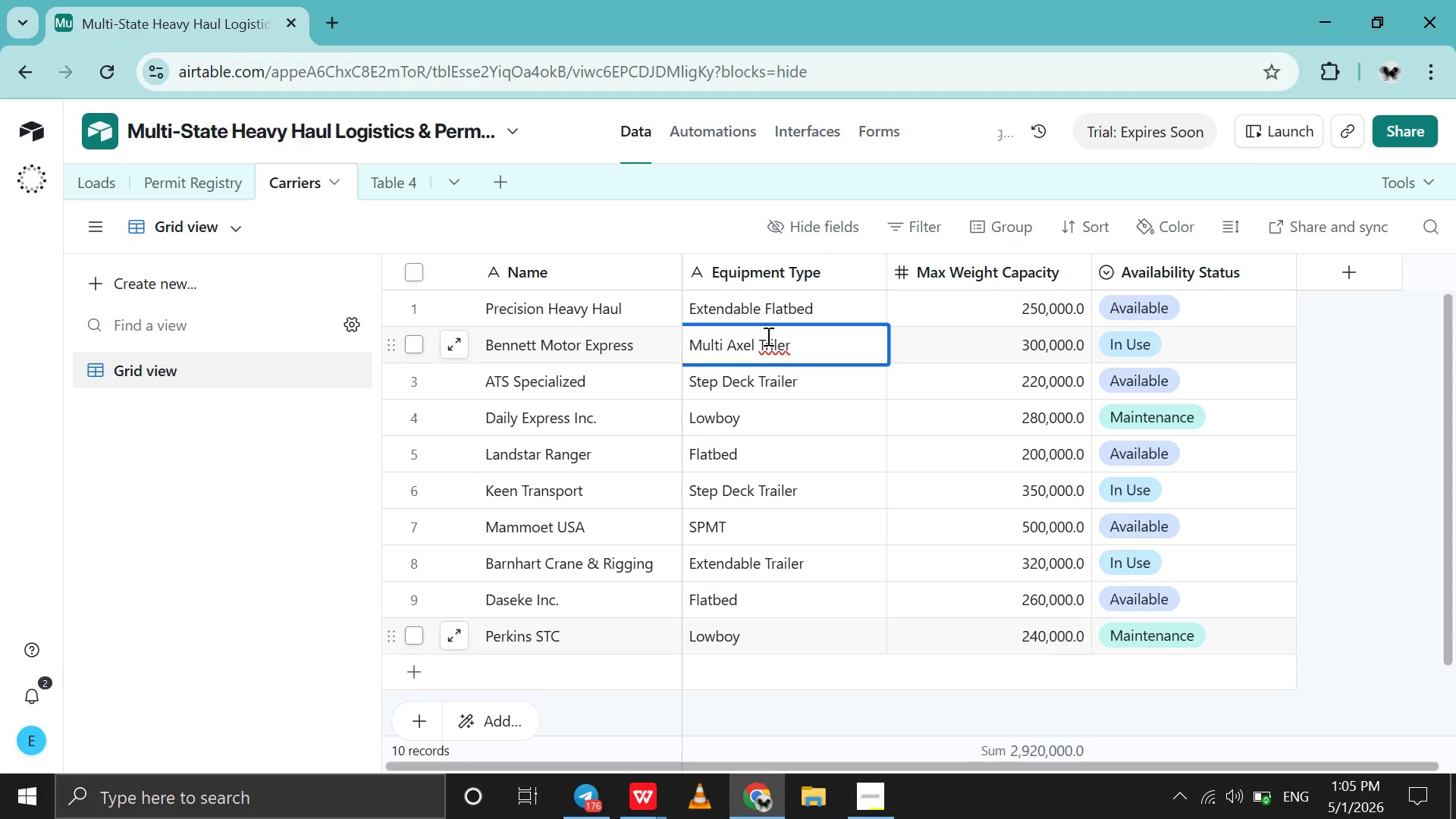 
left_click([776, 342])
 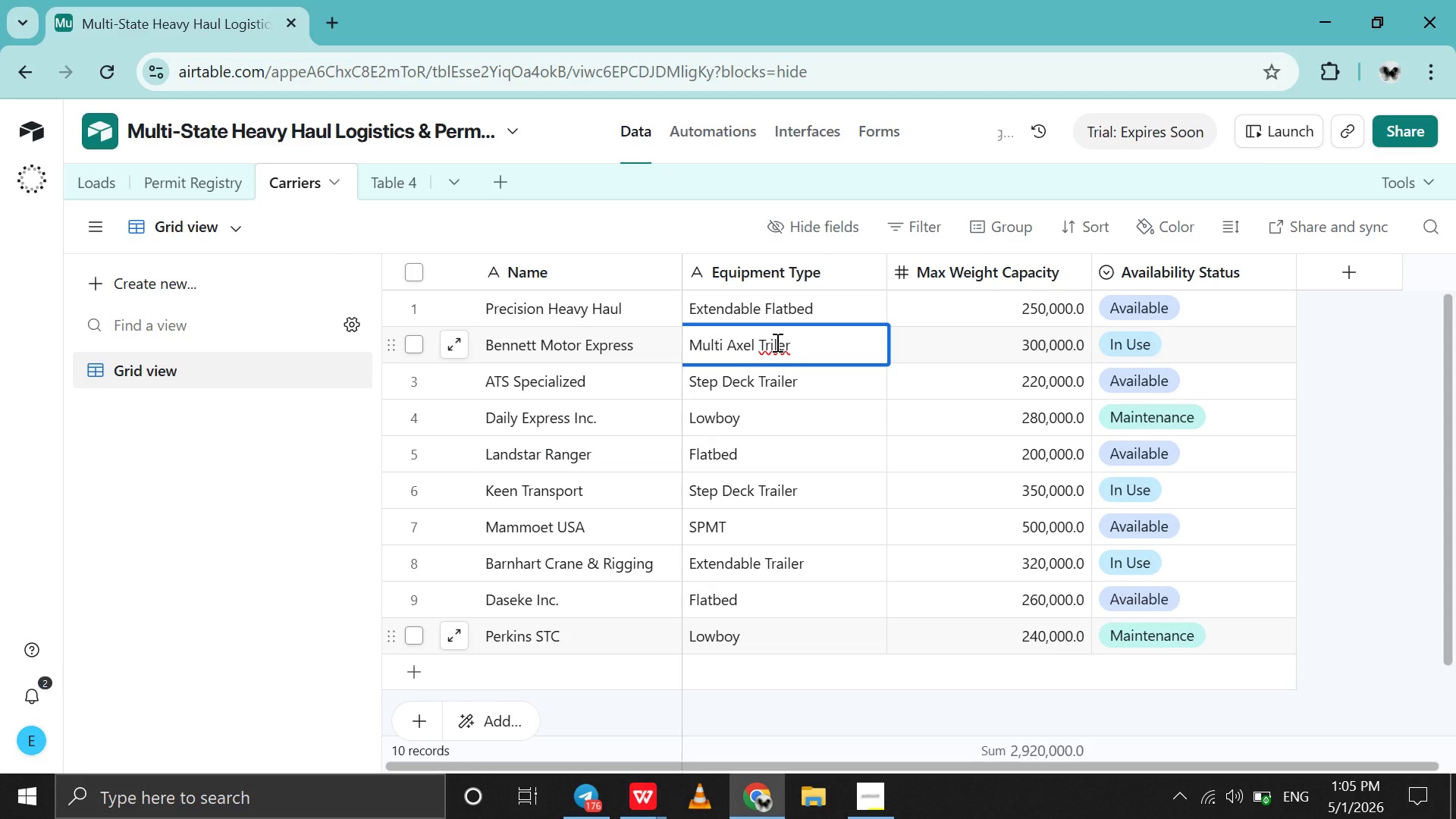 
key(ArrowLeft)
 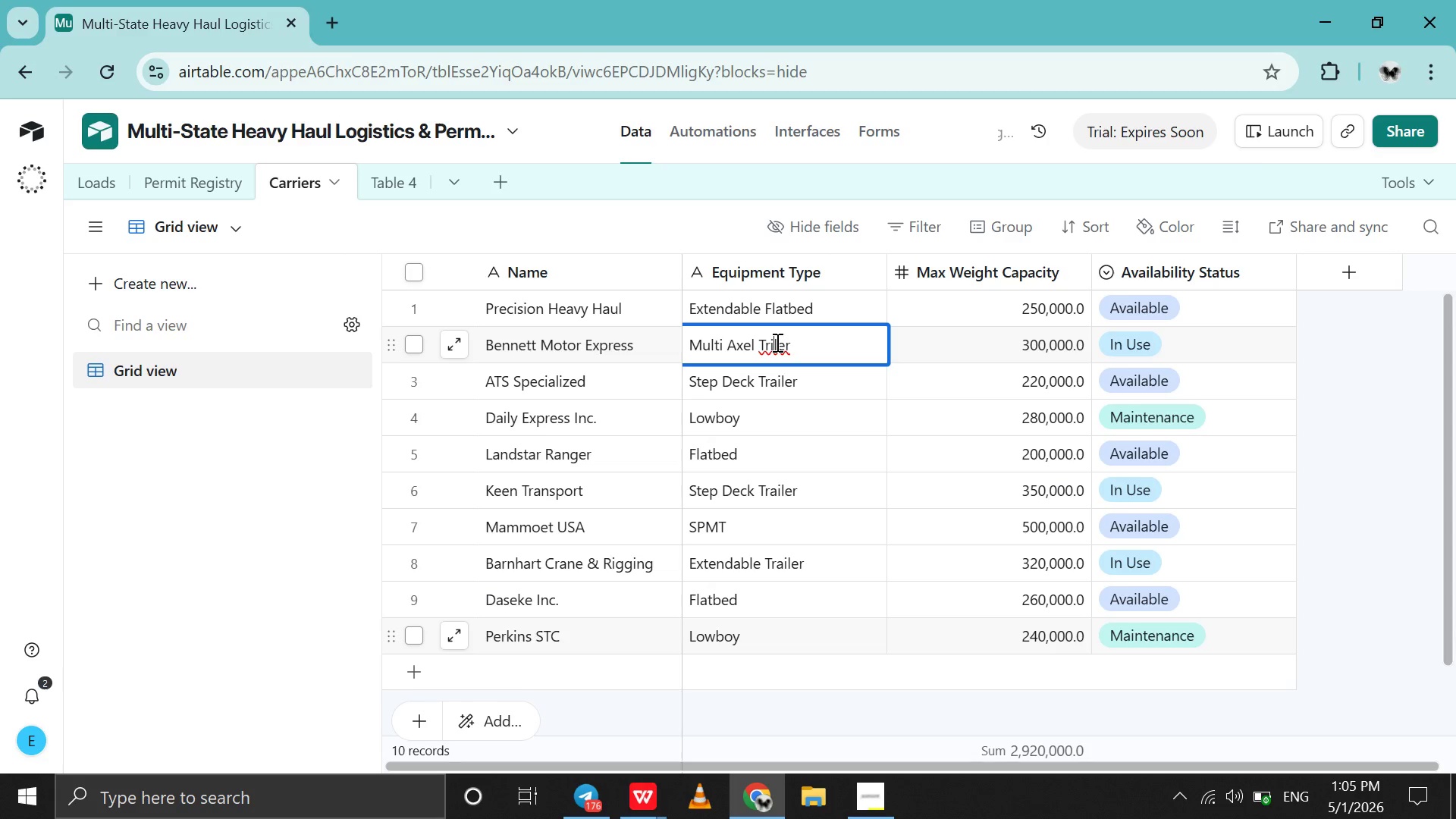 
key(Backslash)
 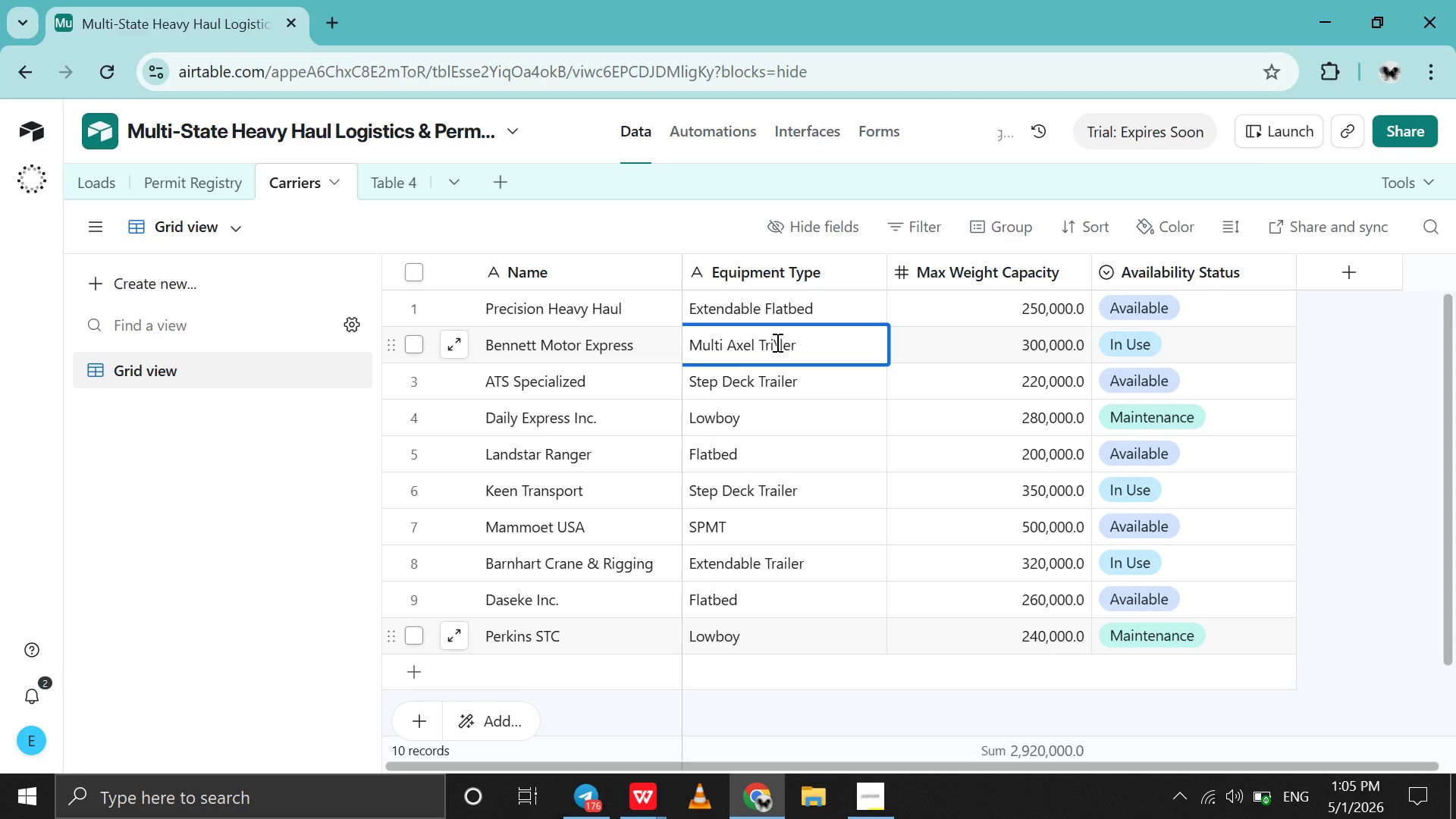 
key(Backspace)
 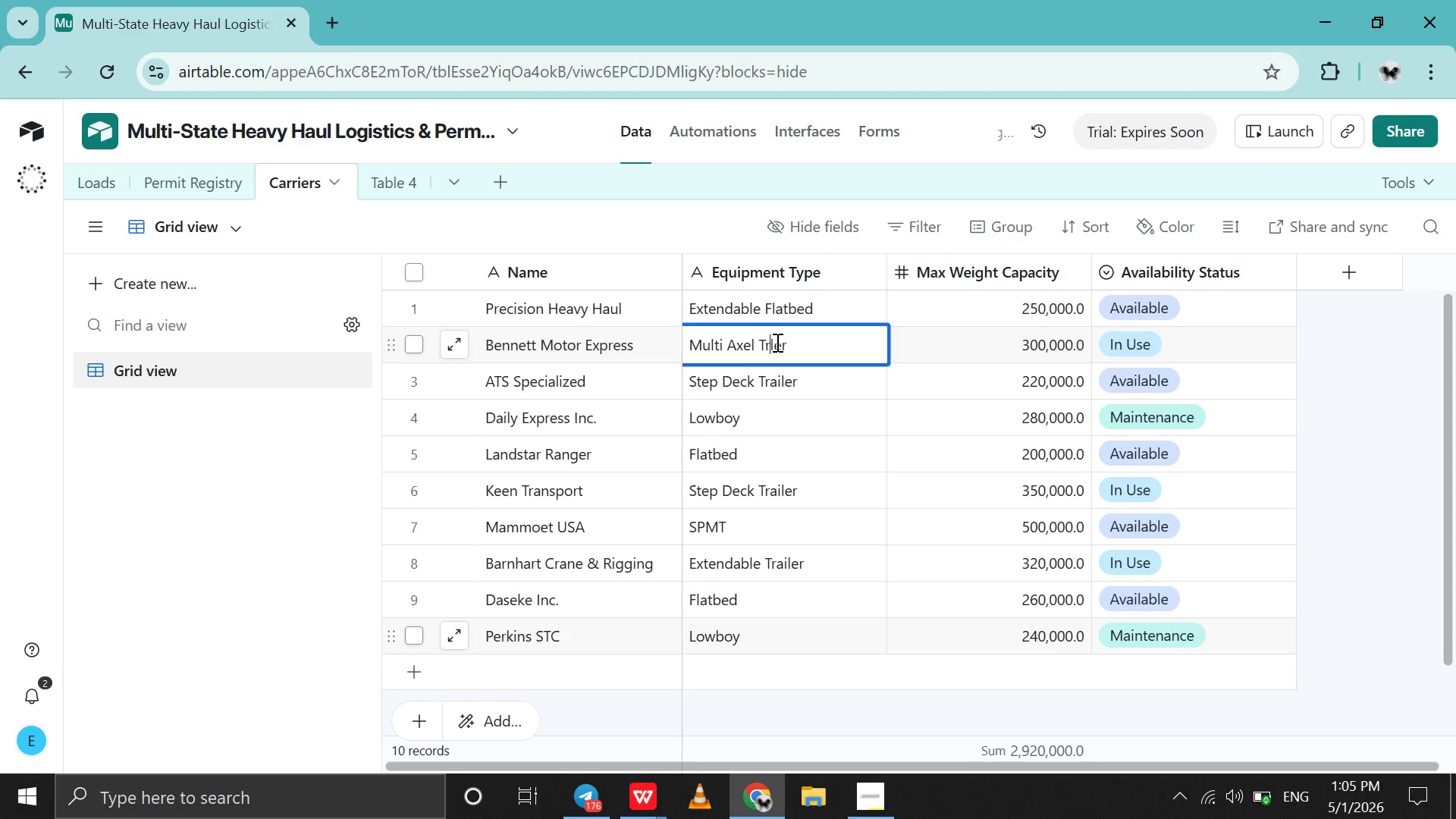 
key(Backspace)
 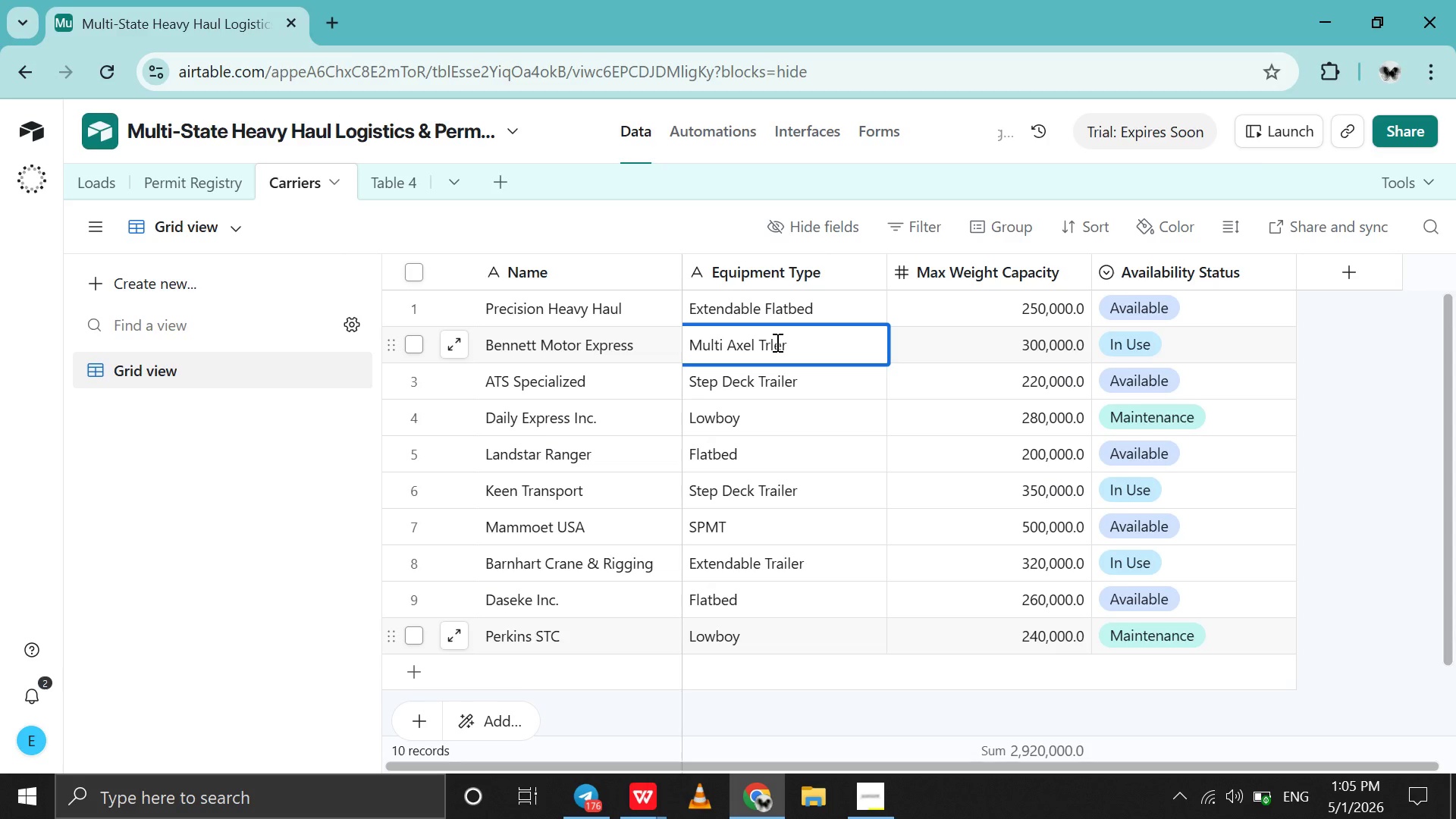 
key(A)
 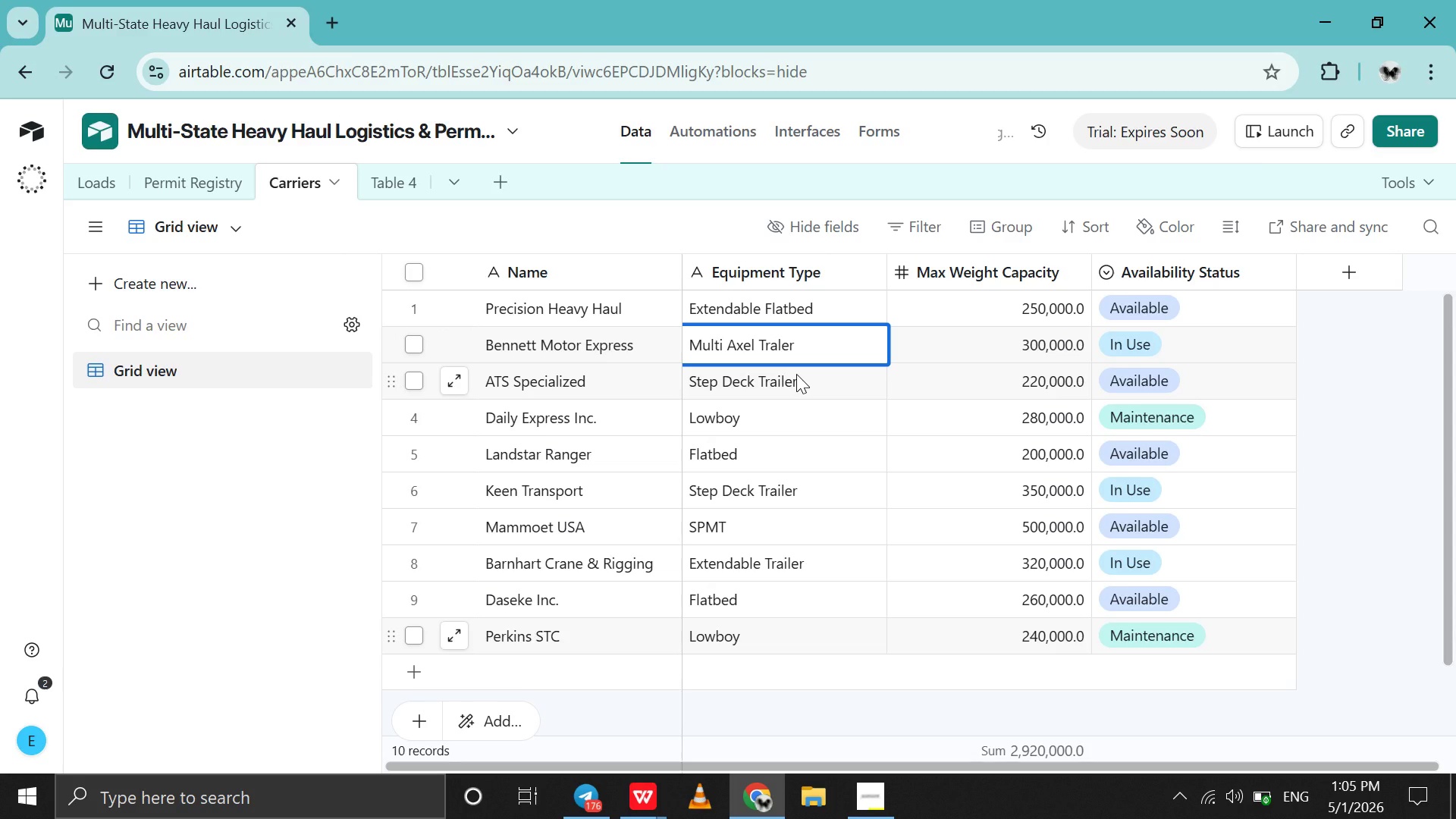 
key(I)
 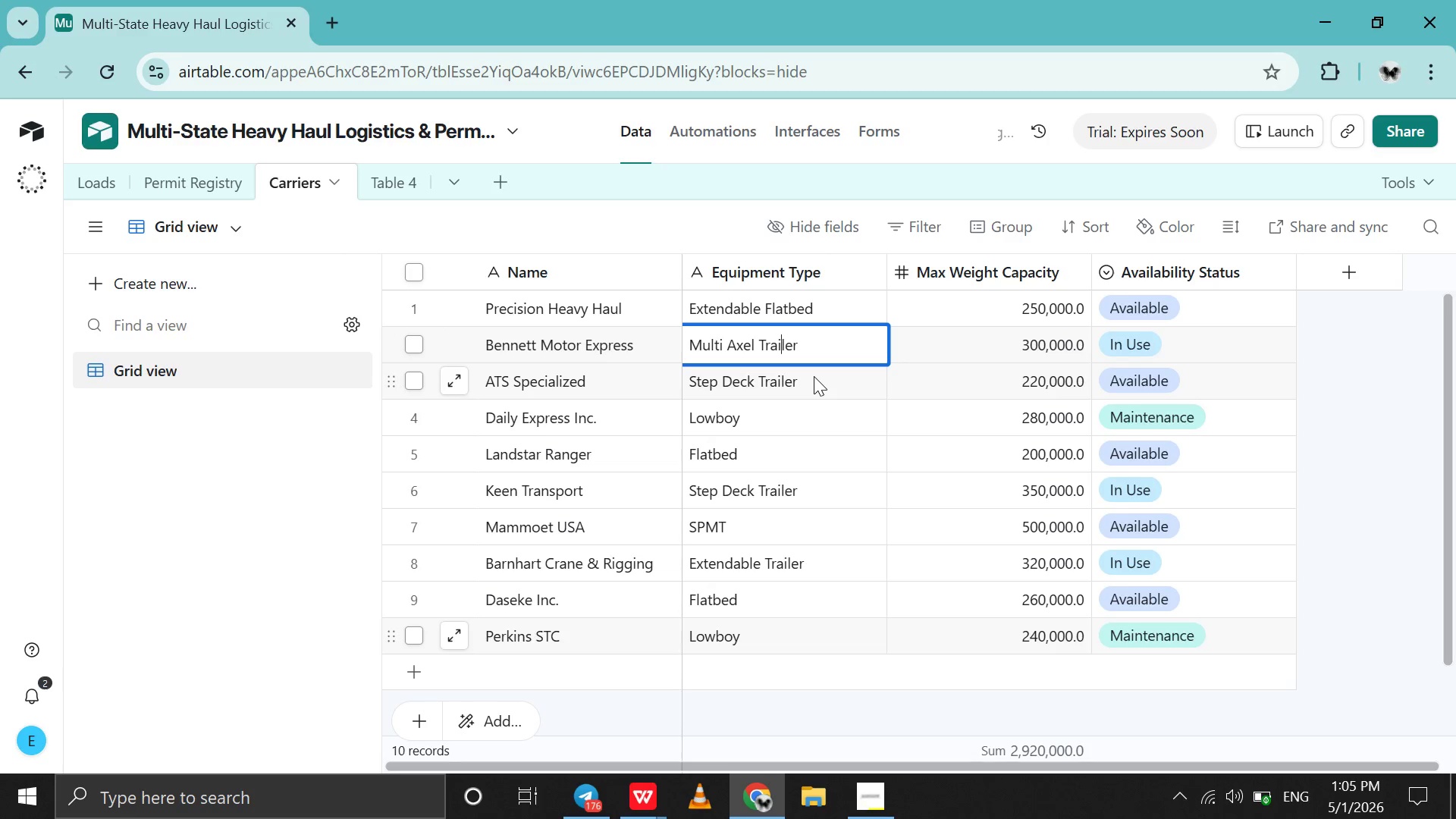 
left_click([814, 376])
 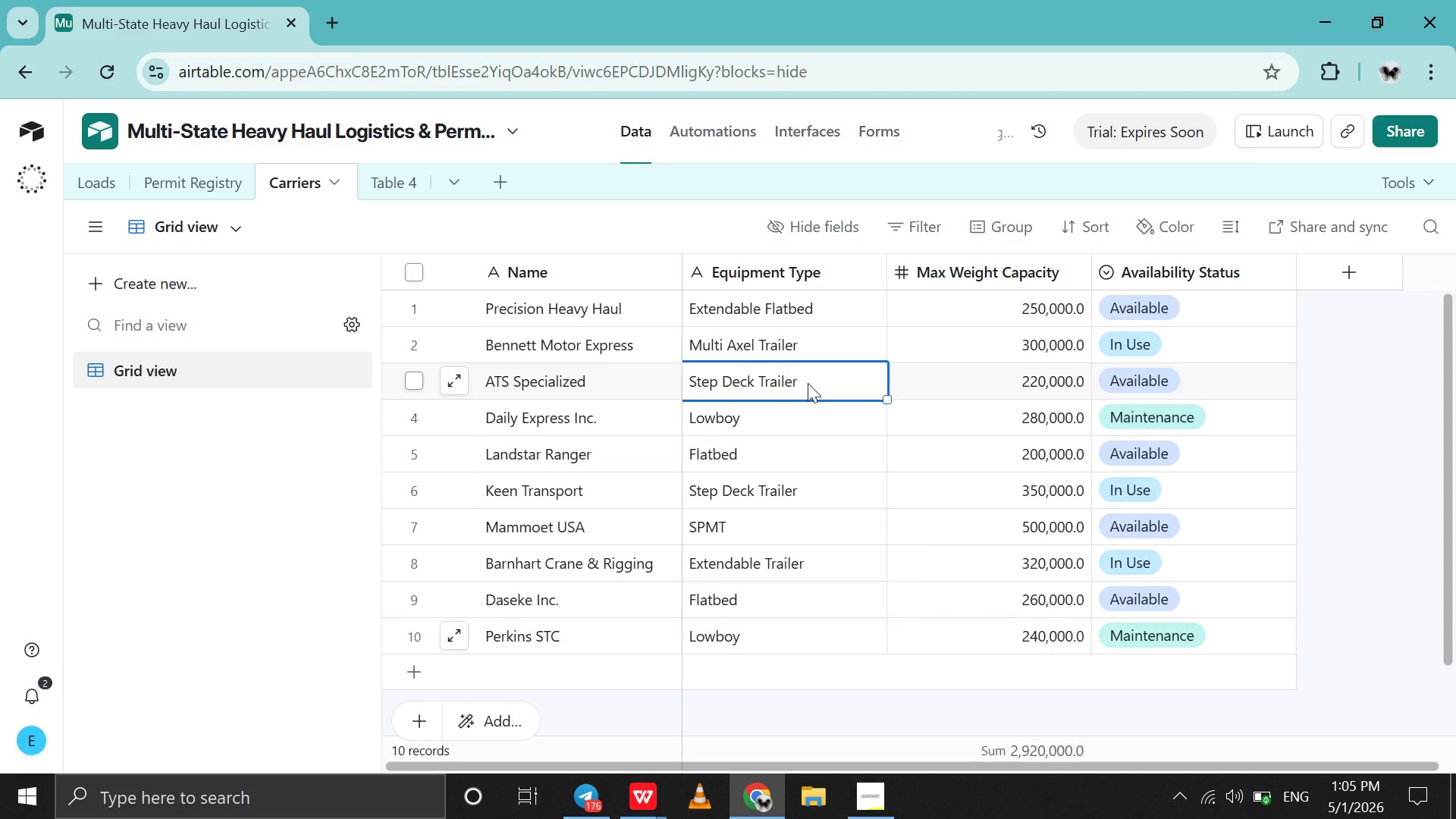 
double_click([808, 383])
 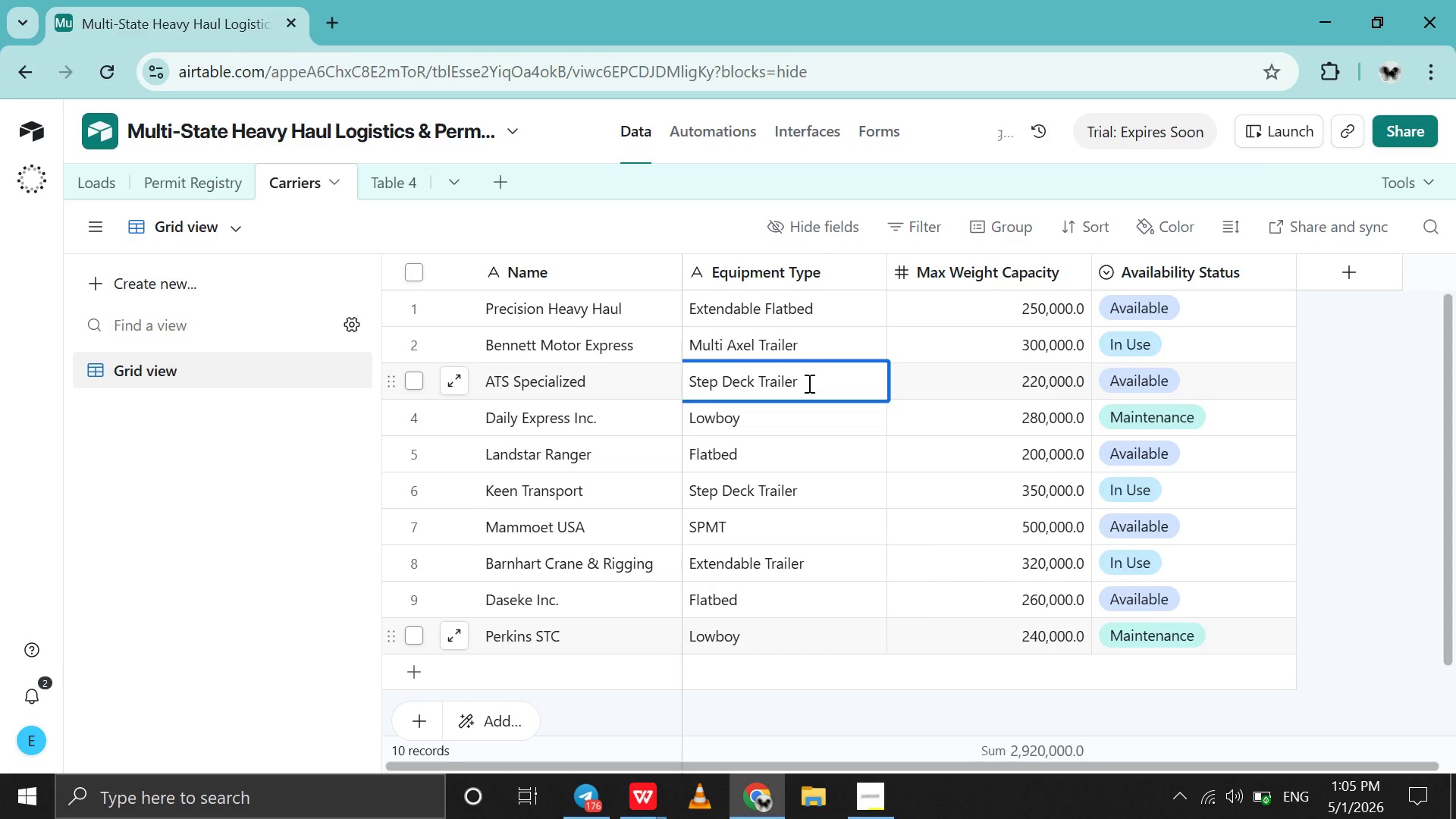 
double_click([808, 383])
 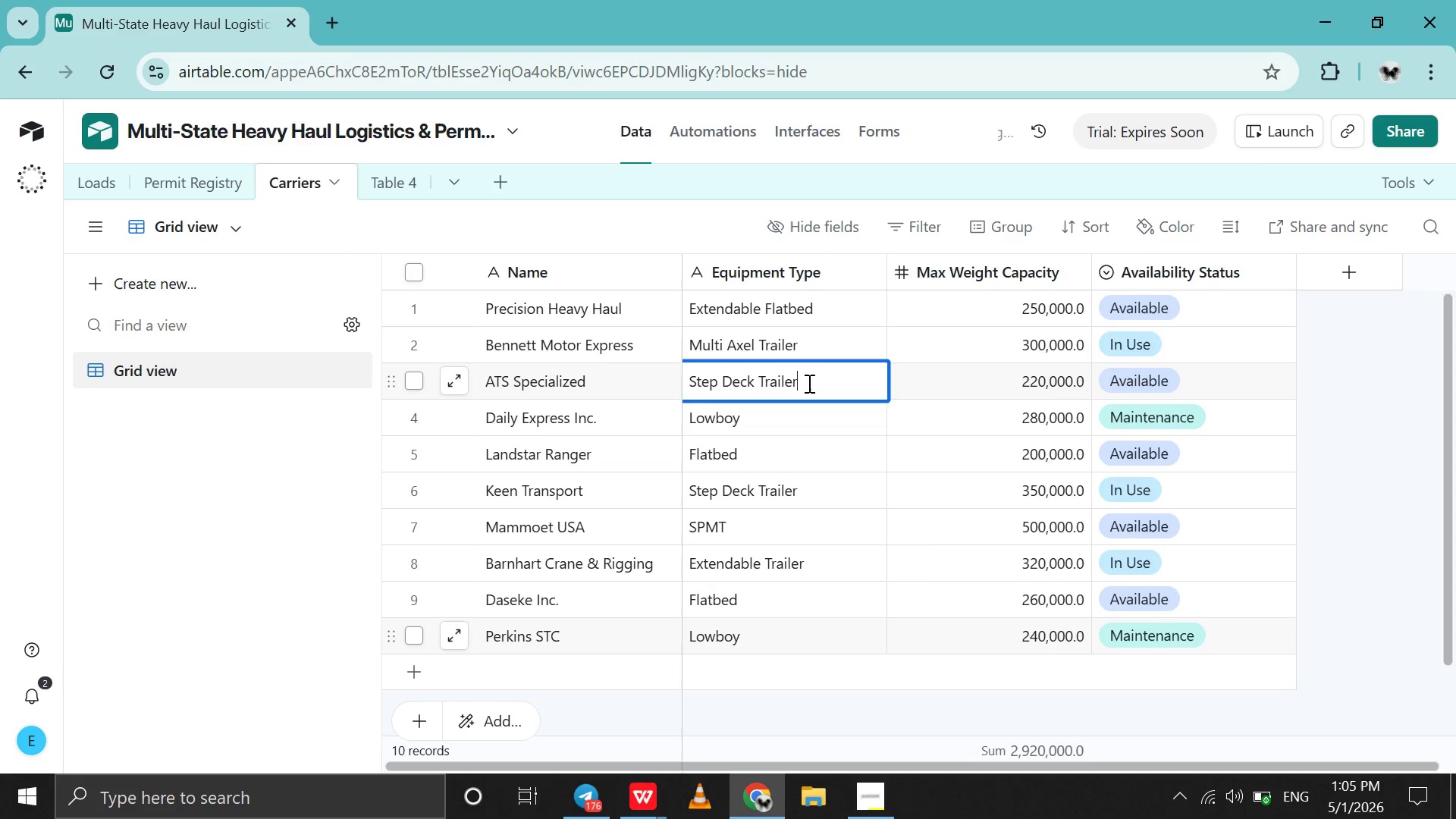 
double_click([808, 383])
 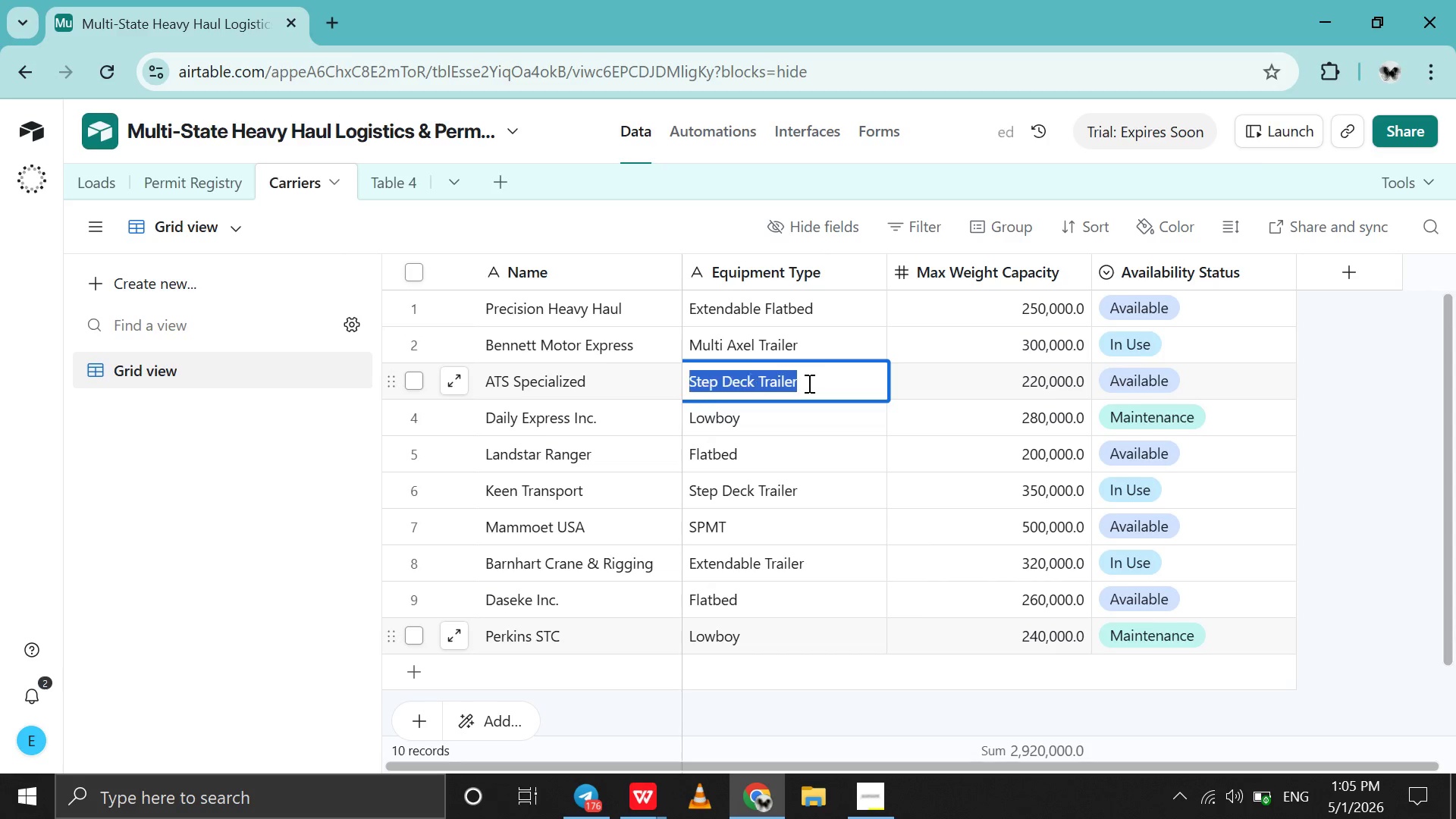 
triple_click([808, 383])
 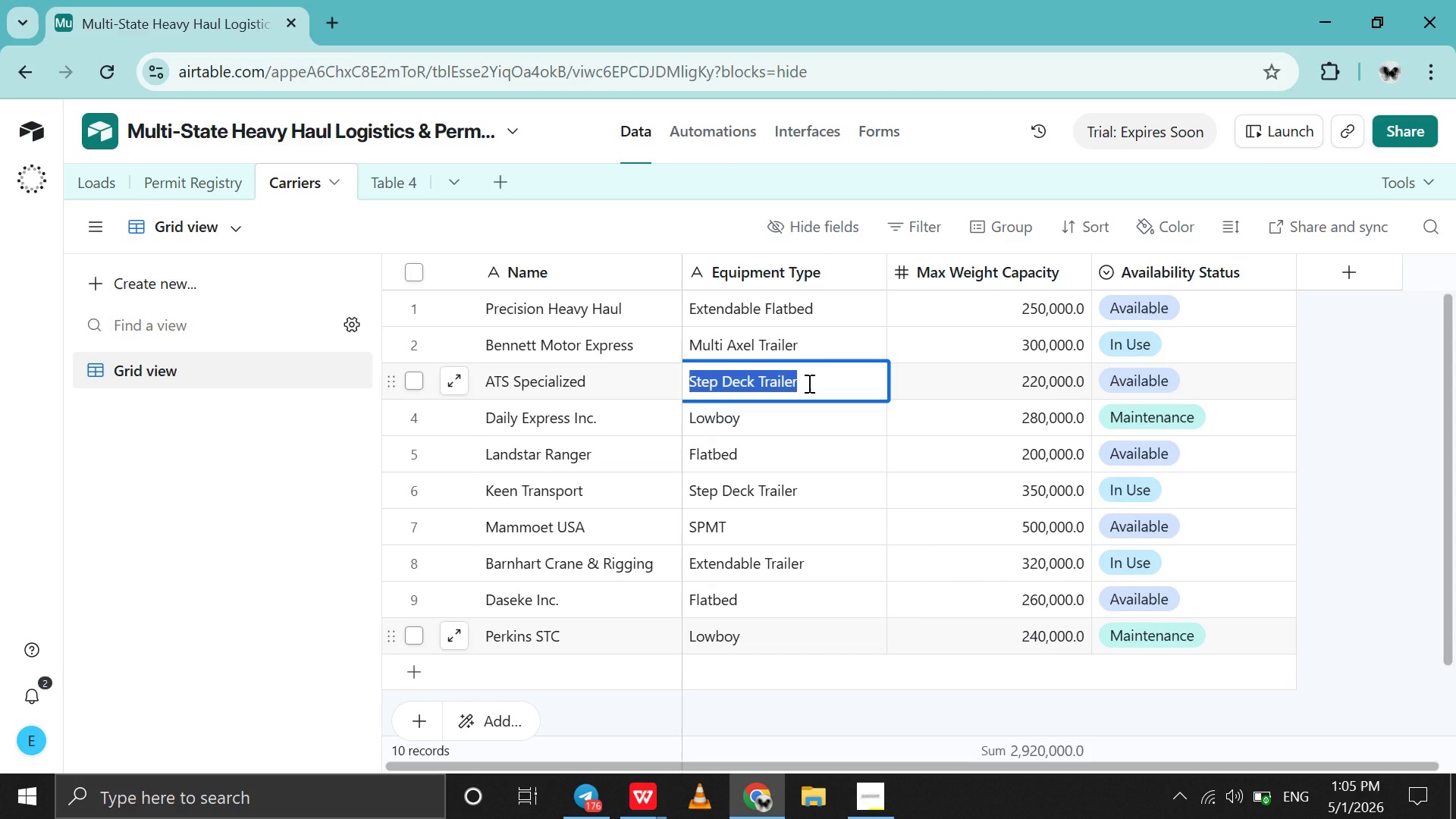 
wait(7.73)
 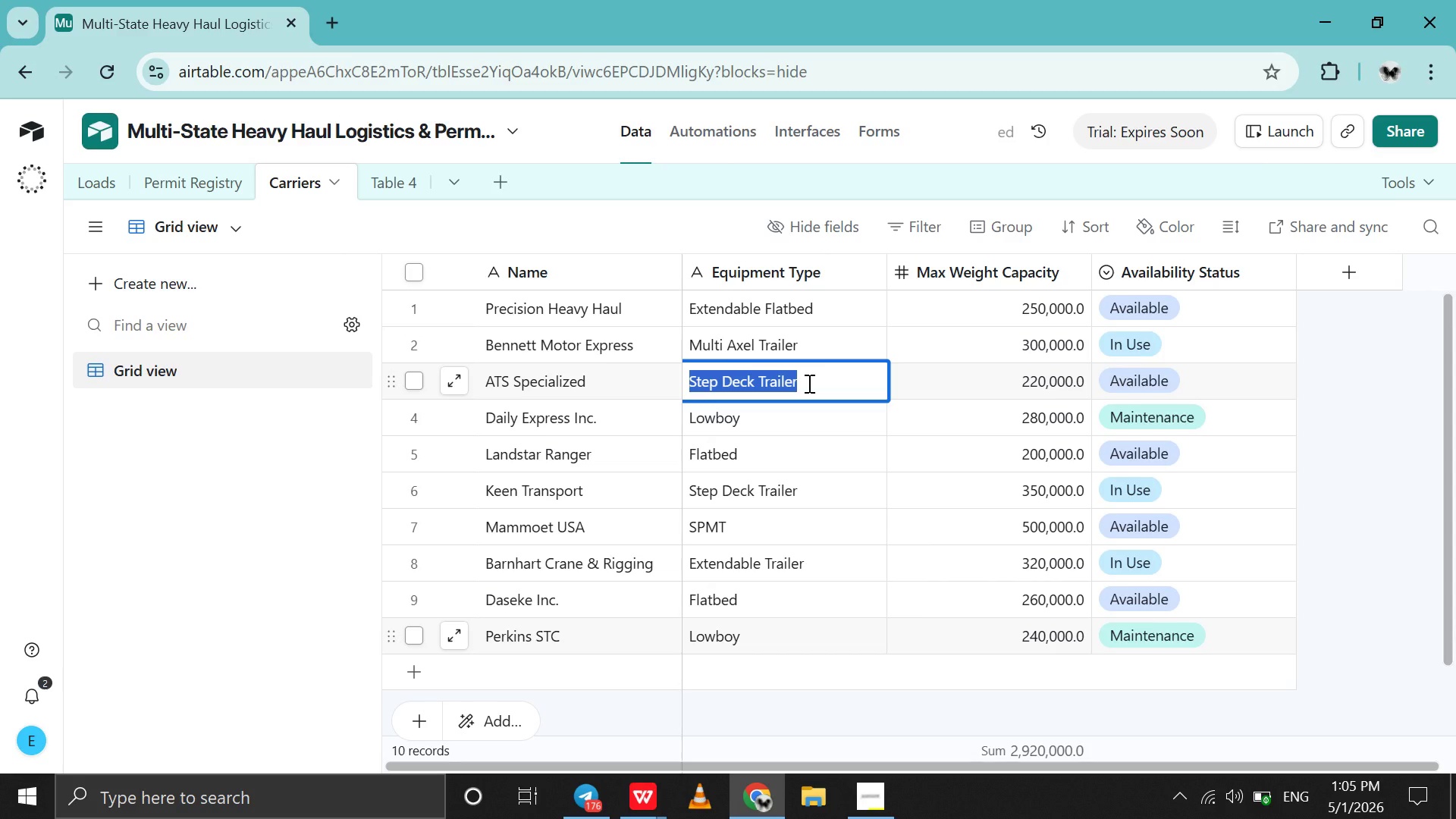 
double_click([795, 424])
 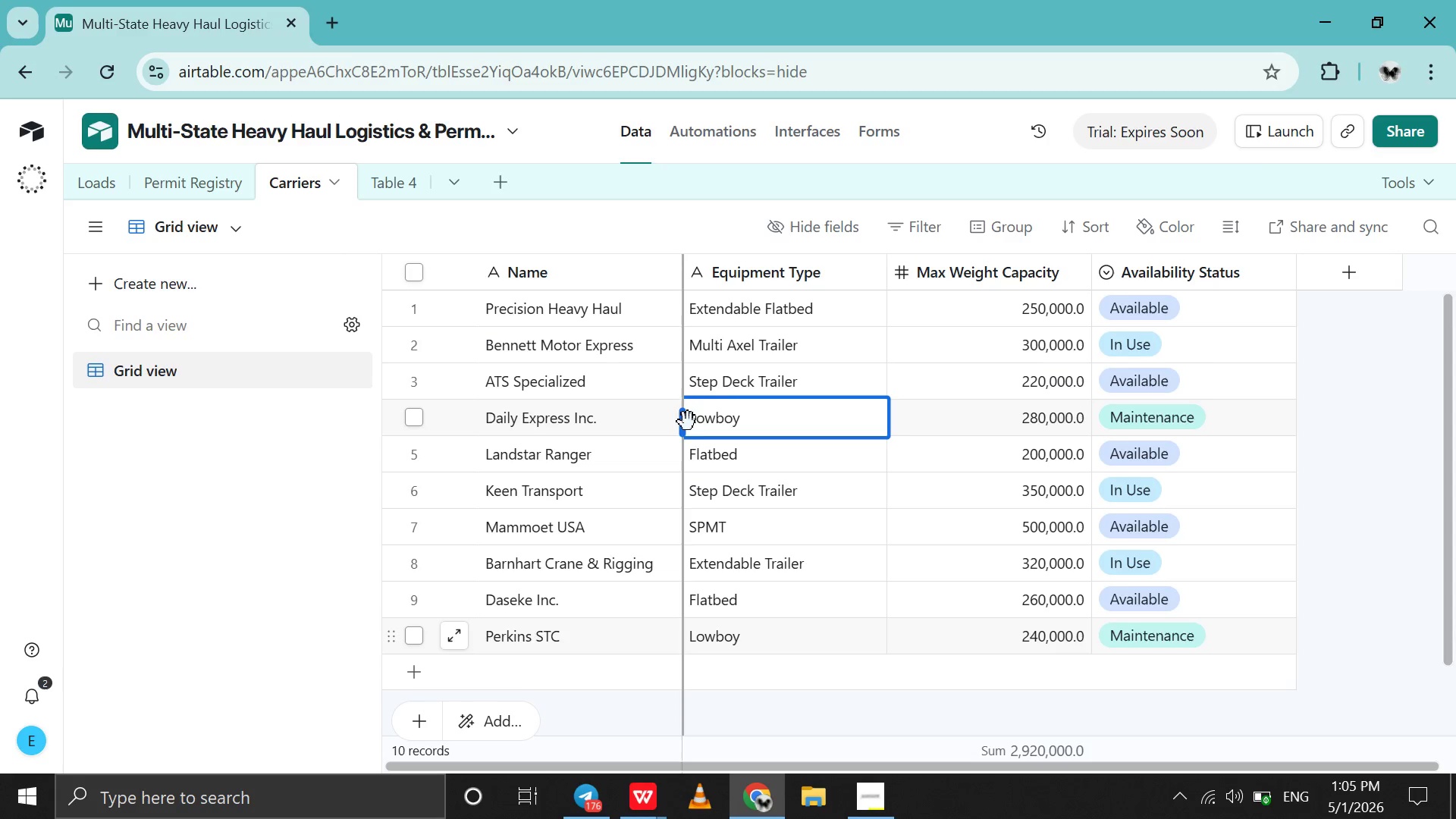 
left_click([688, 422])
 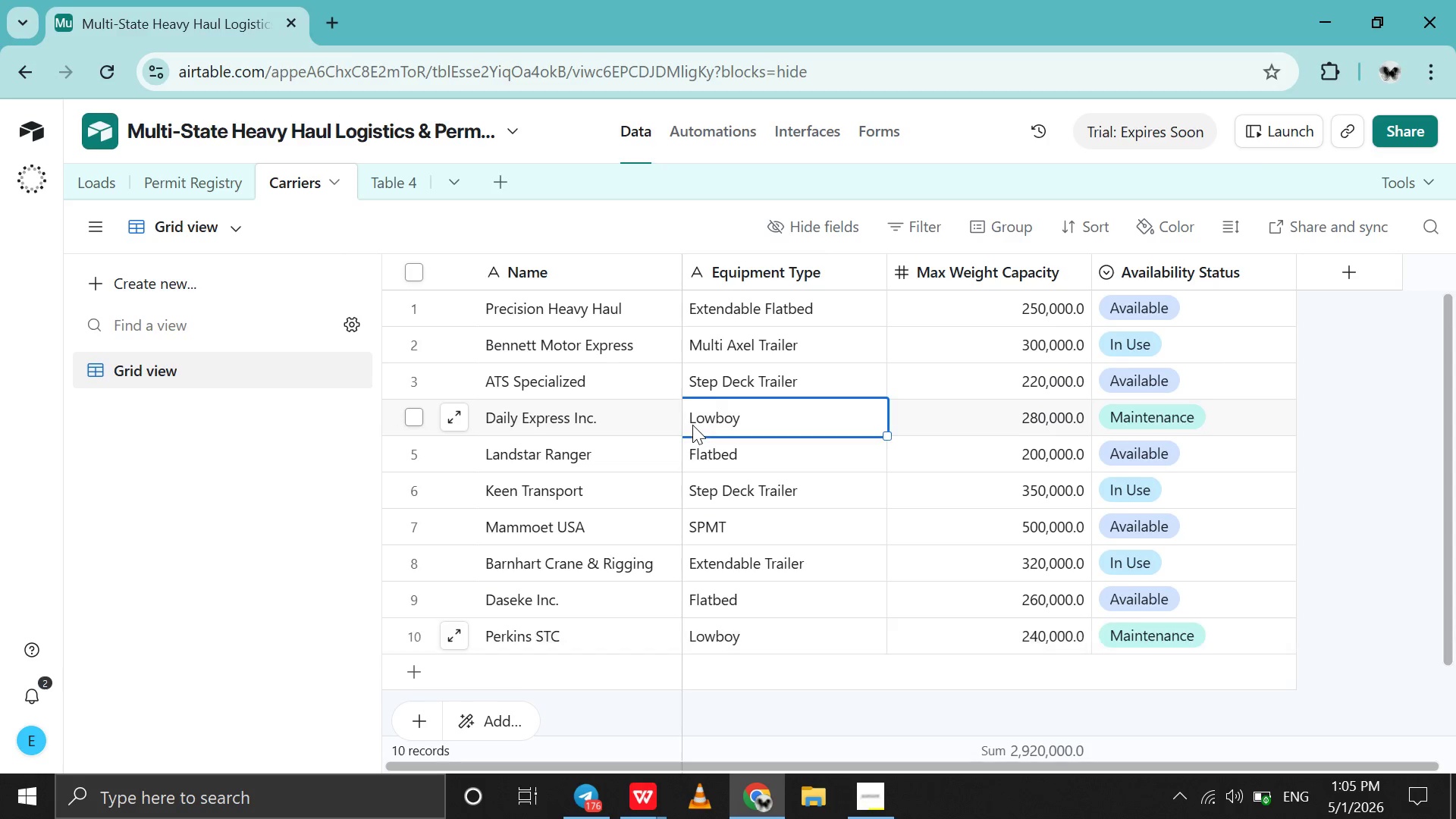 
double_click([692, 425])
 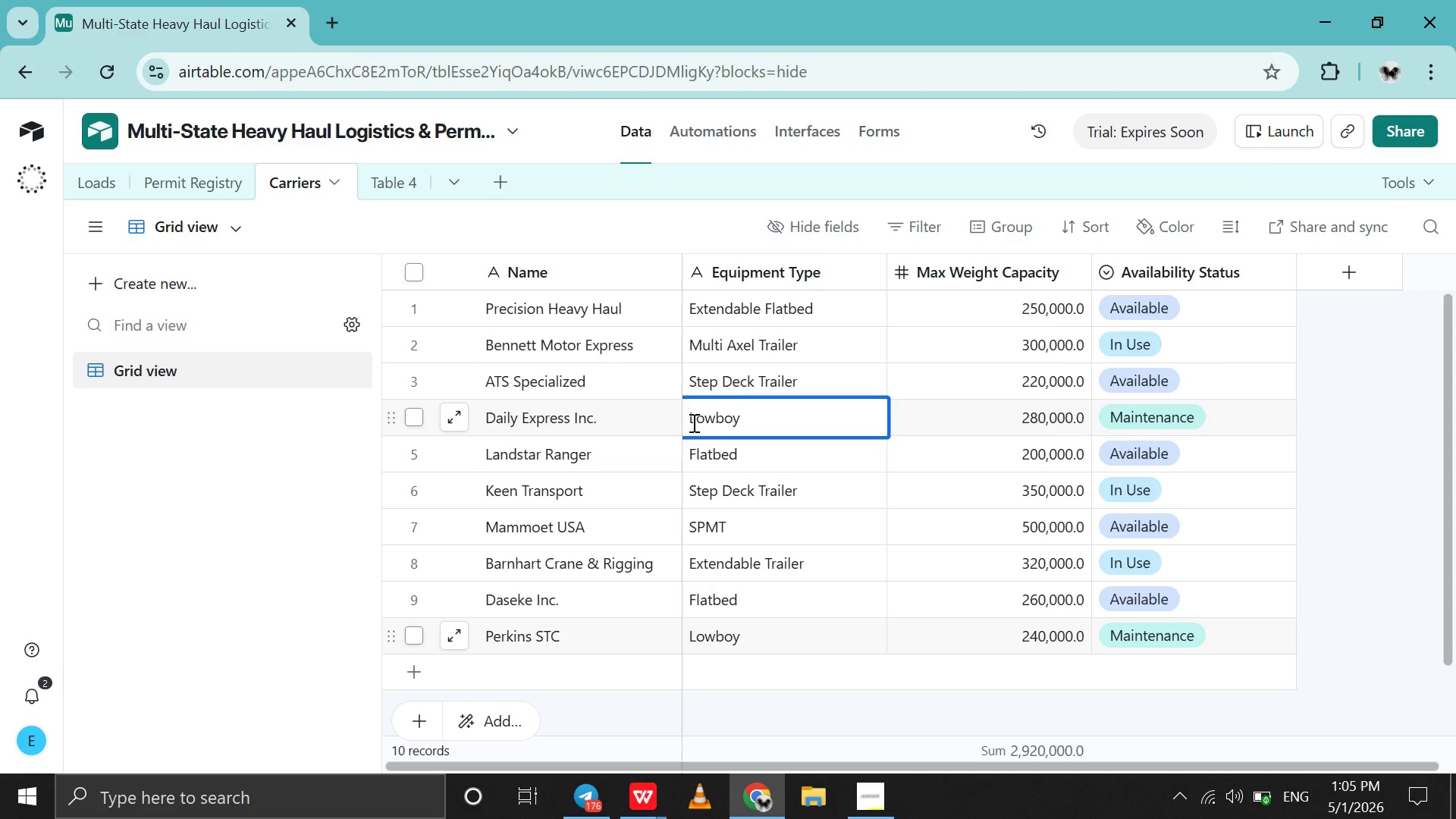 
left_click([692, 422])
 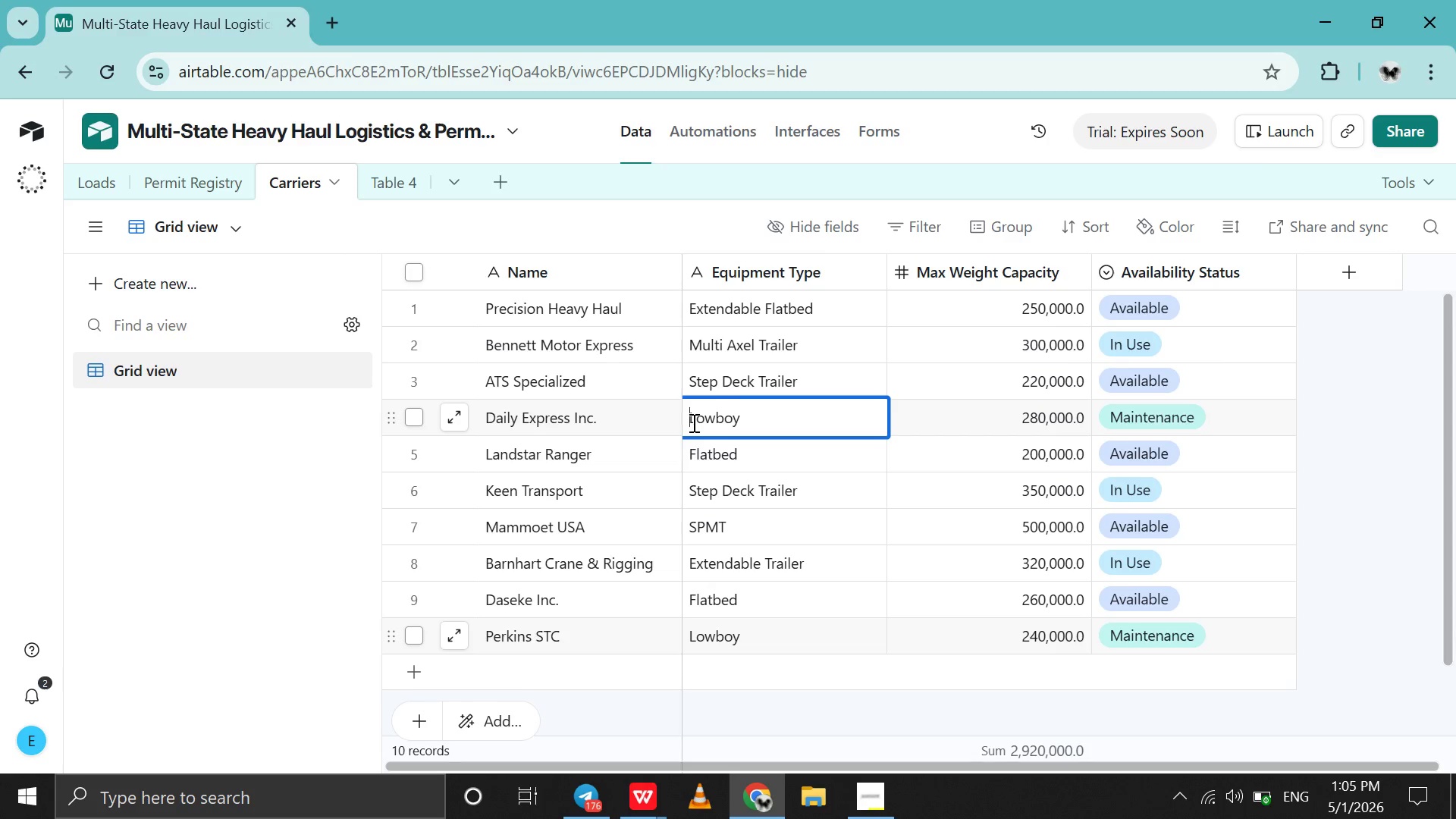 
key(Shift+H)
 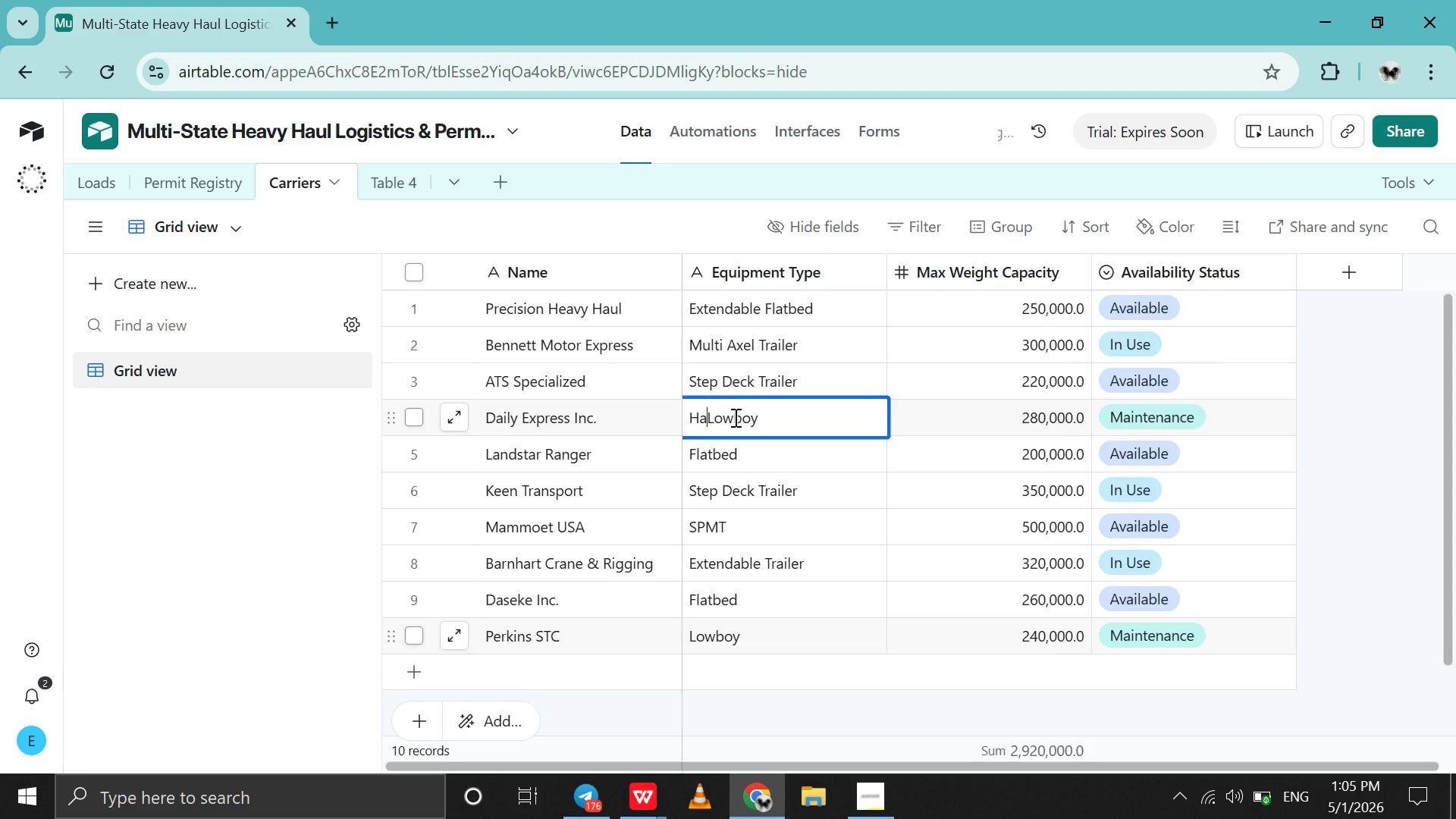 
type(a)
key(Backspace)
type(a)
key(Backspace)
type(eavy Haul )
 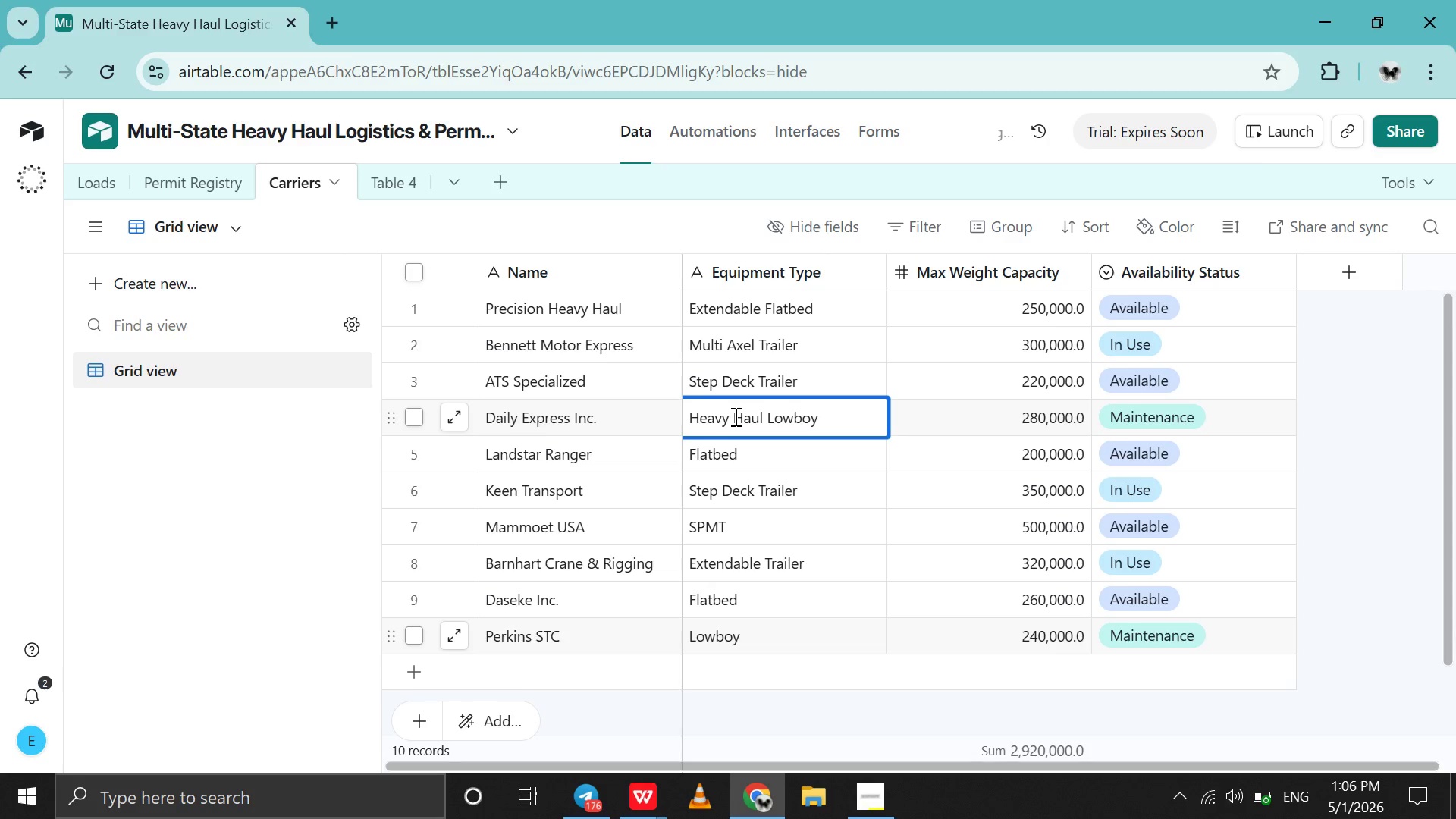 
double_click([748, 448])
 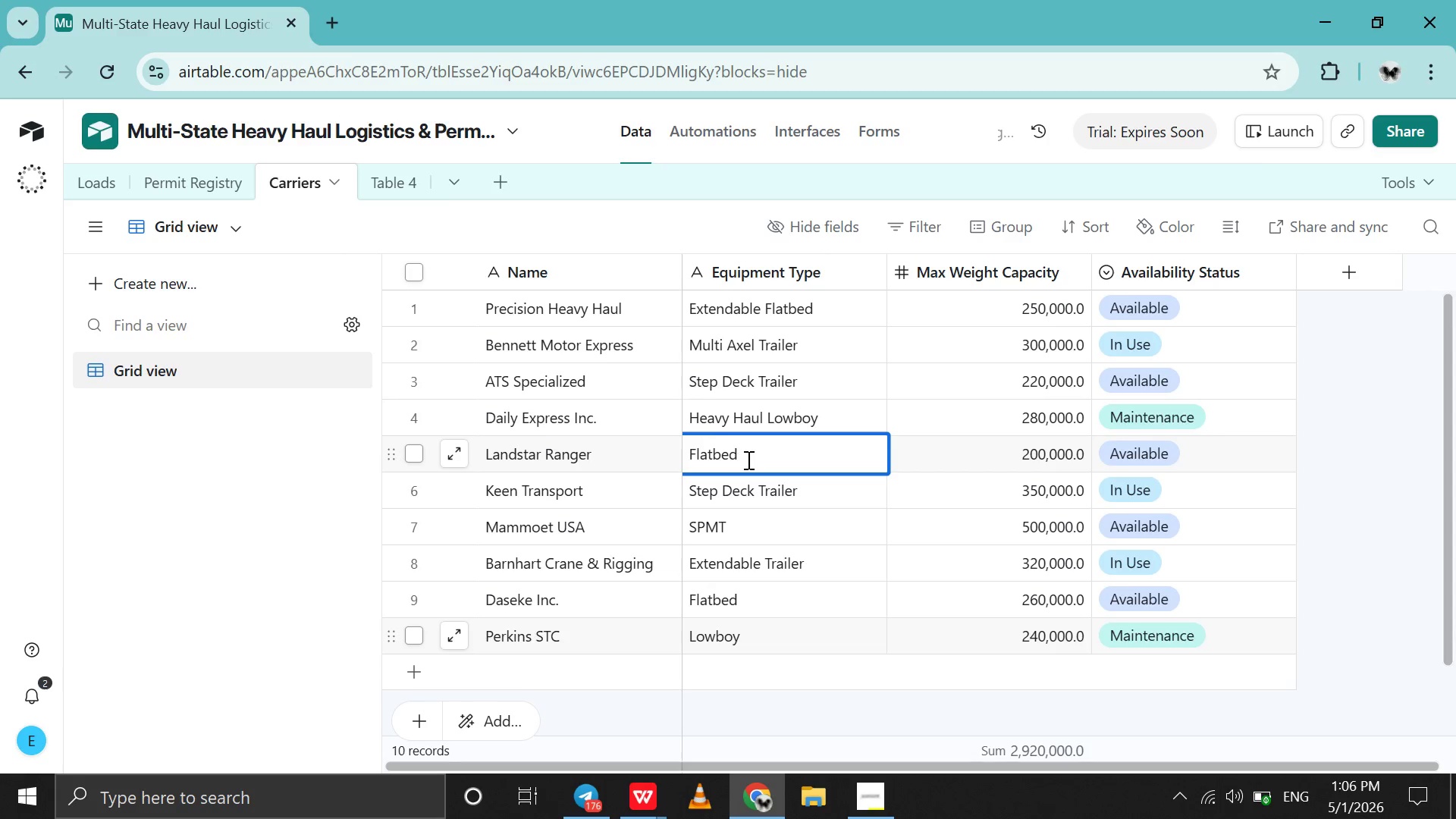 
type( Trailer)
 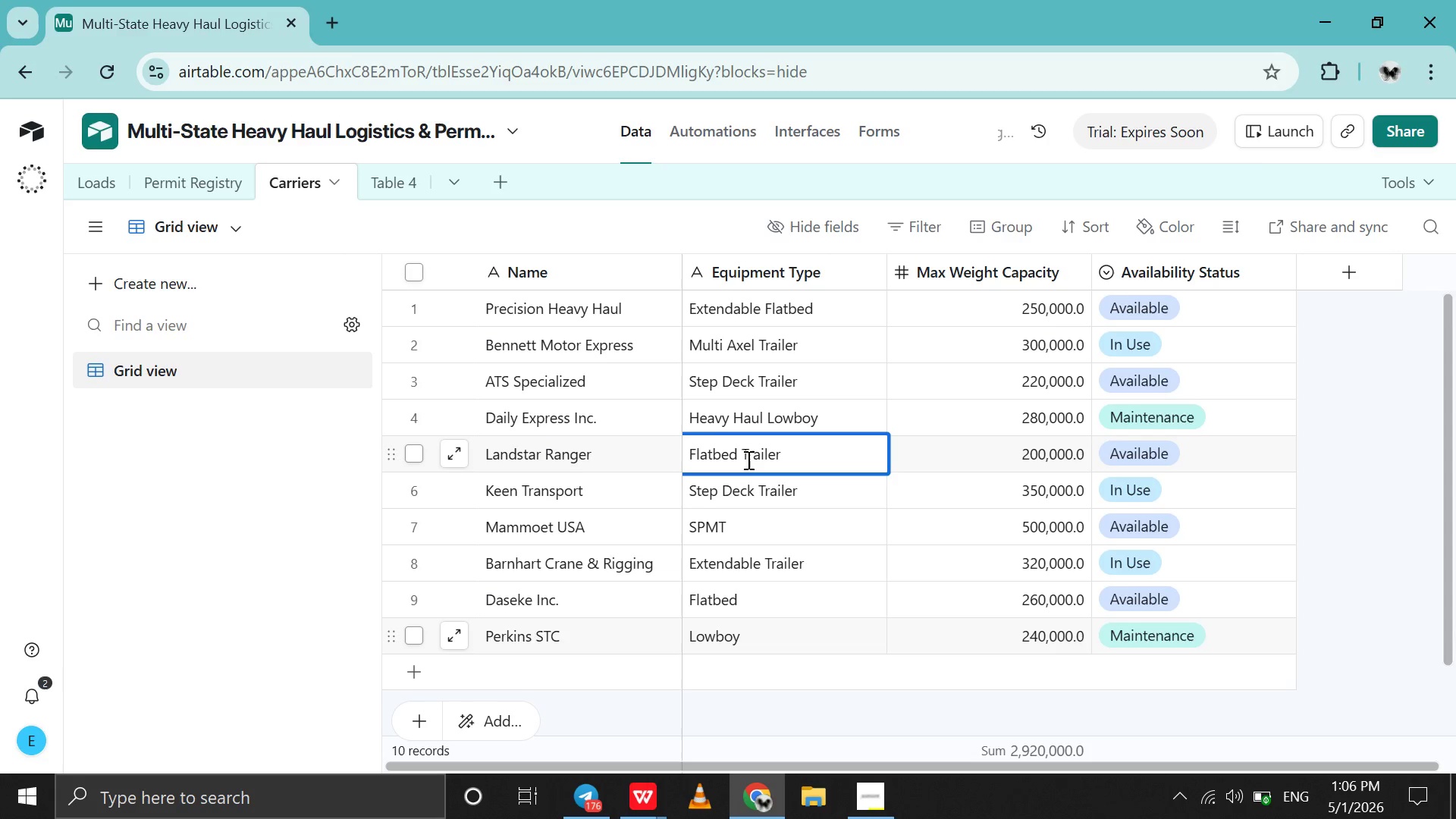 
left_click([736, 483])
 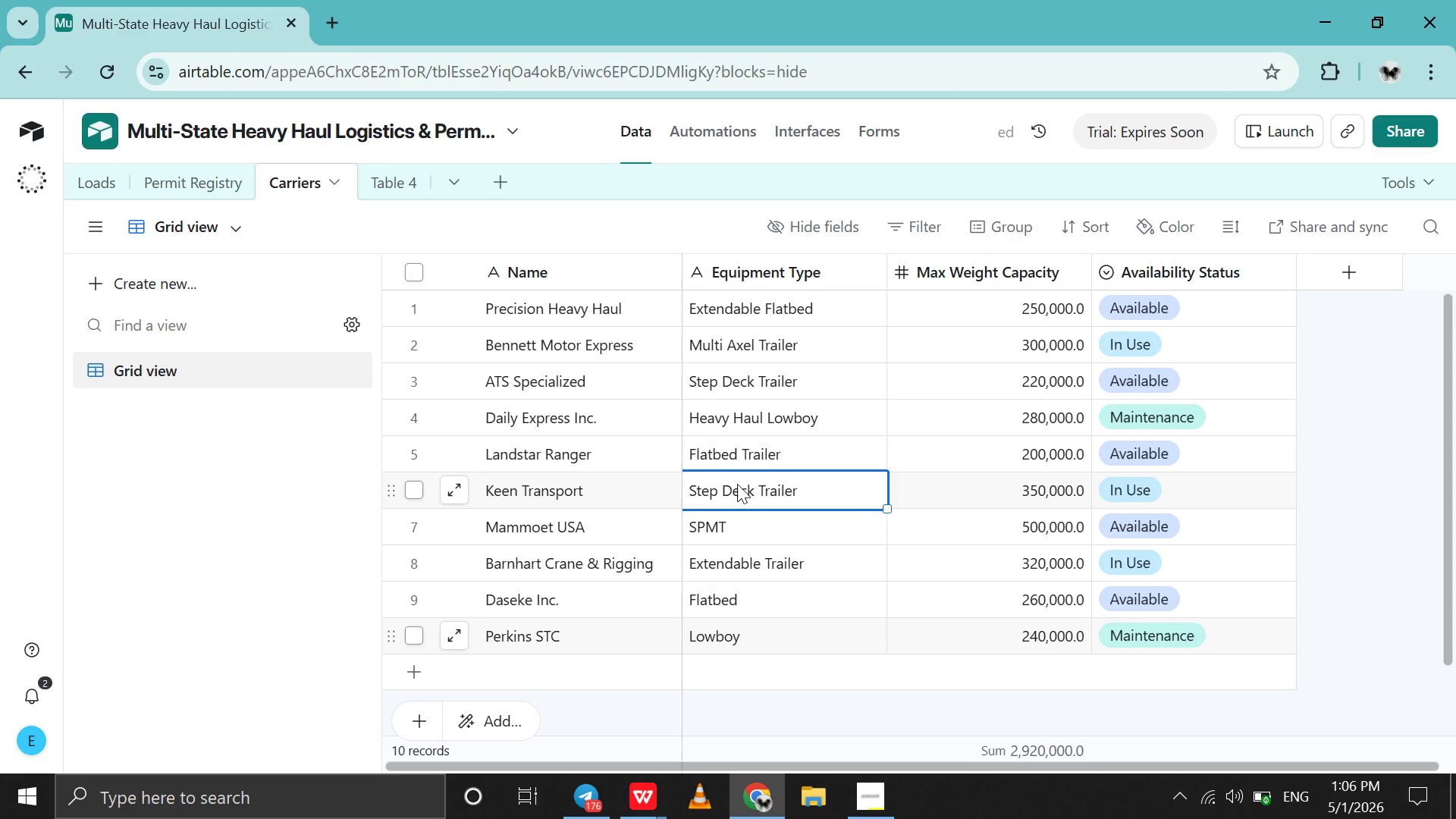 
double_click([809, 489])
 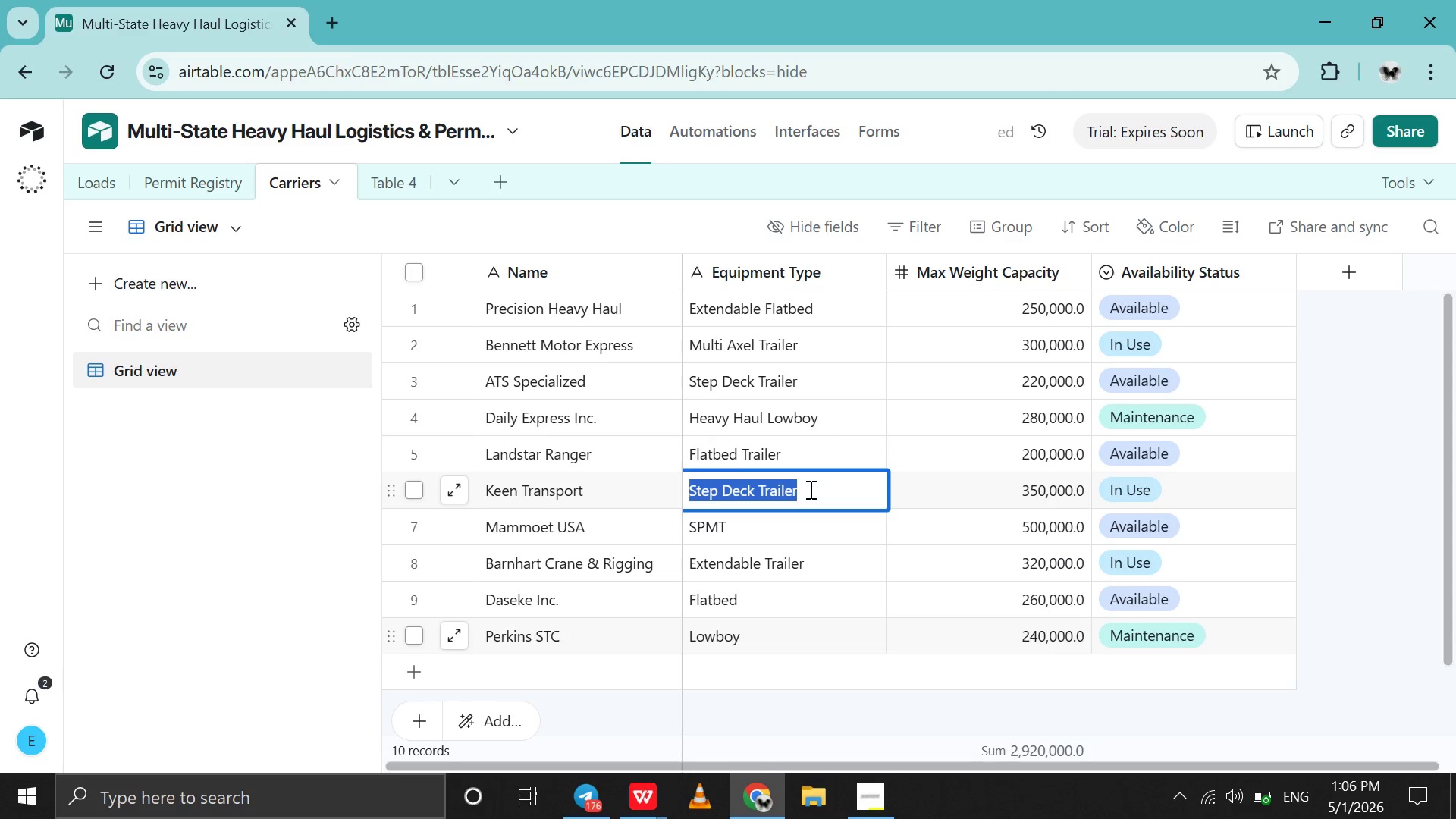 
triple_click([809, 489])
 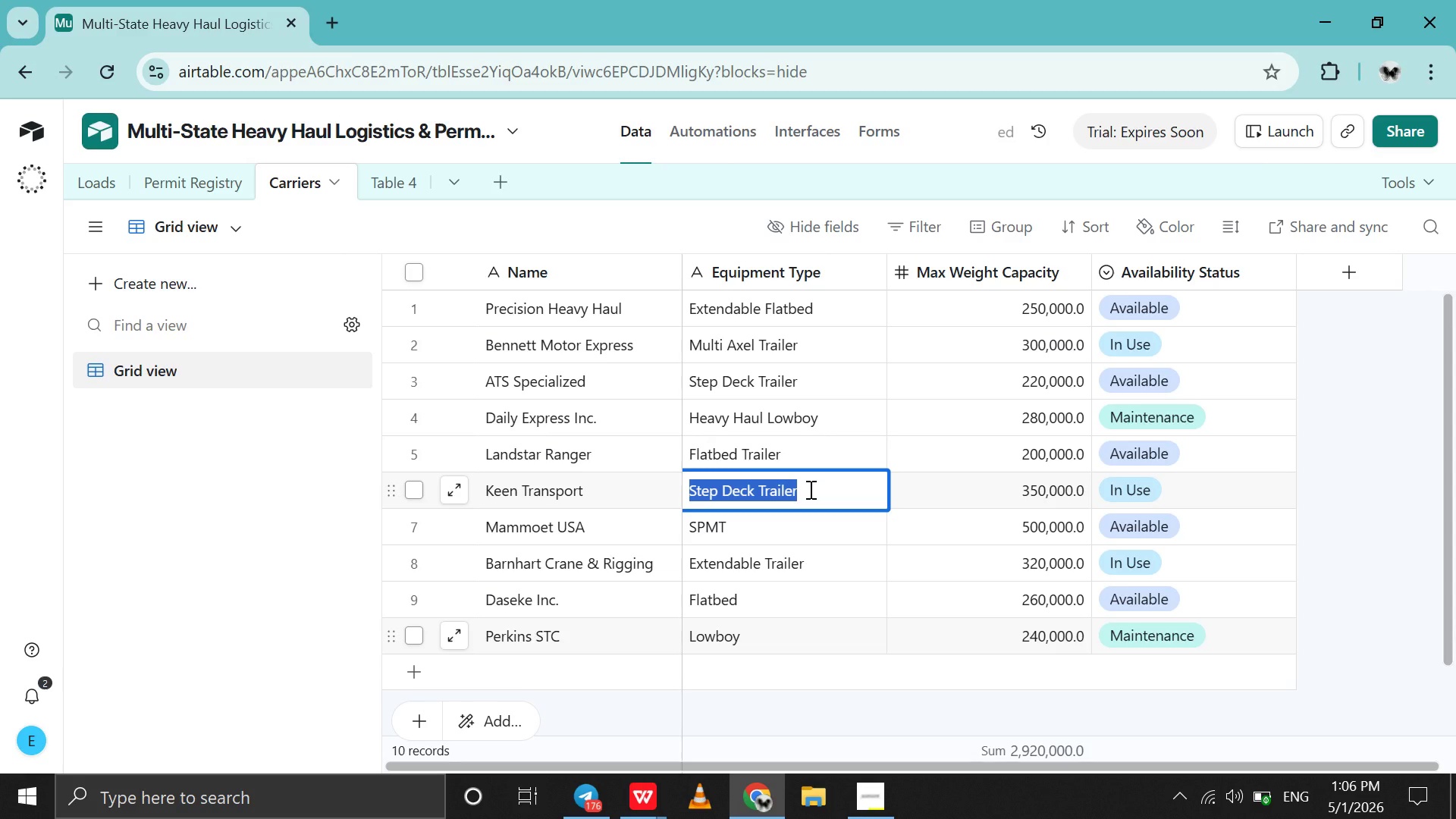 
type(Multi=Axel Hat)
key(Backspace)
type(ydr)
key(Backspace)
type(raulic )
 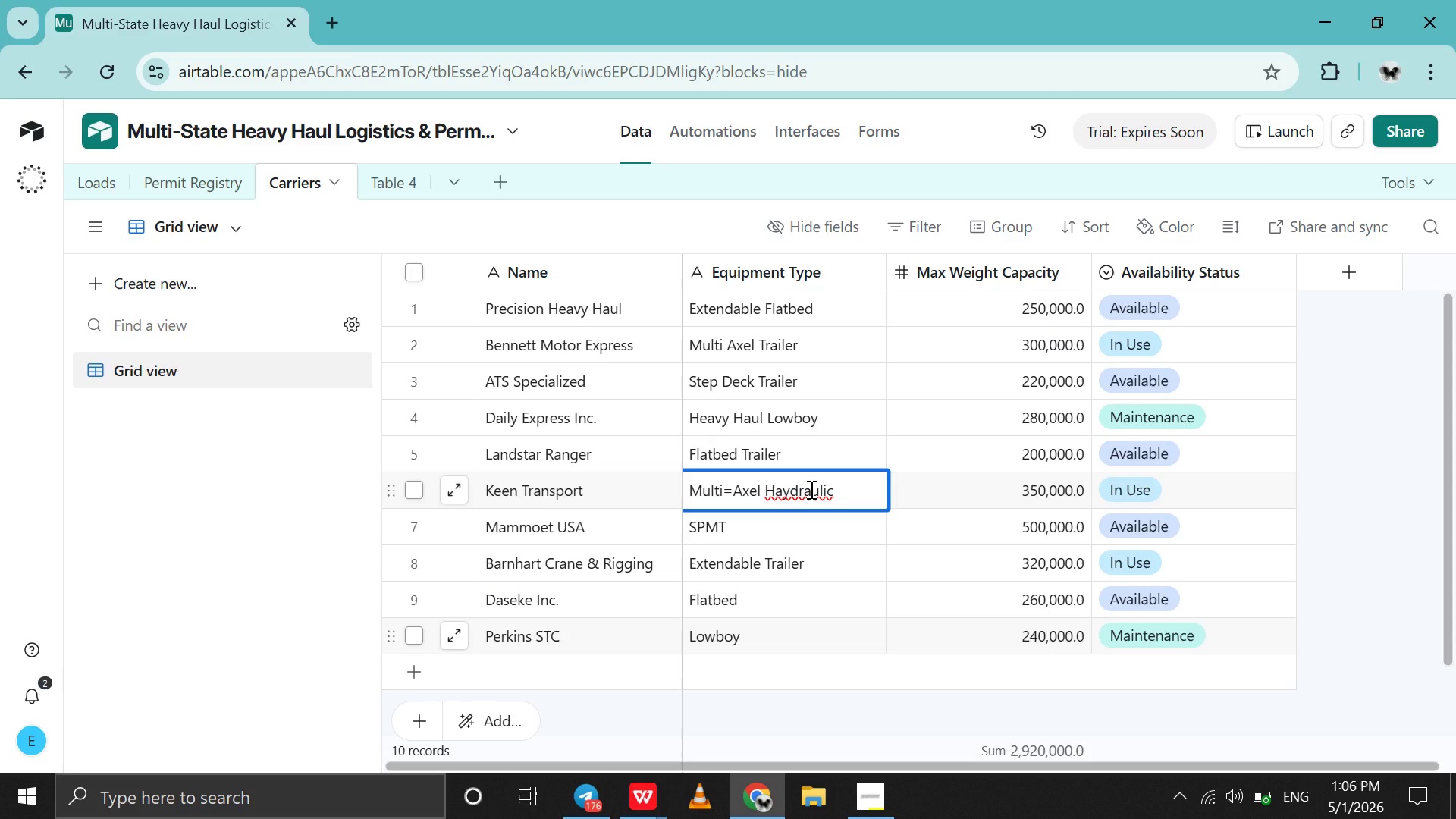 
left_click([780, 488])
 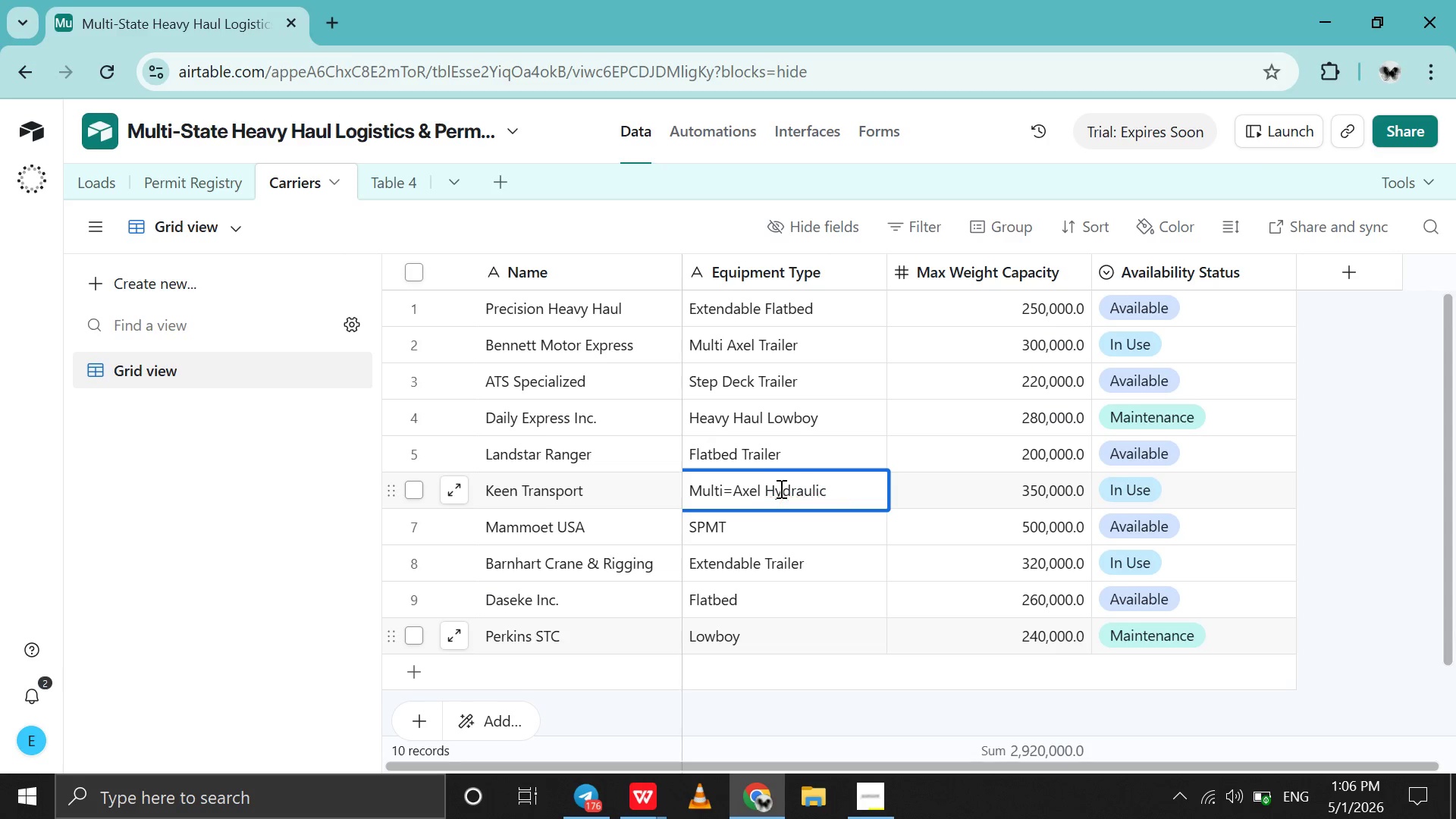 
key(Backspace)
 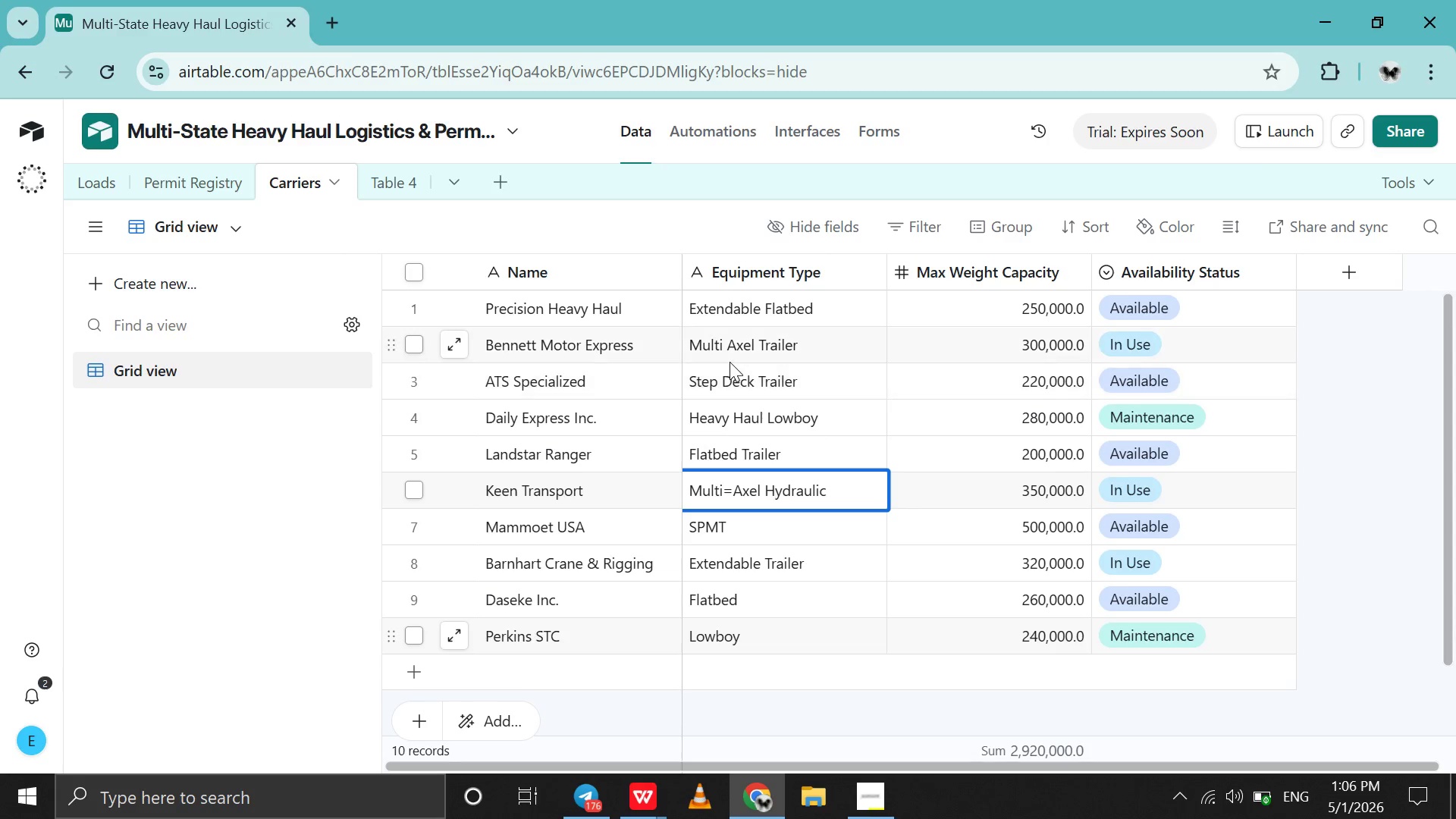 
left_click([726, 347])
 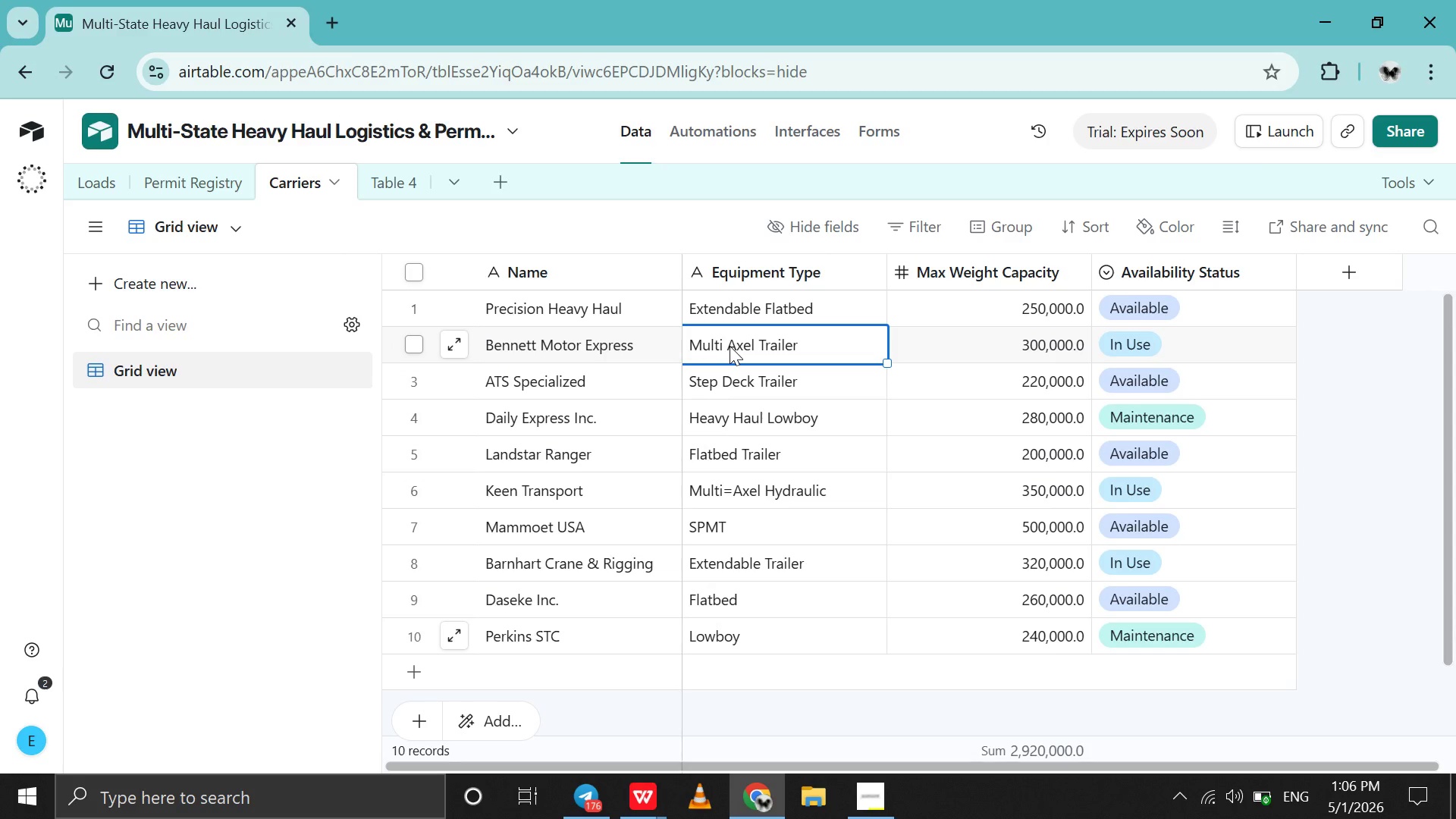 
double_click([730, 346])
 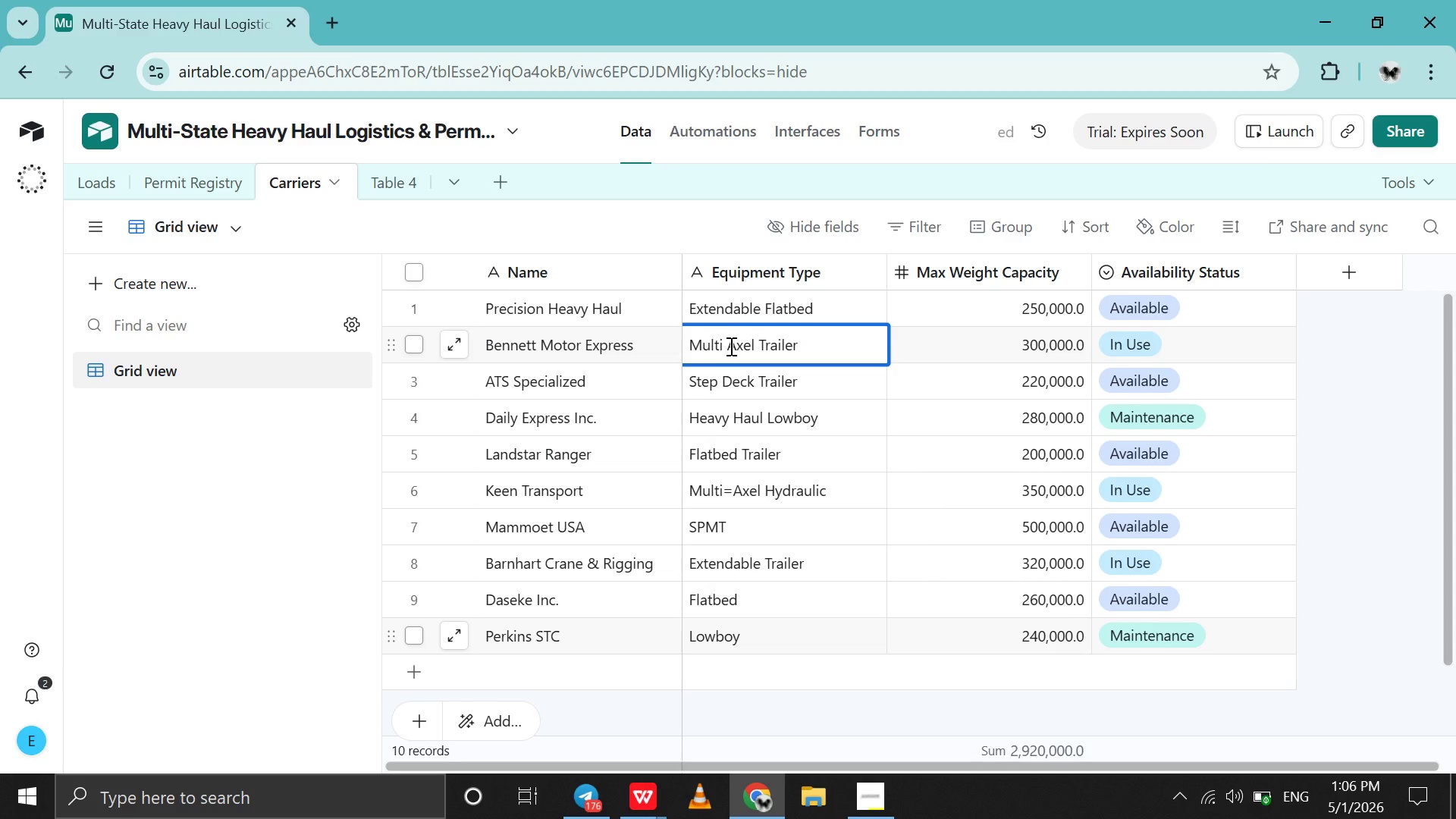 
left_click([730, 346])
 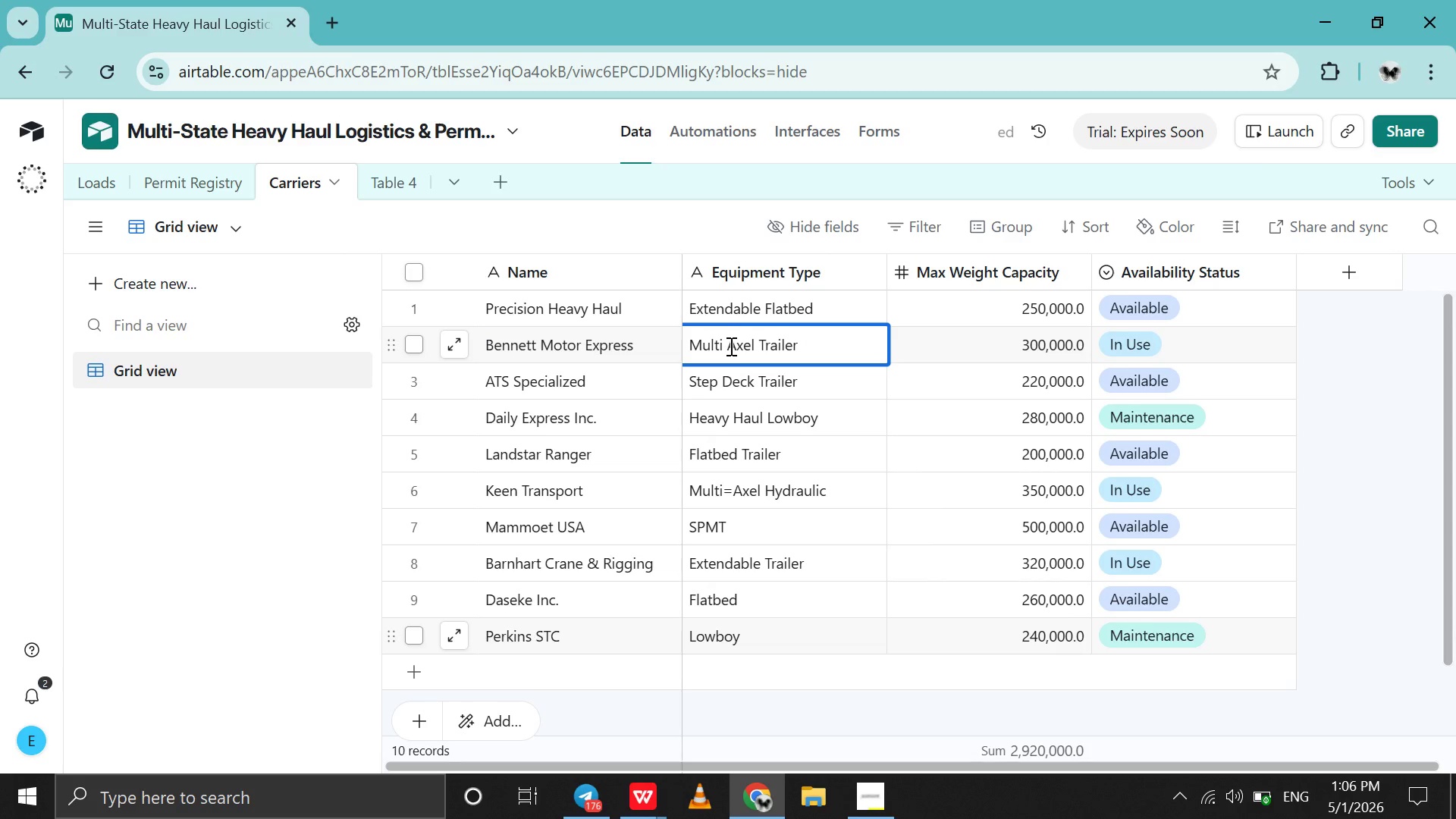 
key(Backspace)
 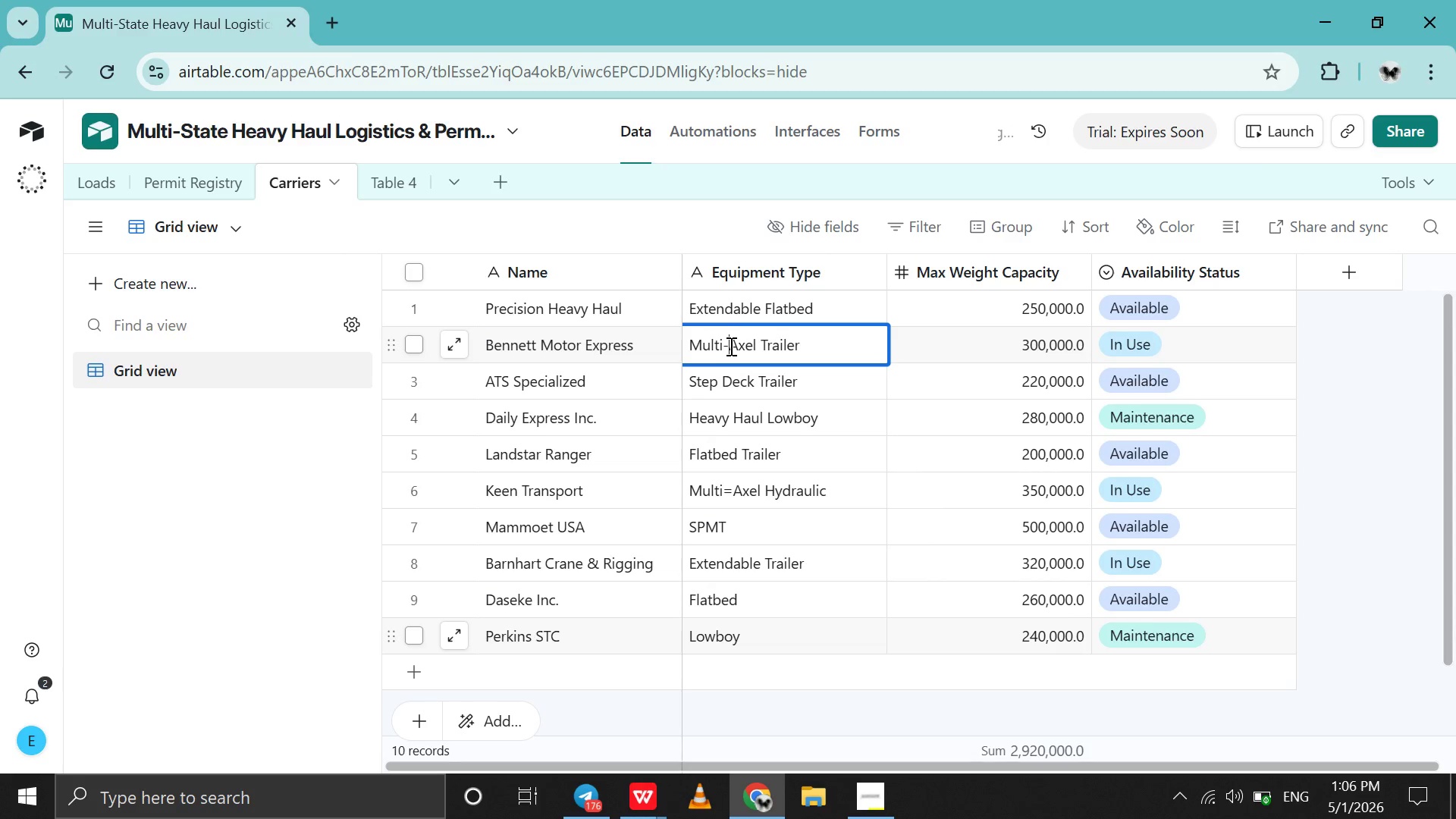 
key(Minus)
 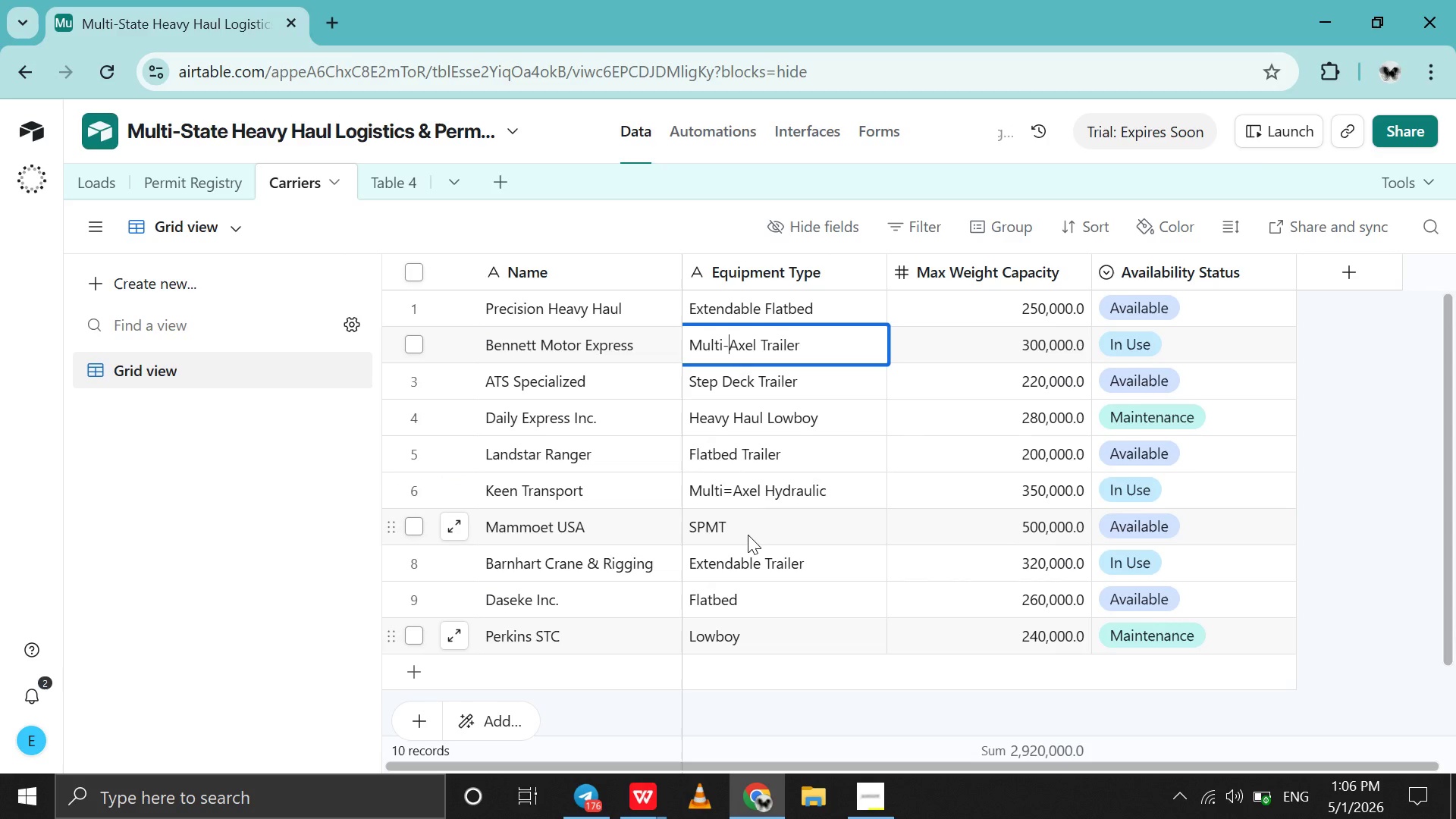 
double_click([748, 535])
 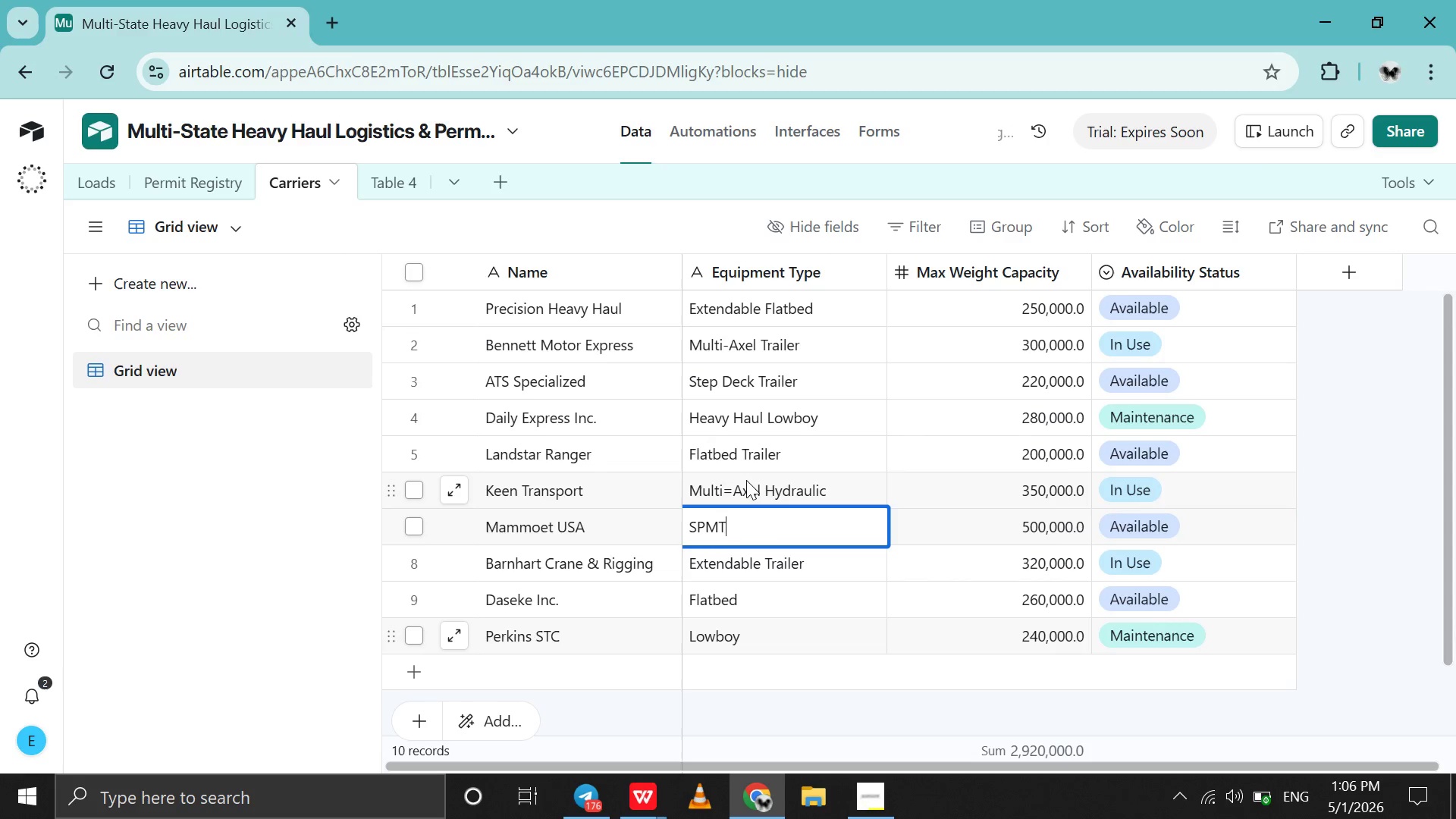 
double_click([746, 480])
 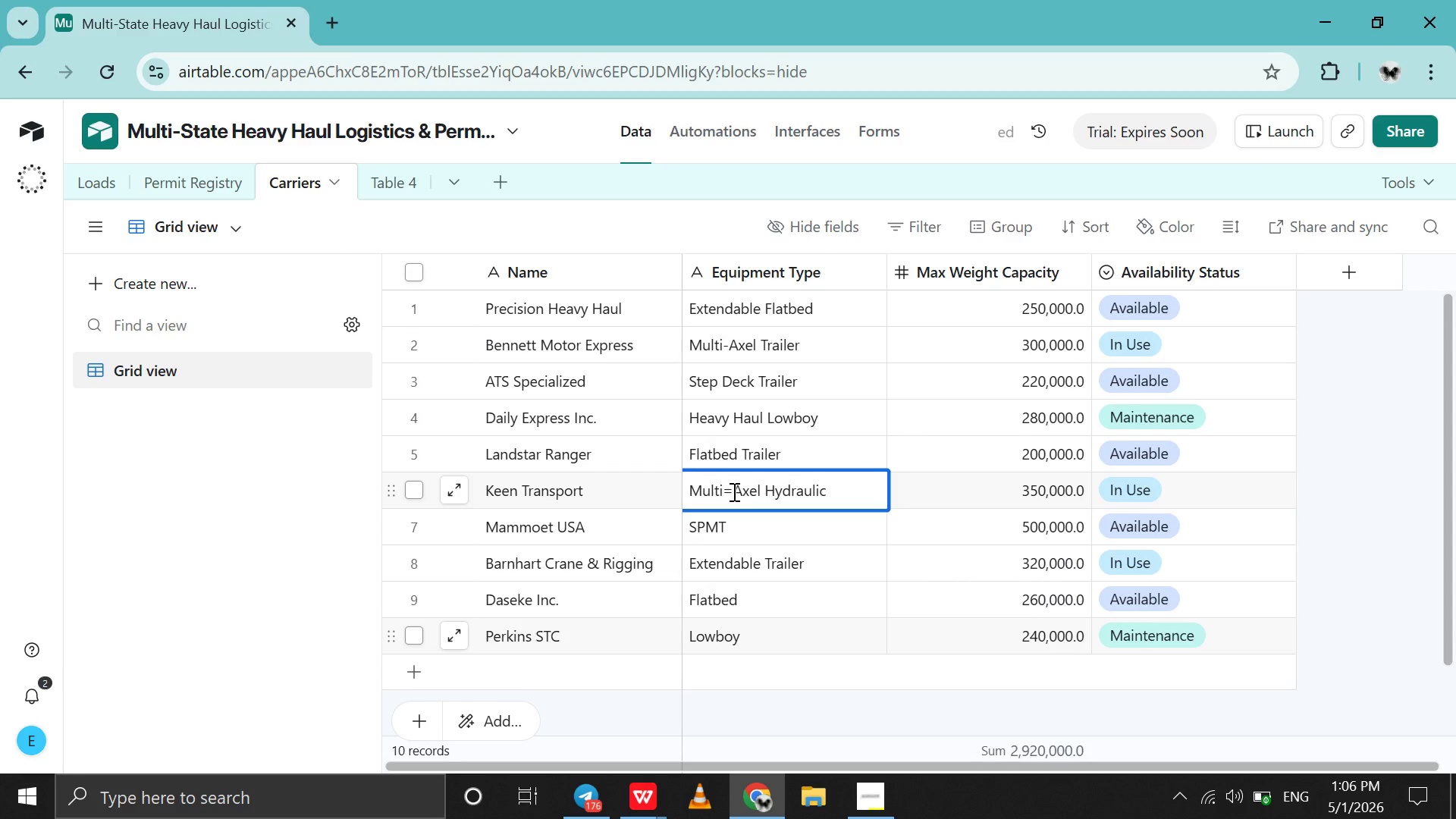 
left_click([733, 491])
 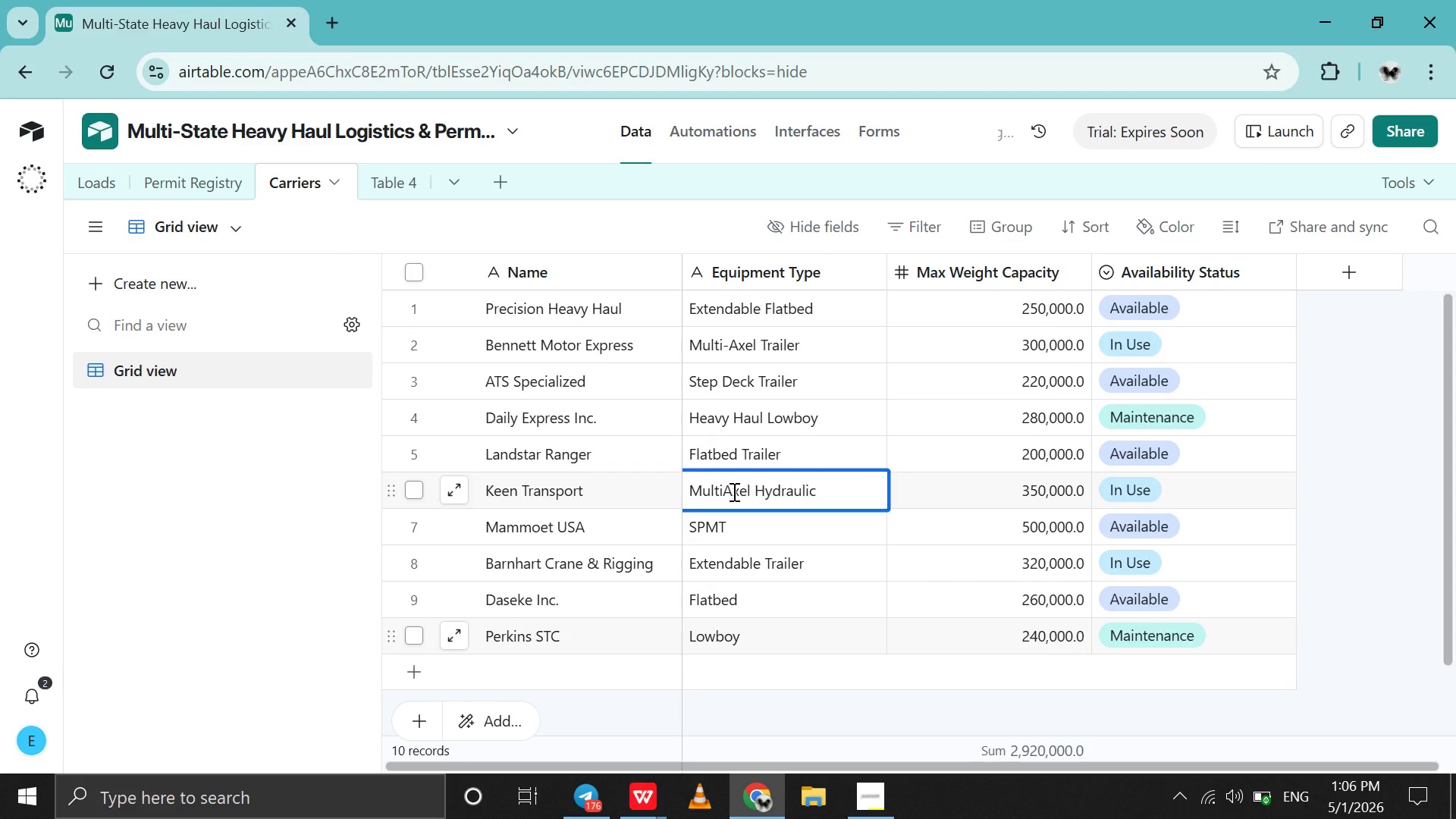 
key(Backspace)
 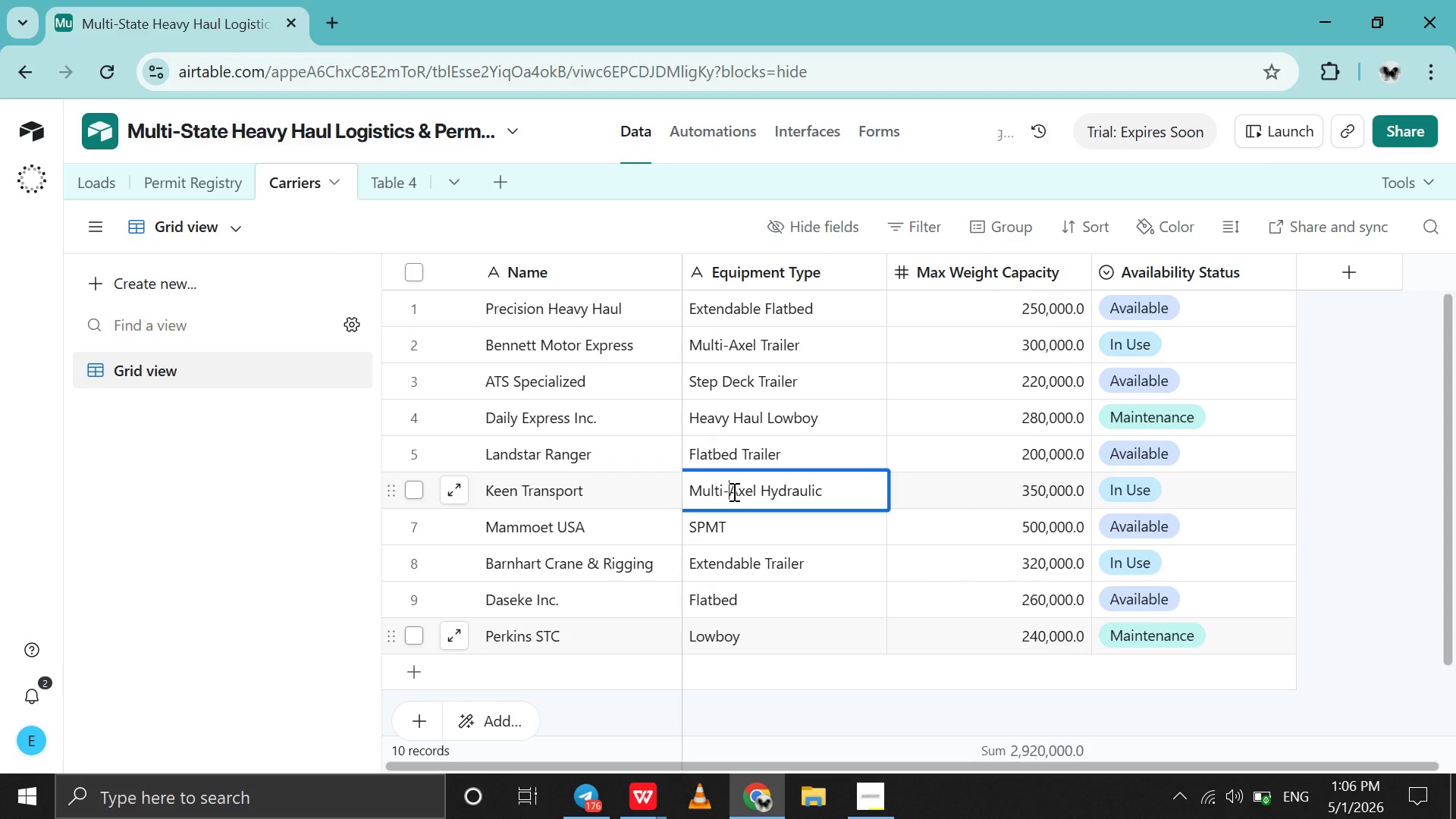 
key(Minus)
 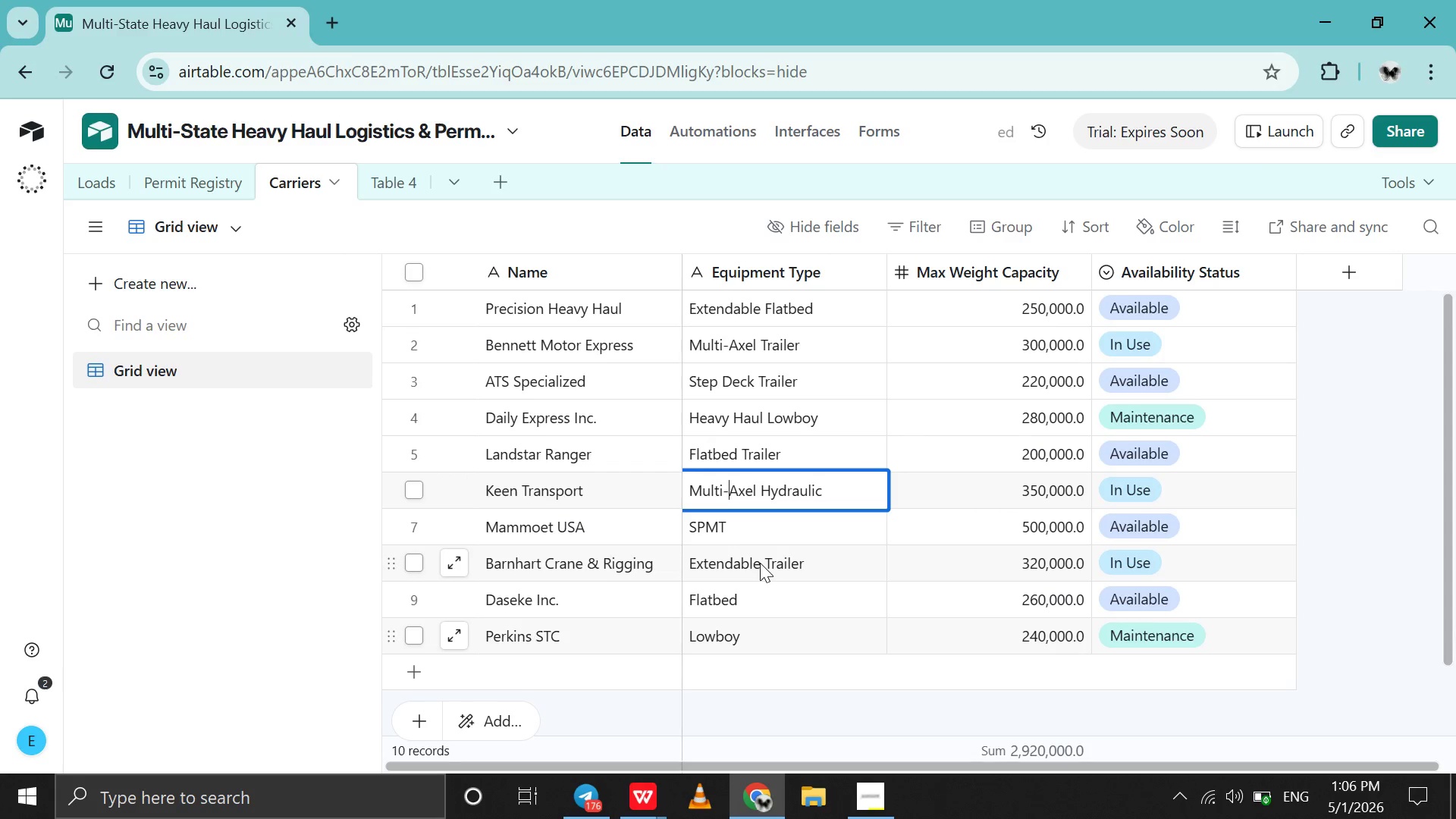 
double_click([760, 563])
 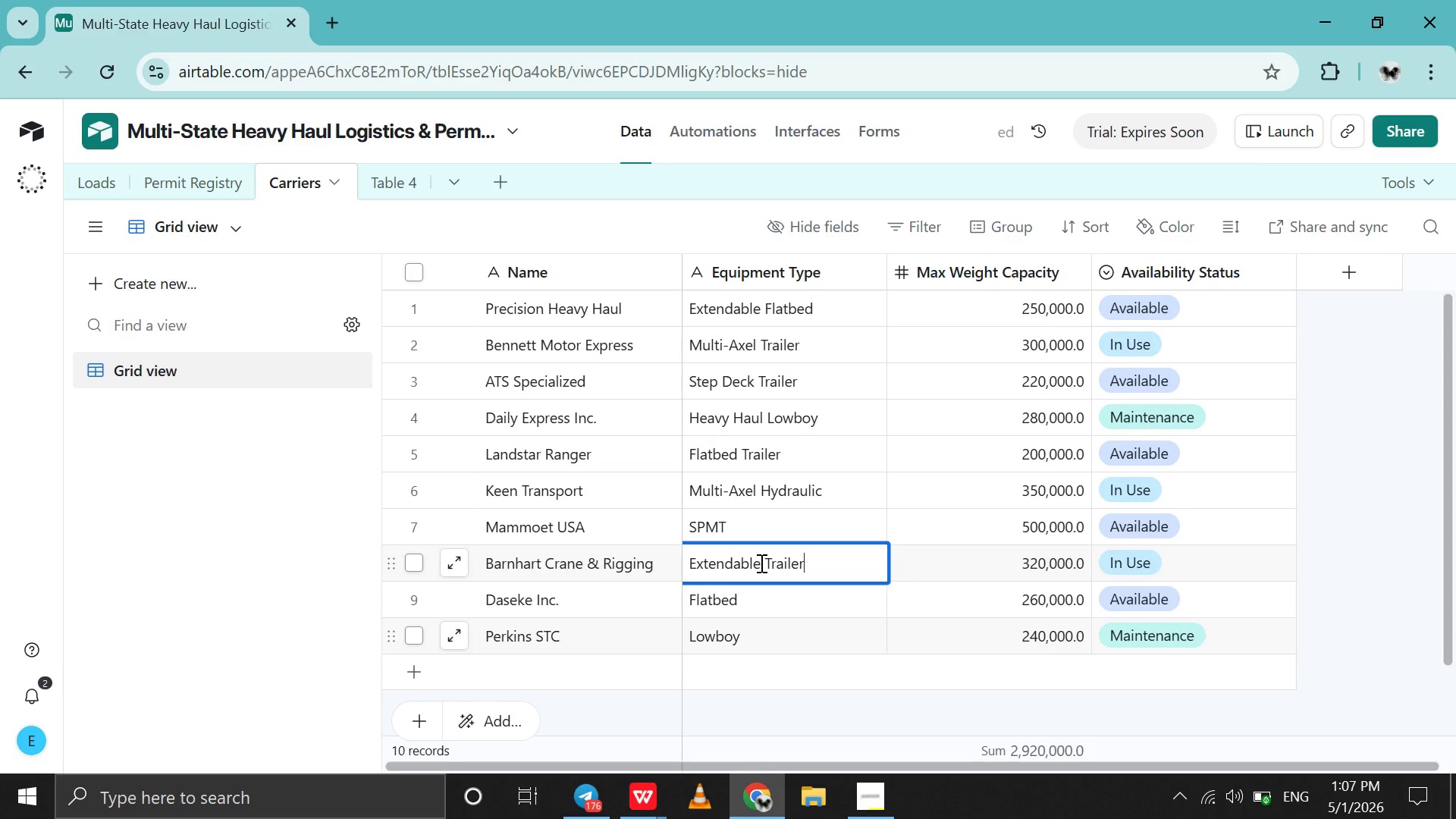 
wait(6.05)
 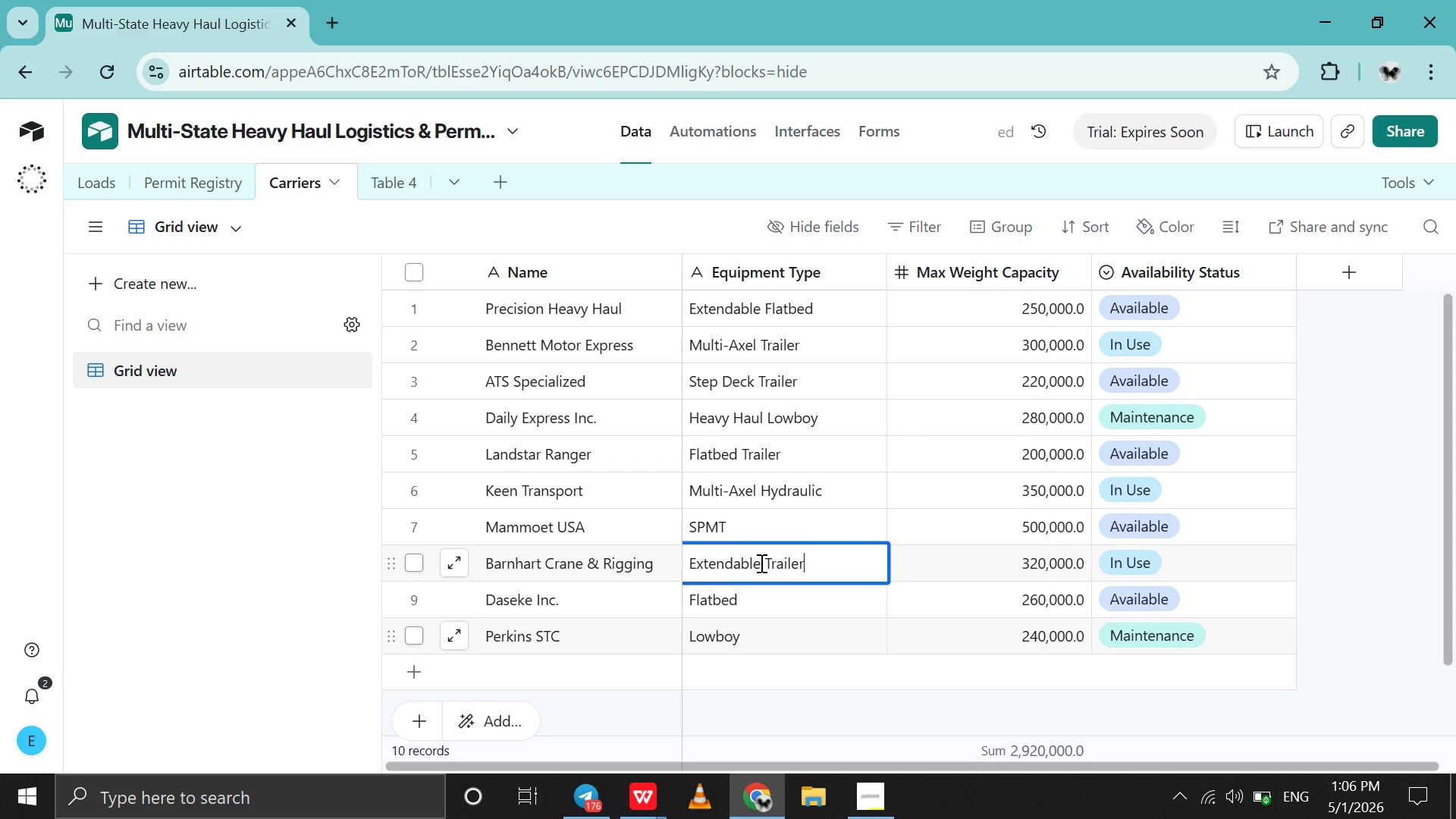 
double_click([760, 563])
 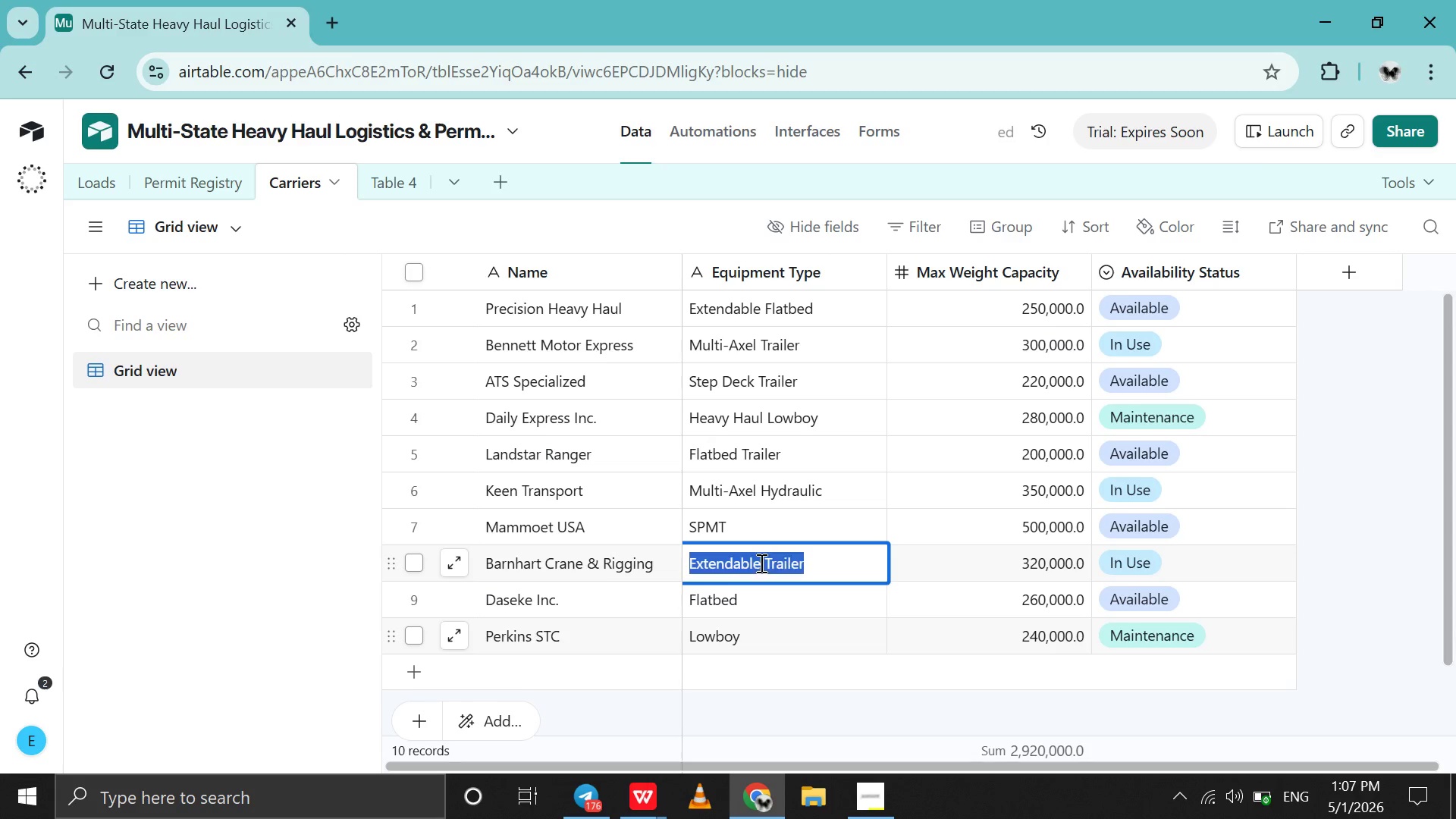 
triple_click([760, 563])
 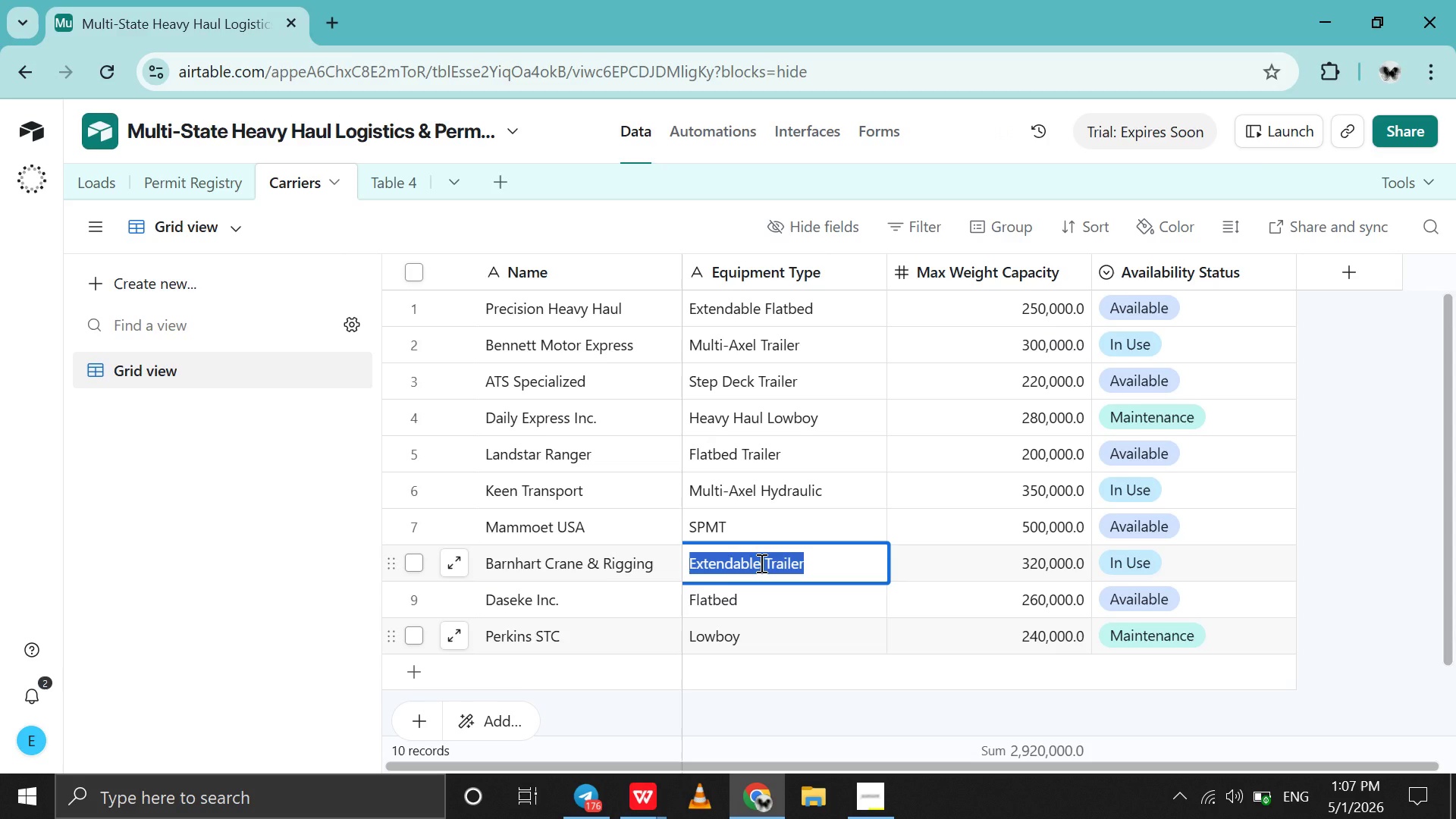 
type(Heay Lift Trailer )
 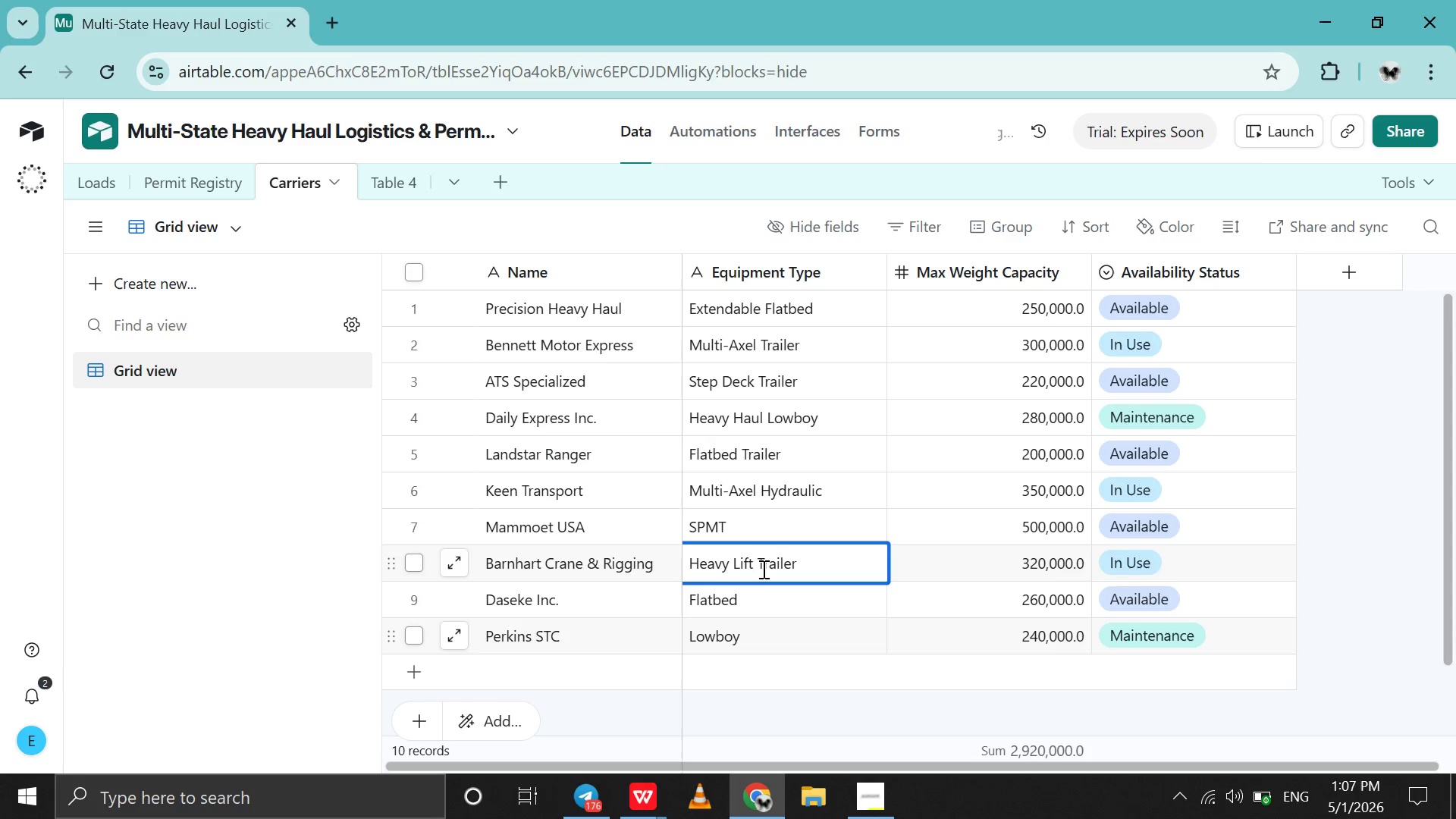 
hold_key(key=V, duration=0.38)
 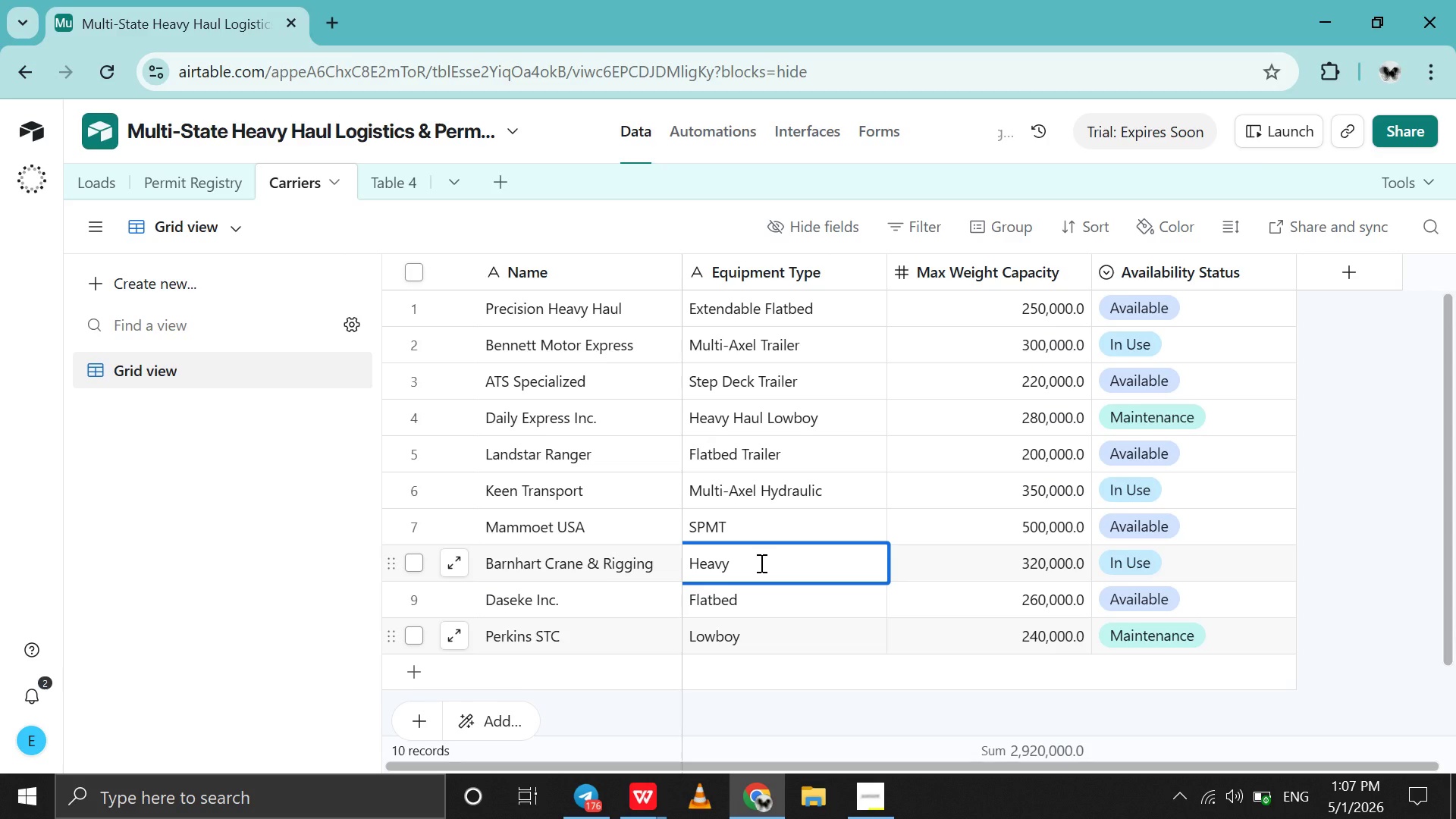 
left_click([768, 601])
 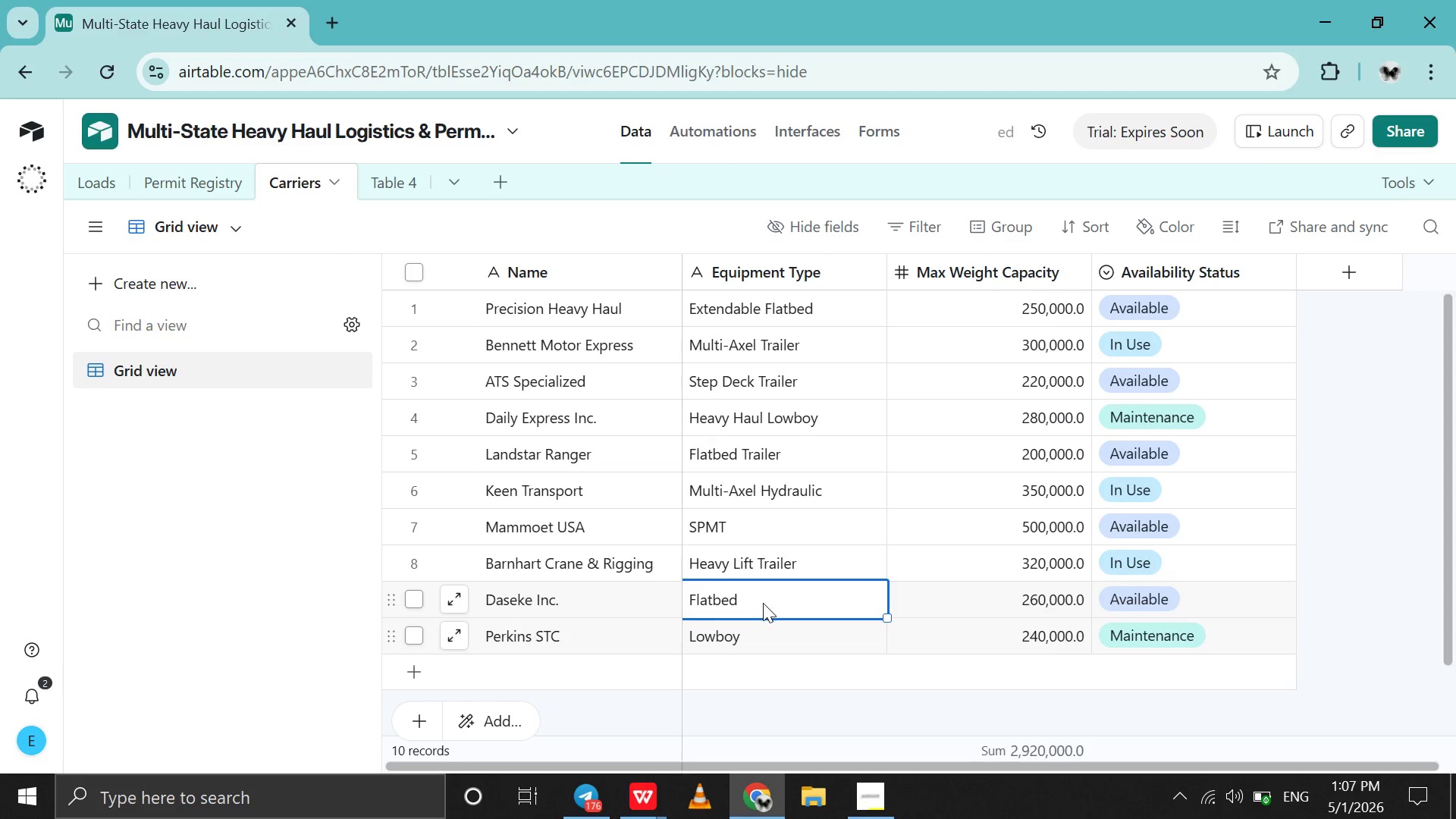 
wait(6.22)
 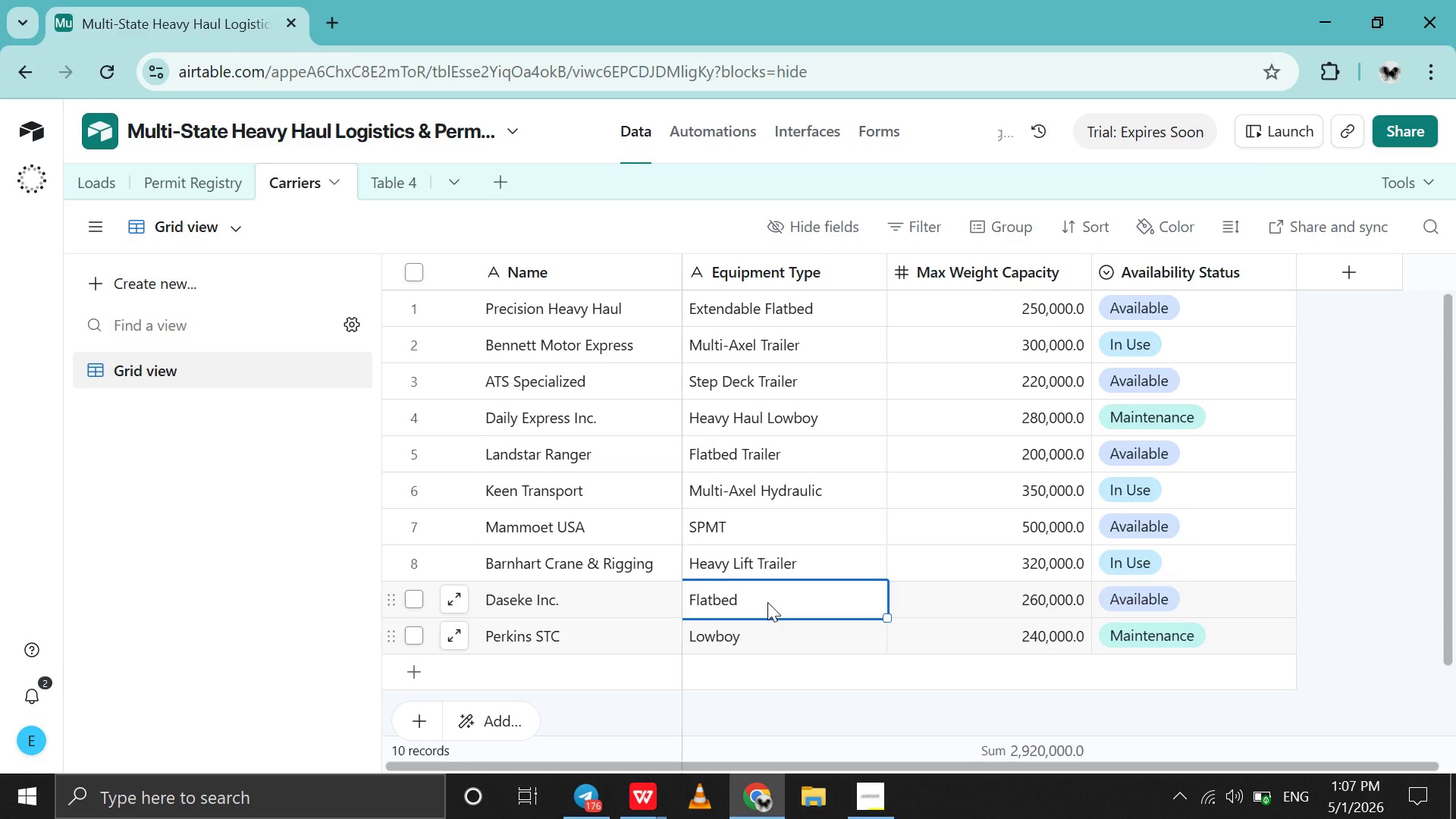 
left_click([693, 592])
 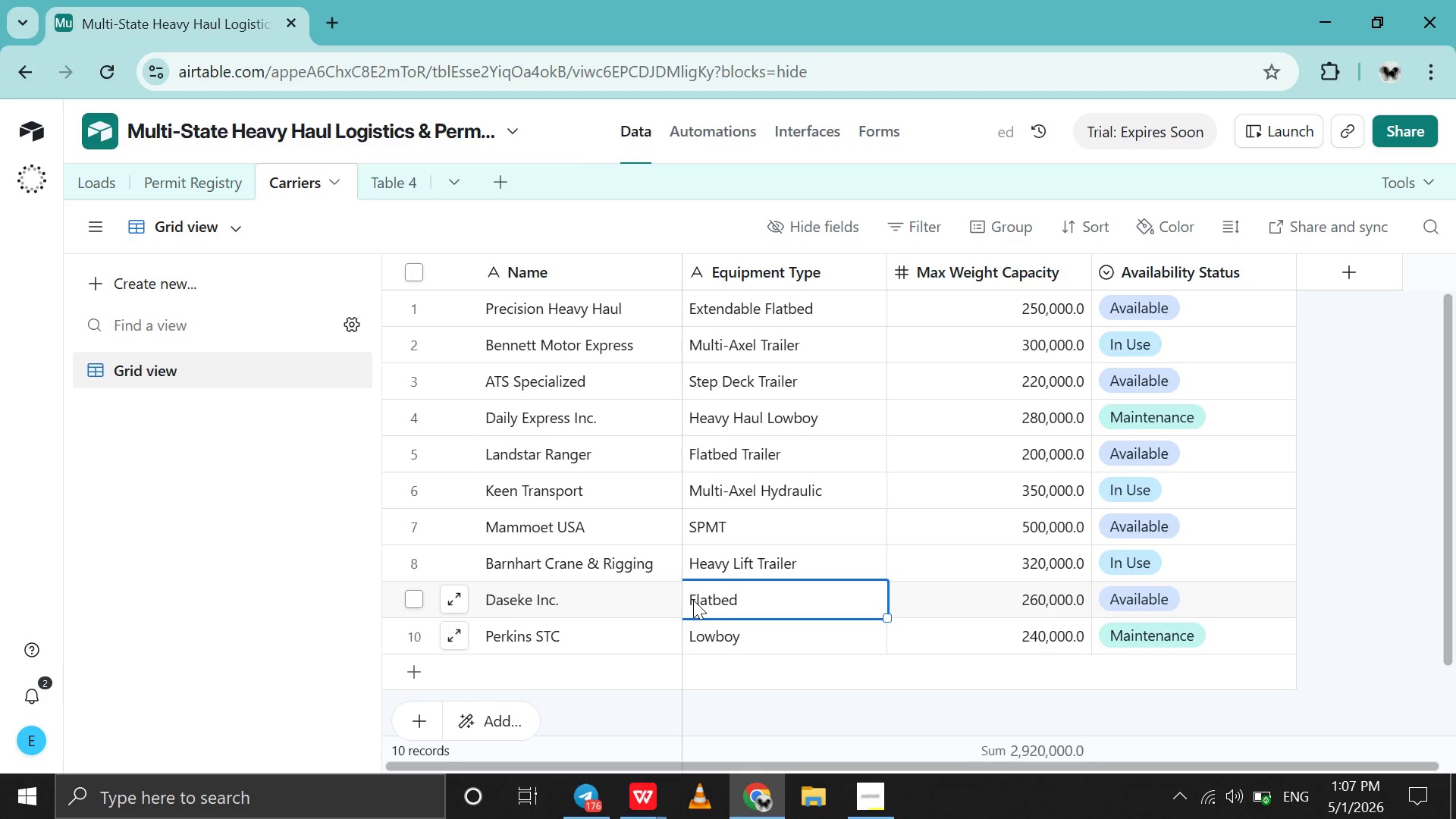 
double_click([693, 600])
 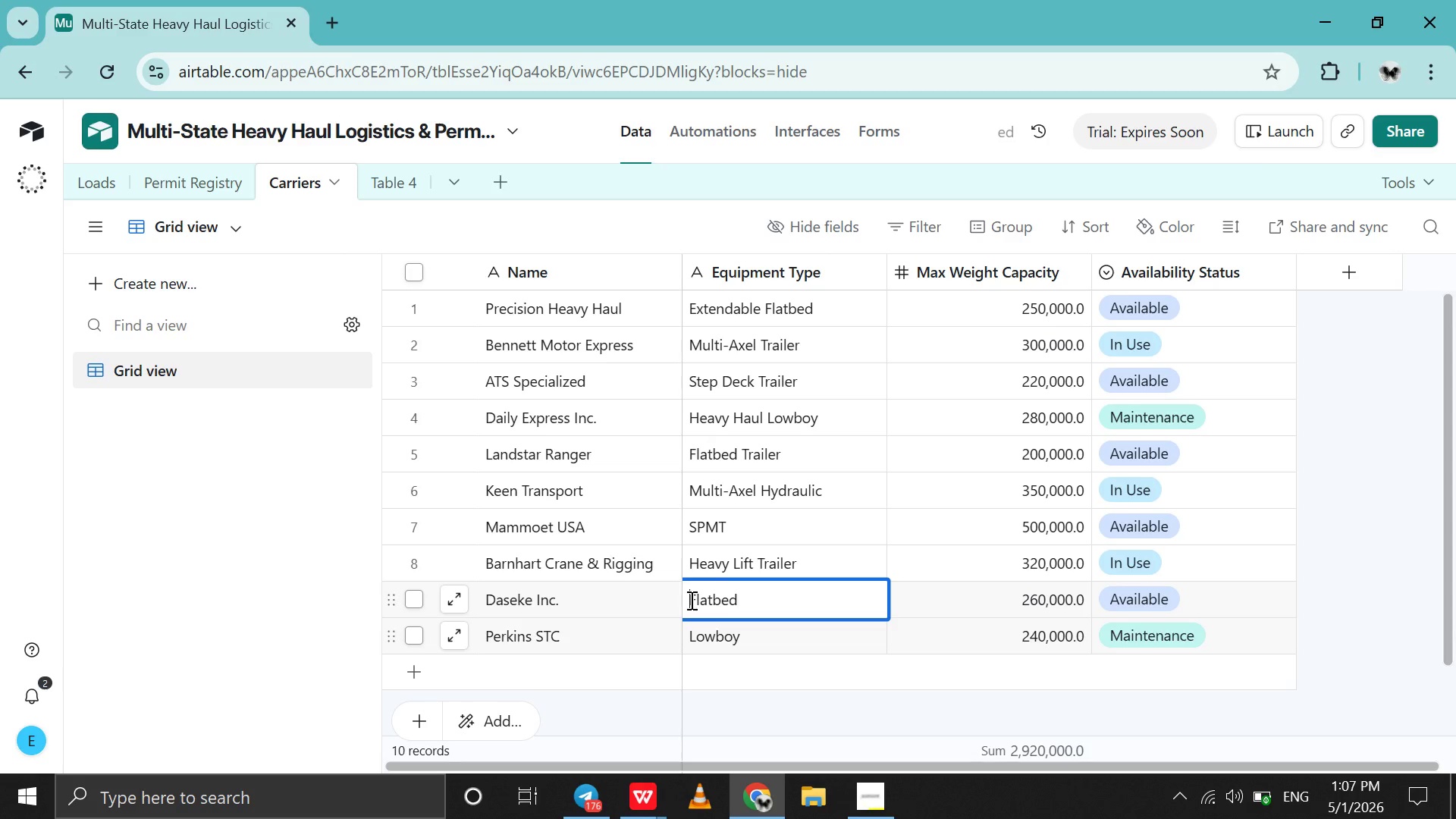 
left_click([690, 600])
 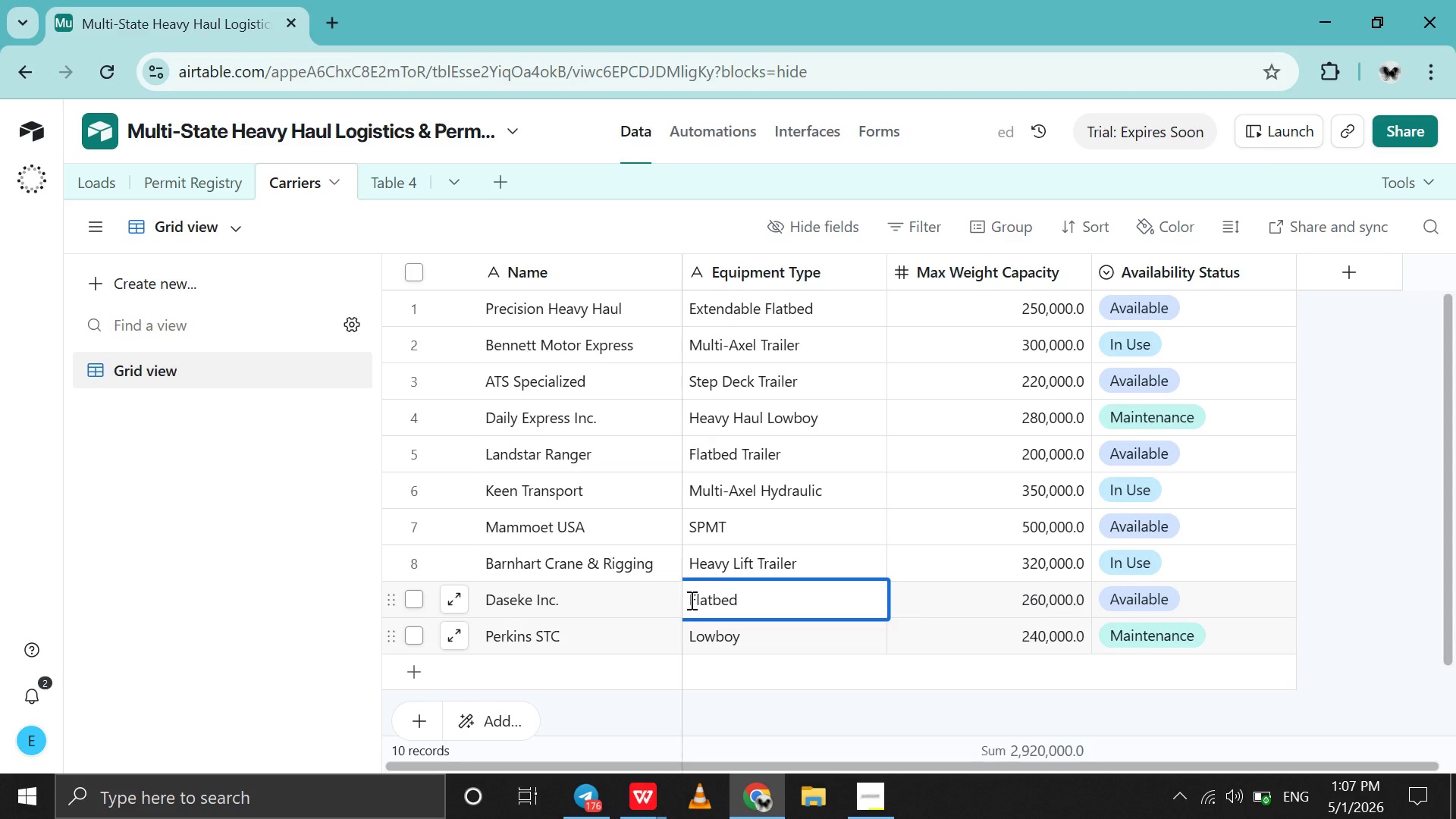 
type(Specialized )
 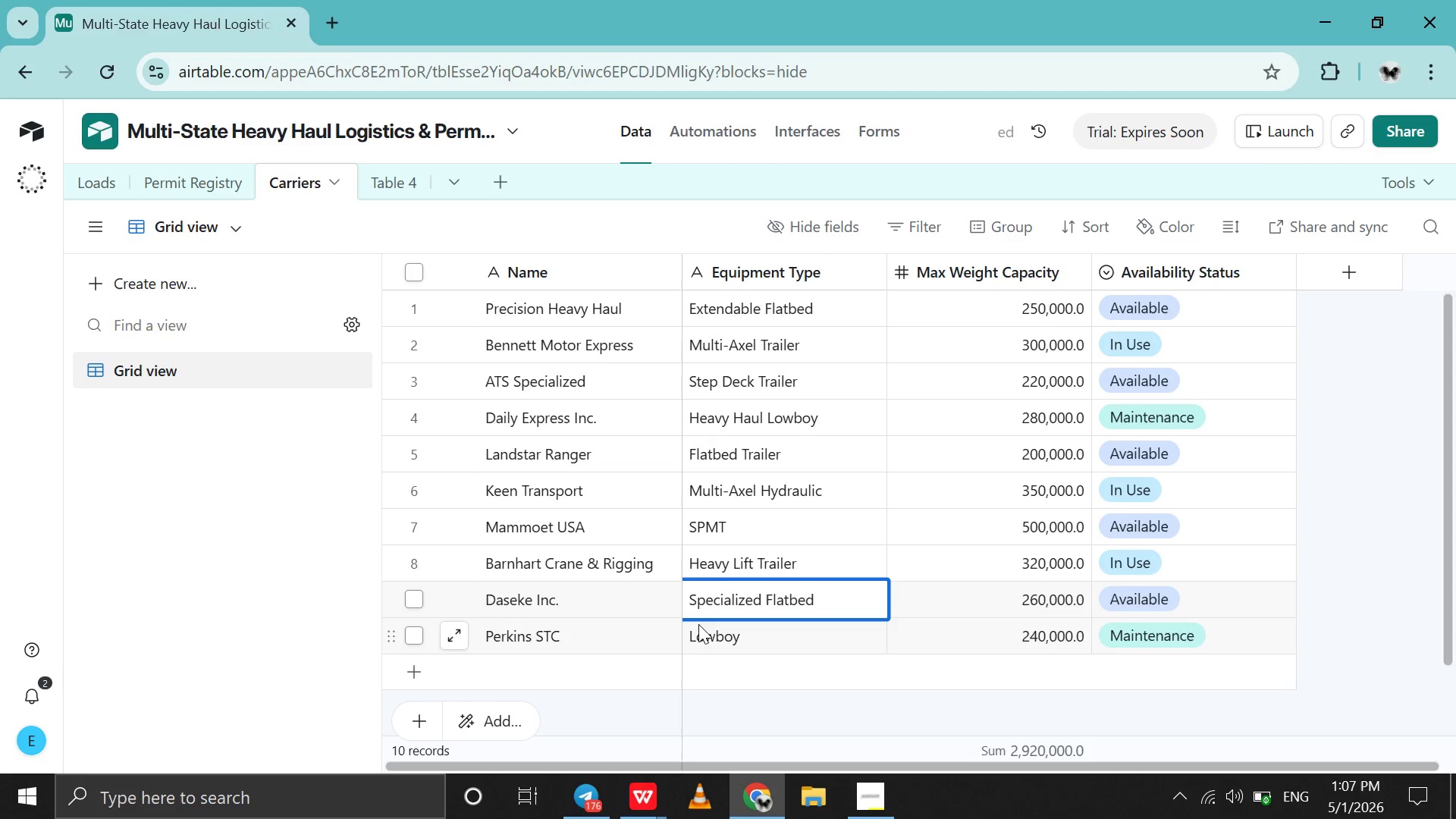 
wait(5.3)
 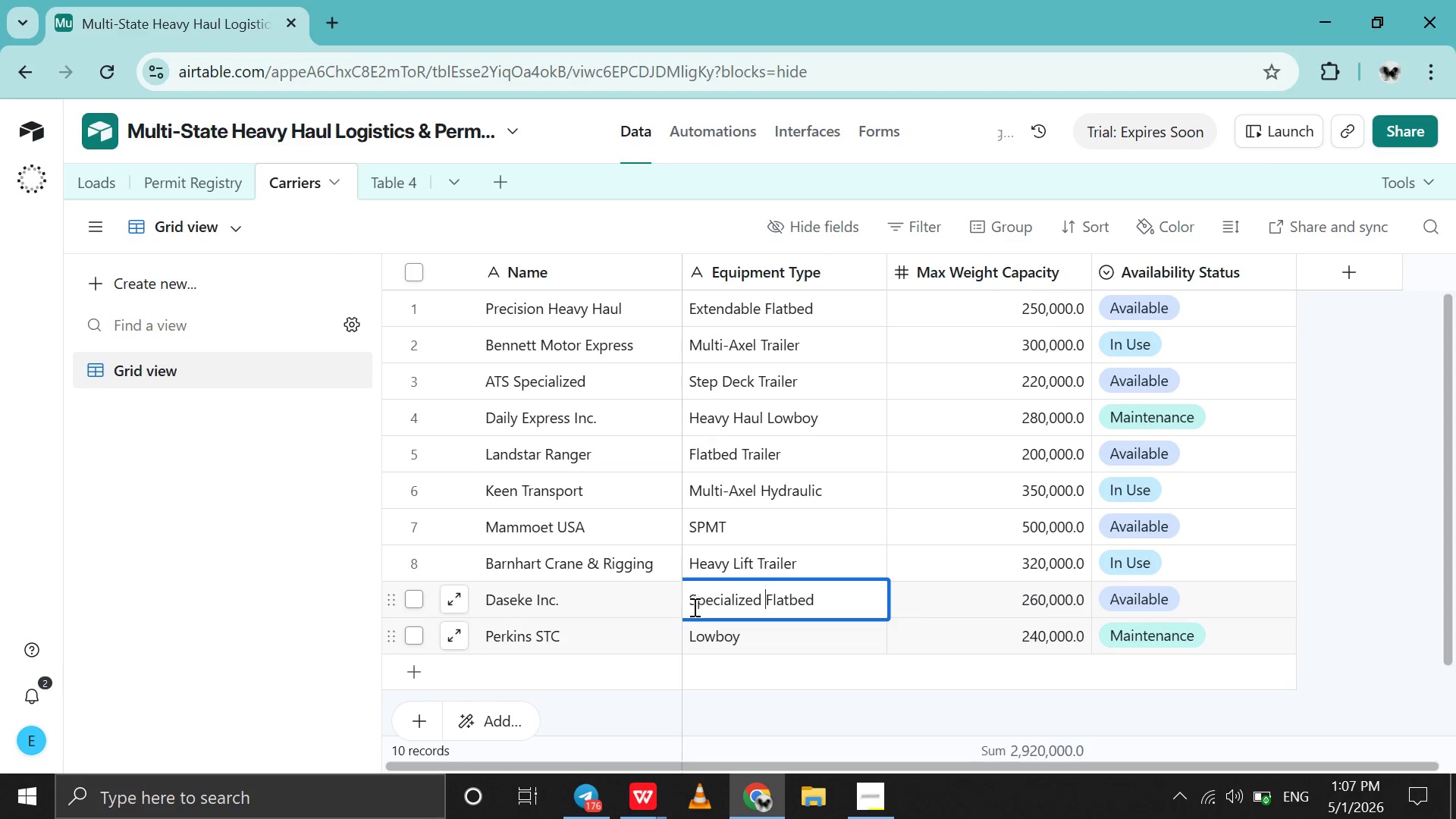 
double_click([708, 634])
 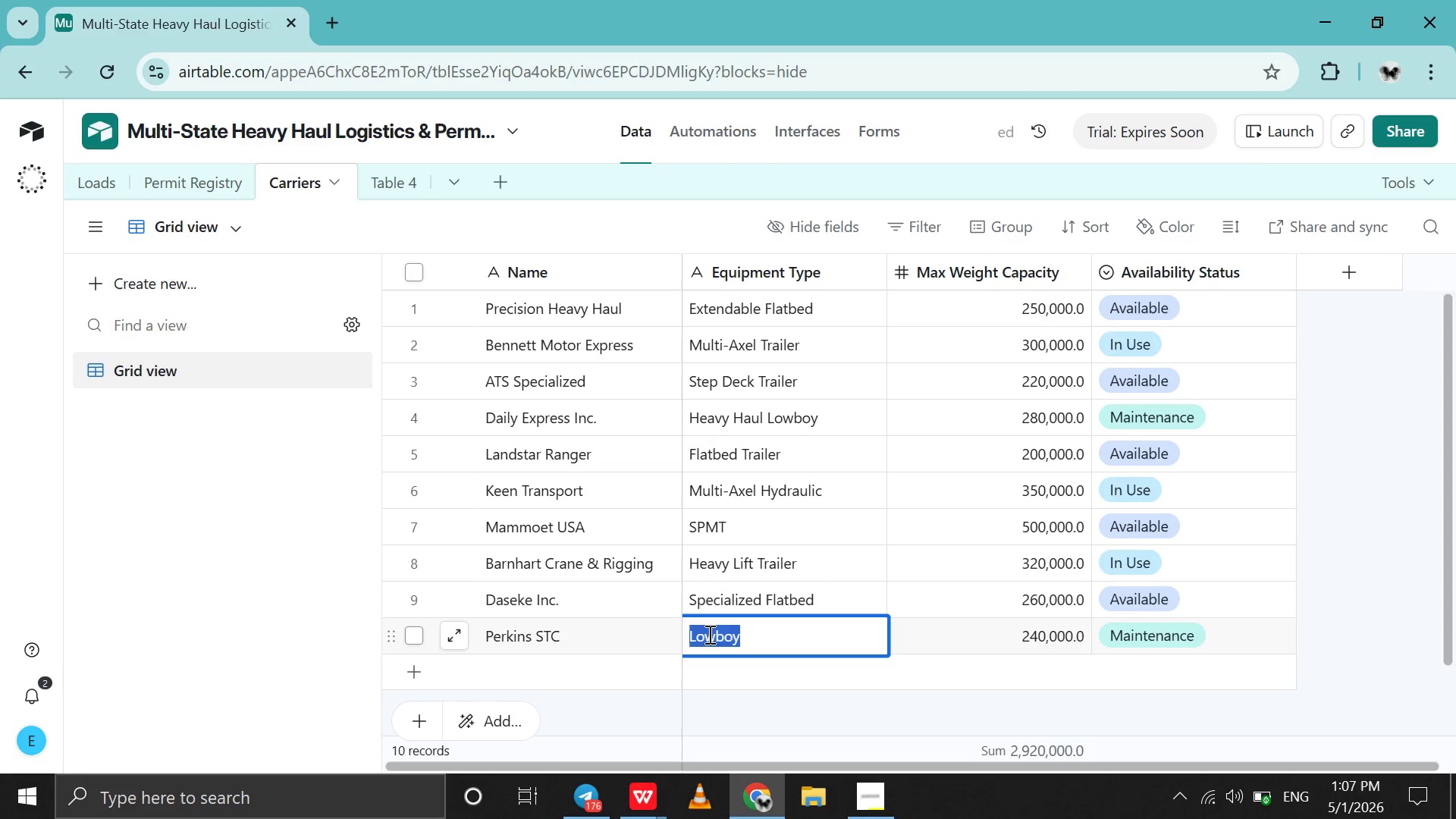 
triple_click([708, 634])
 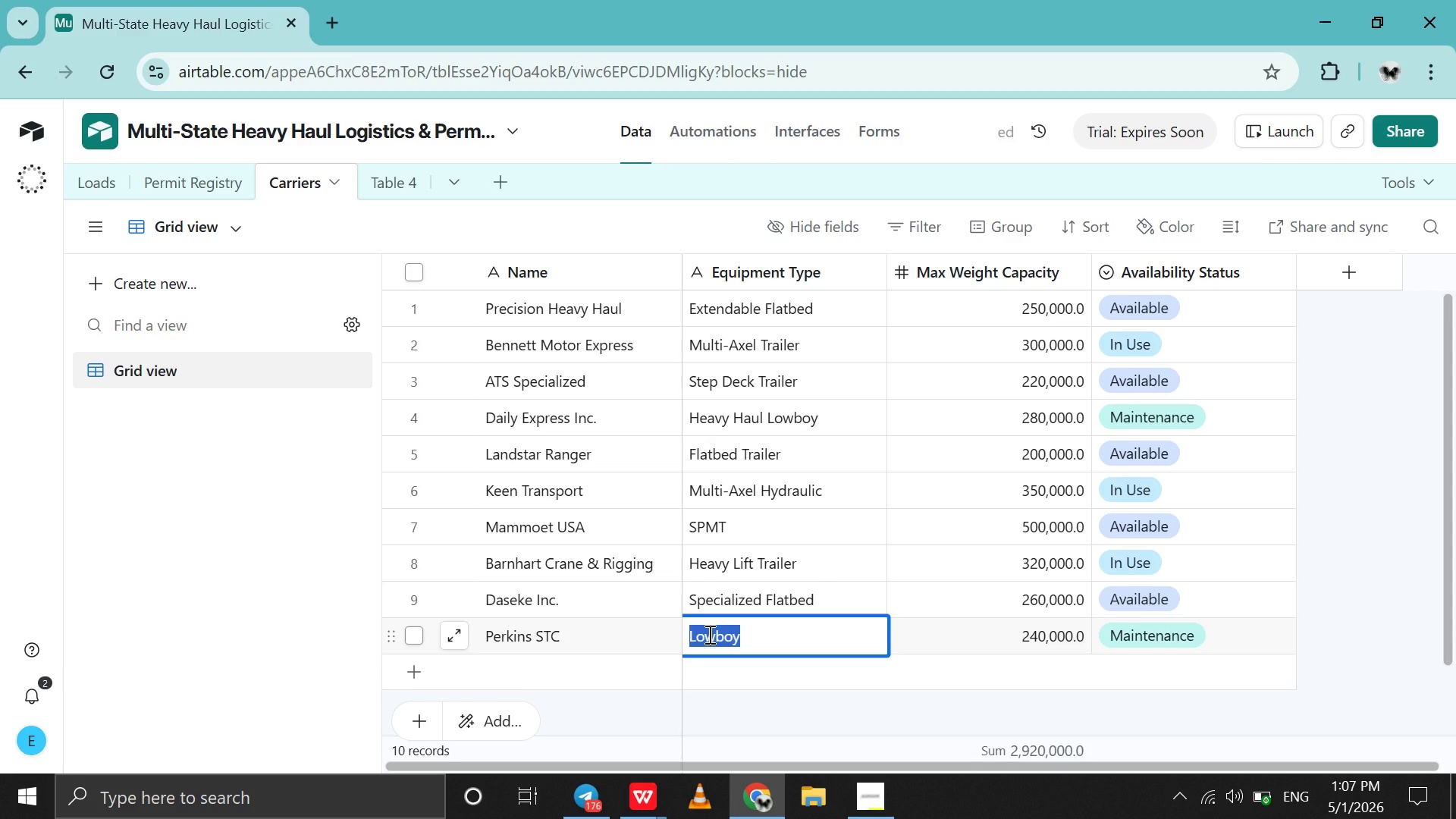 
type(F)
key(Backspace)
type(Drop Trailer)
 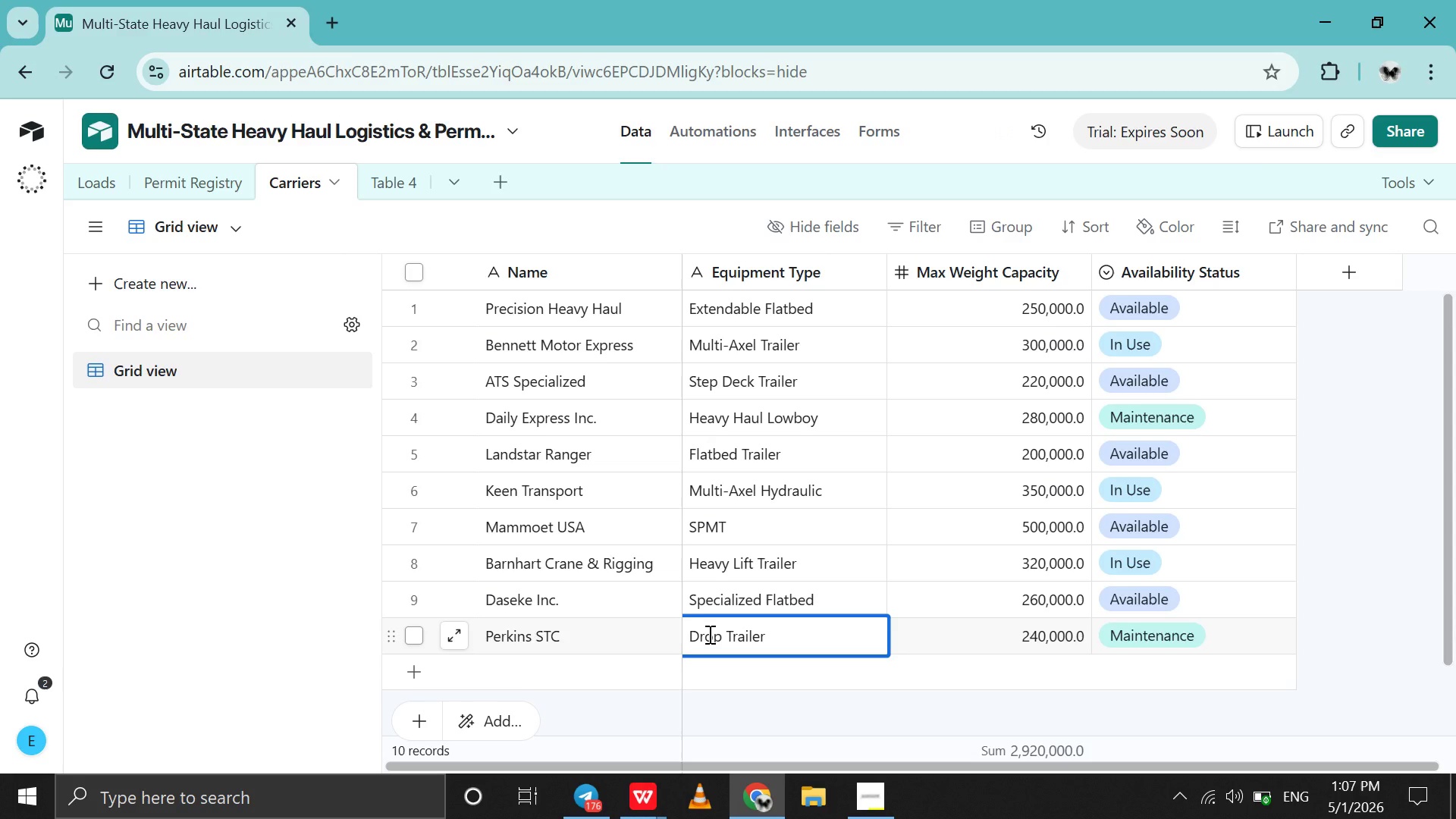 
left_click([589, 681])
 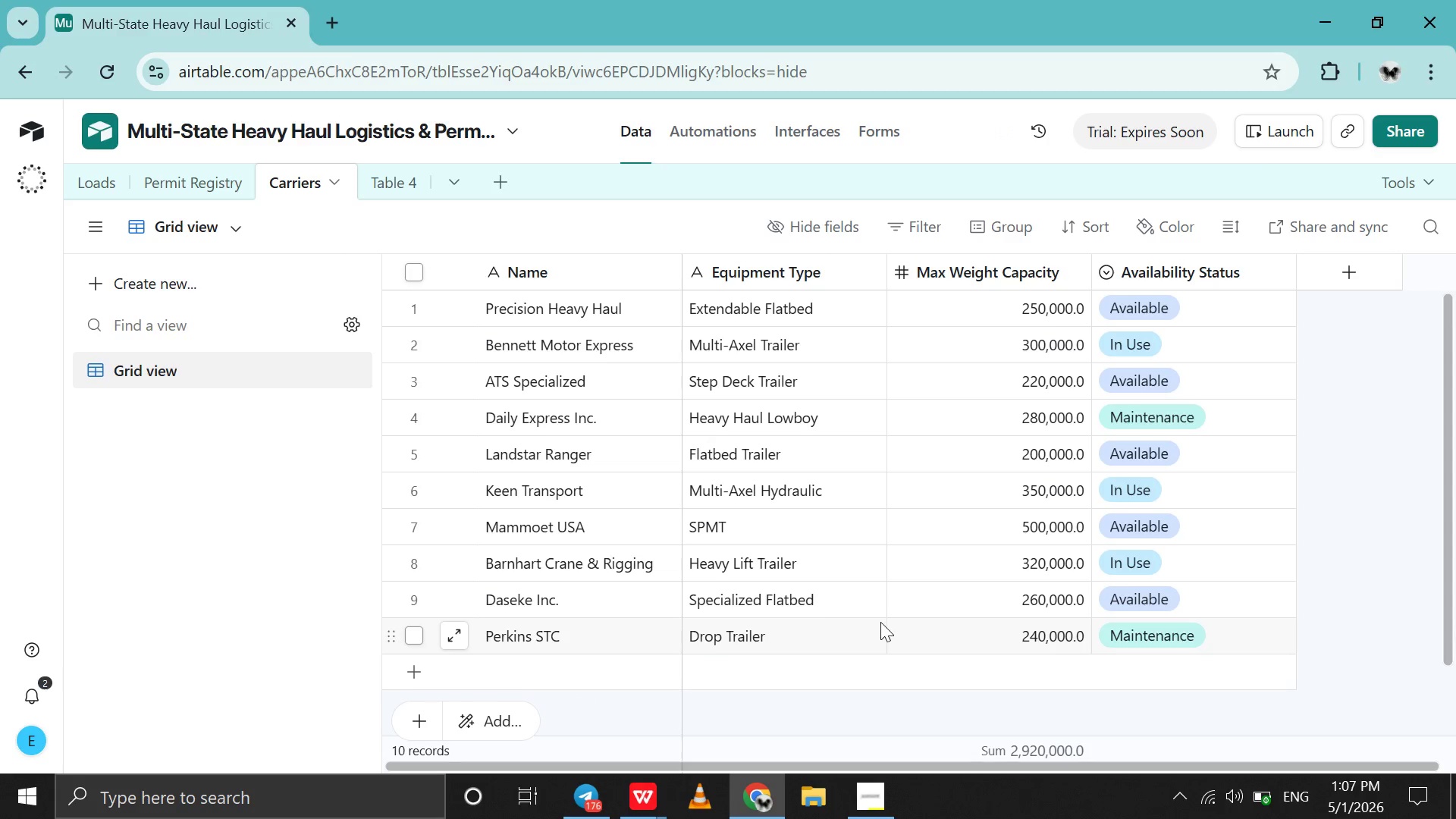 
scroll: coordinate [880, 622], scroll_direction: up, amount: 6.0
 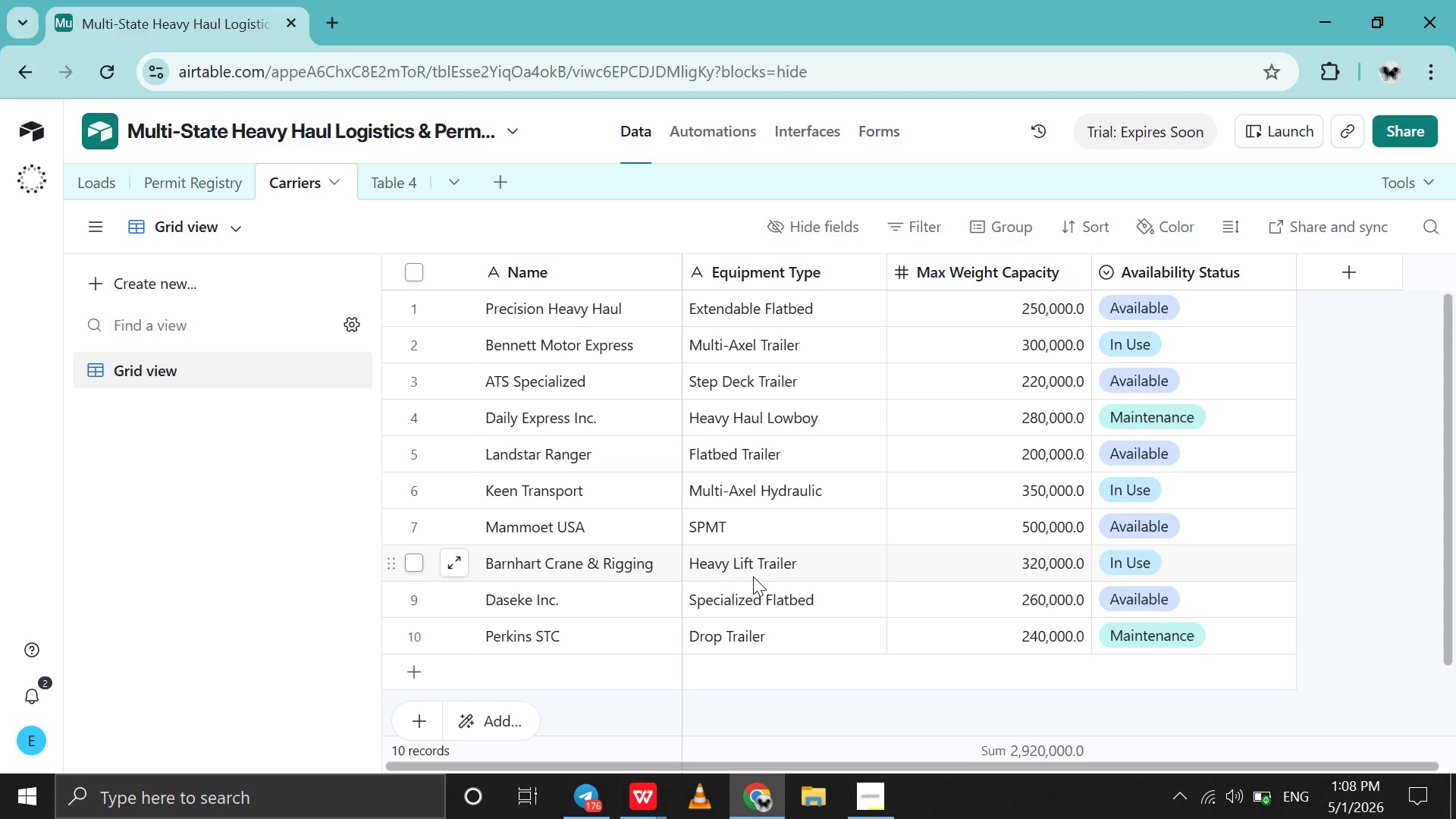 
wait(46.68)
 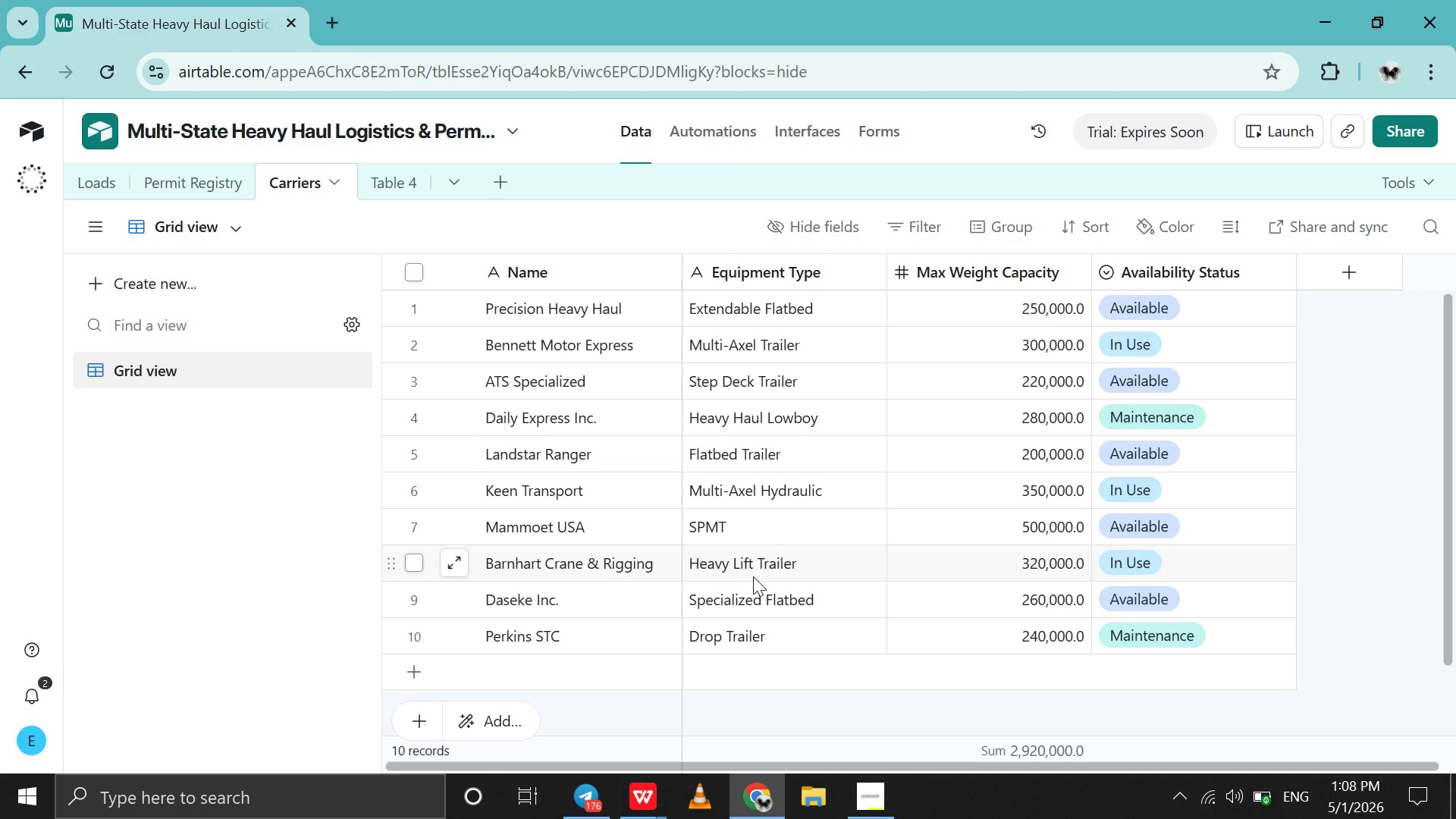 
scroll: coordinate [753, 576], scroll_direction: down, amount: 11.0
 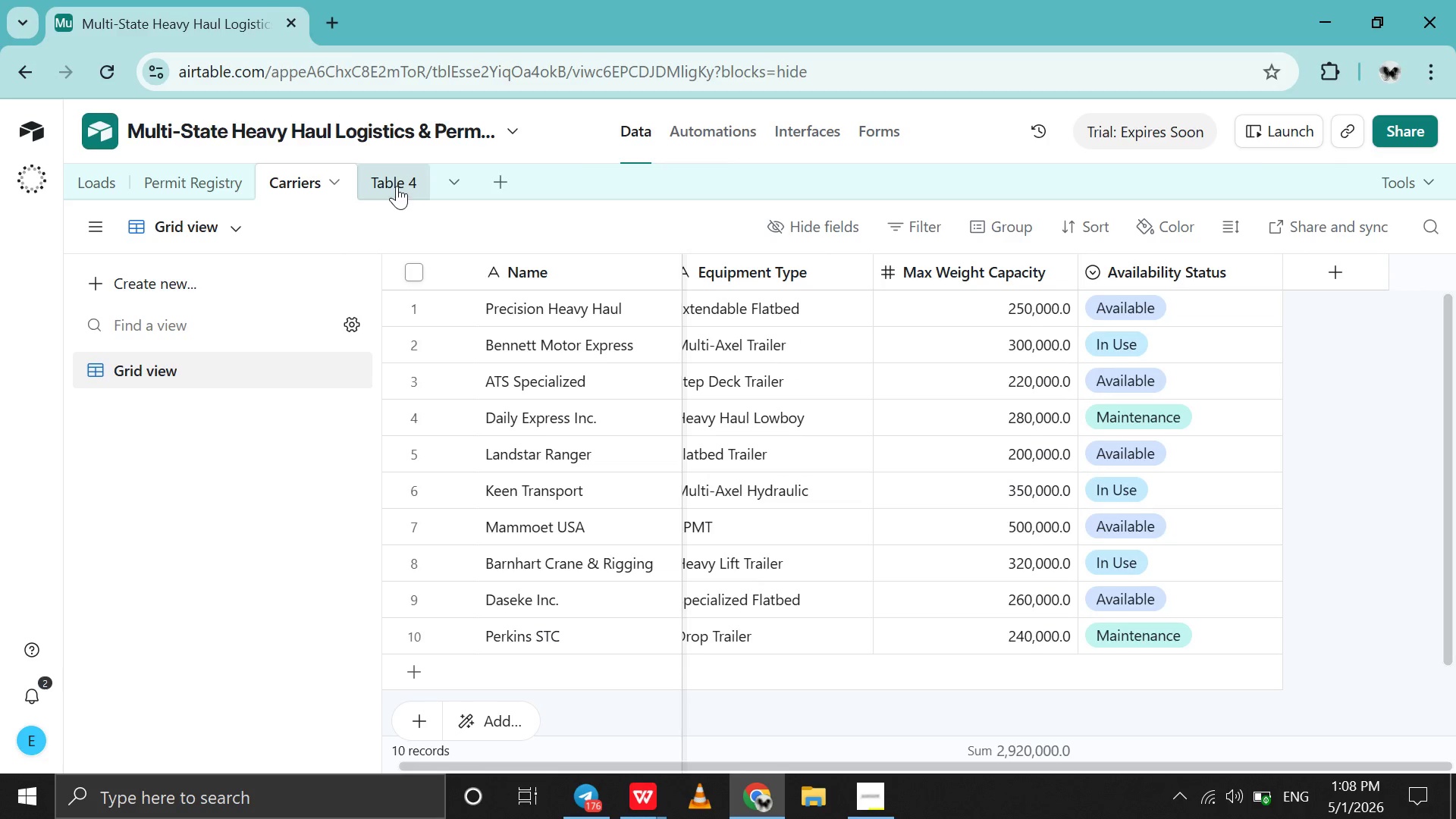 
left_click([397, 186])
 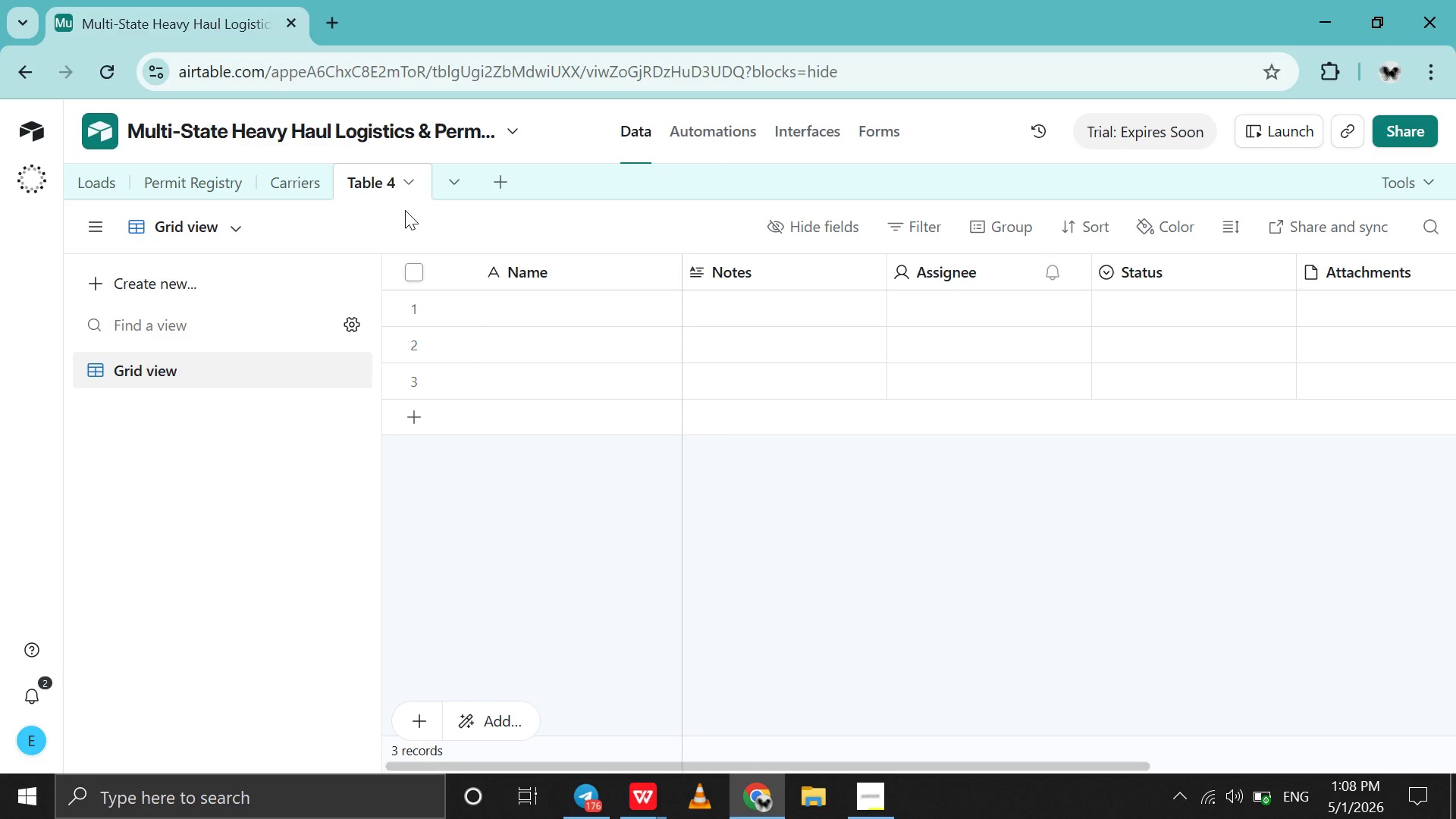 
double_click([390, 188])
 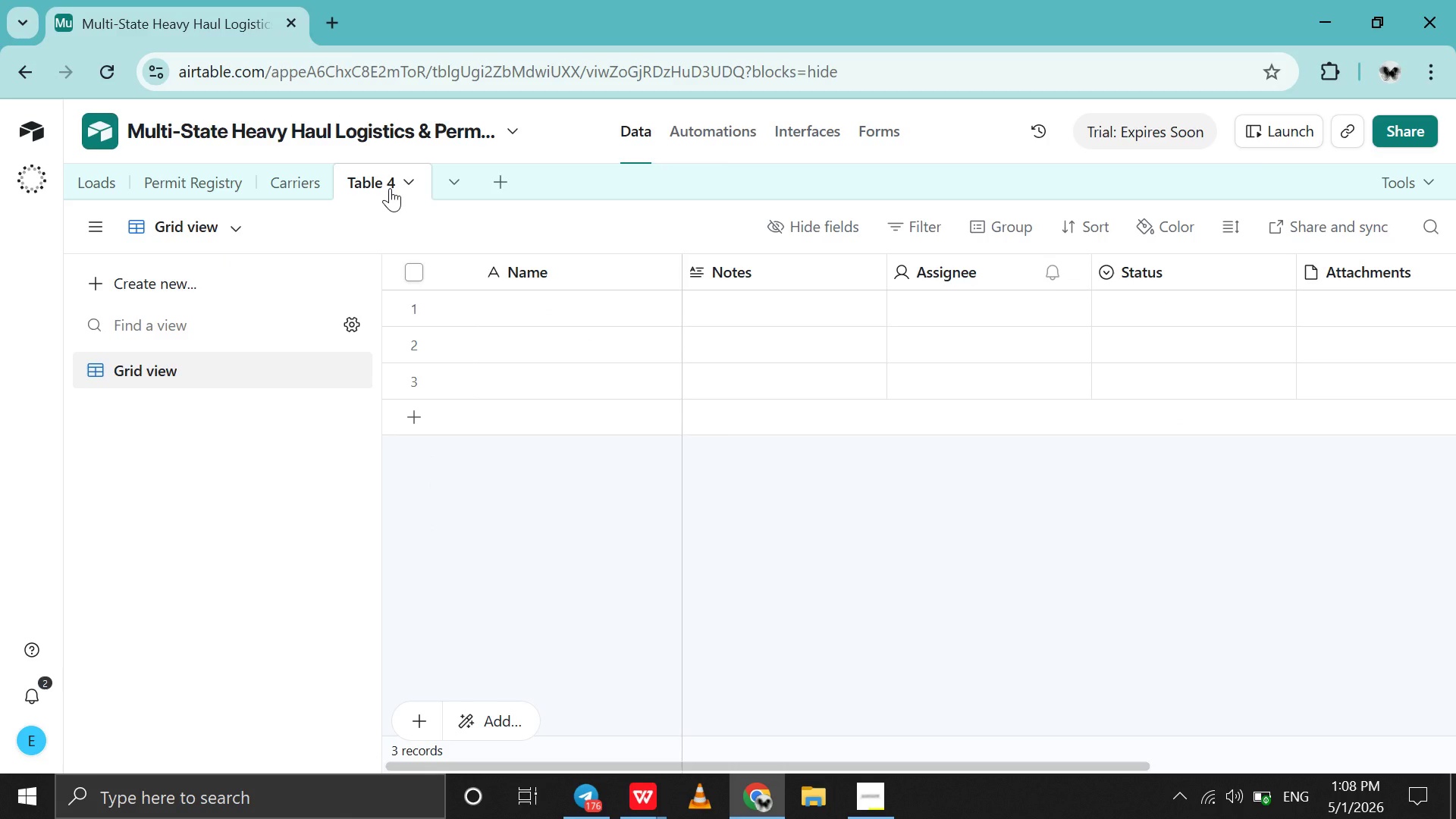 
triple_click([390, 188])
 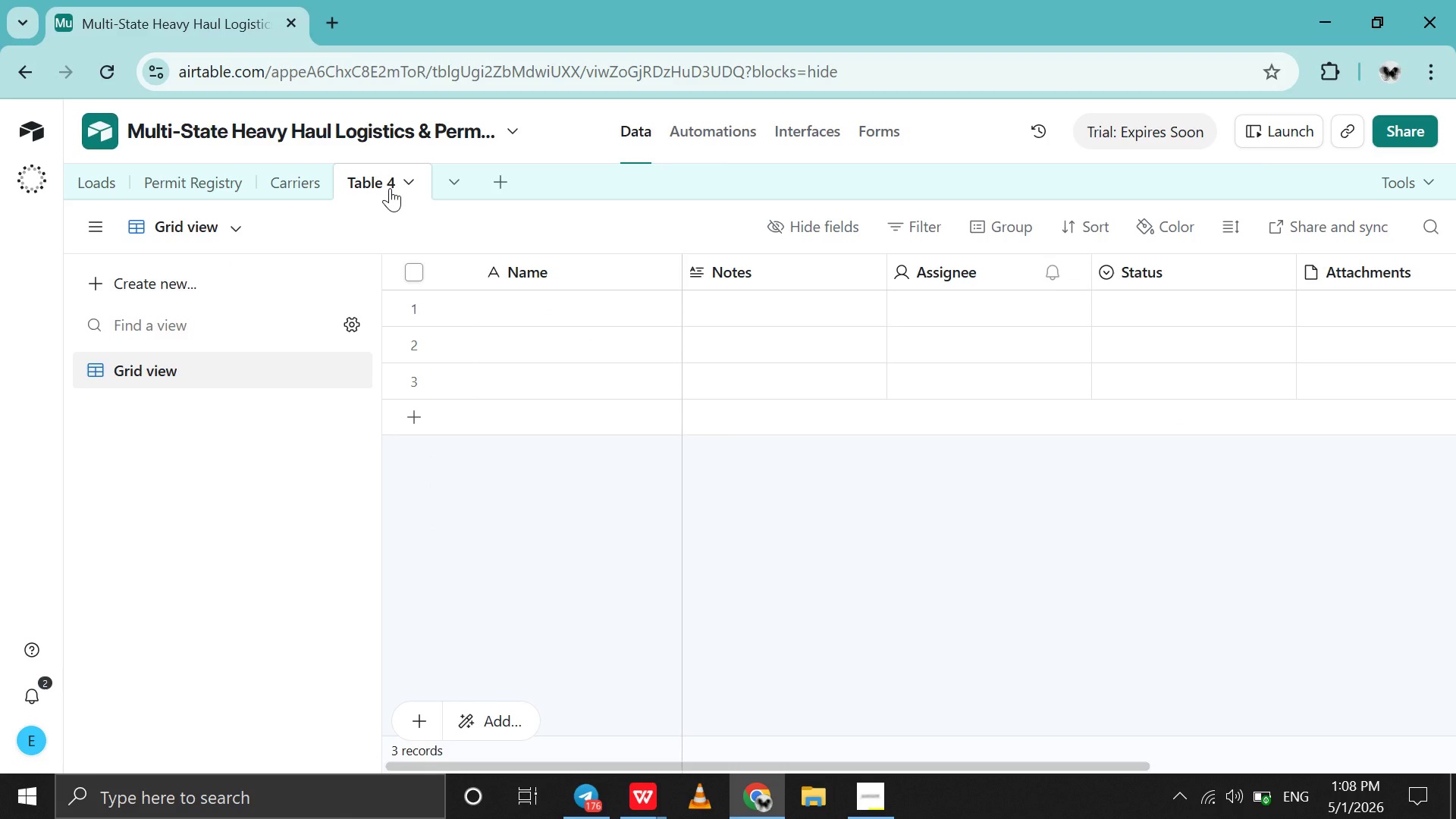 
double_click([390, 188])
 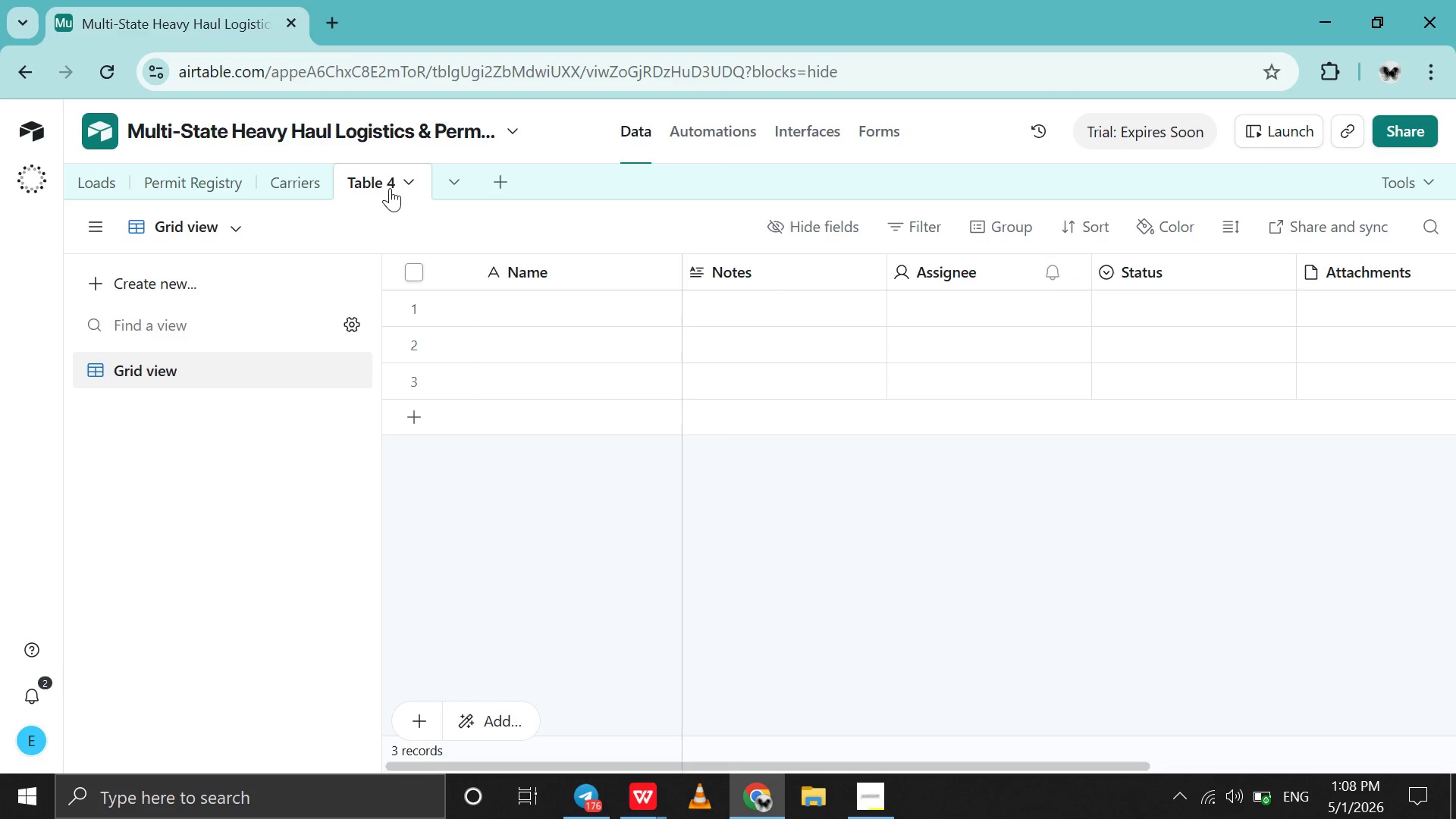 
triple_click([390, 188])
 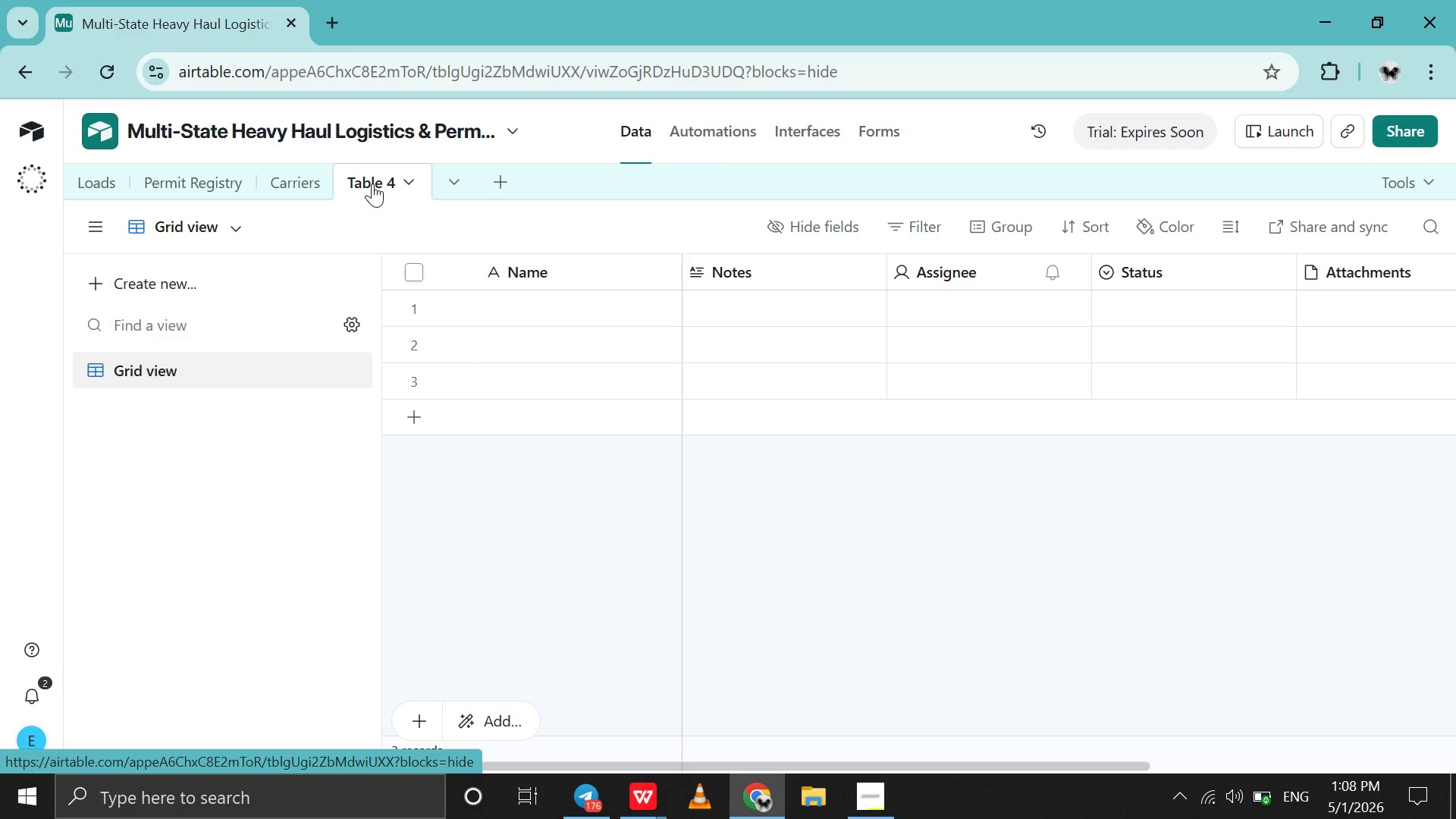 
double_click([372, 184])
 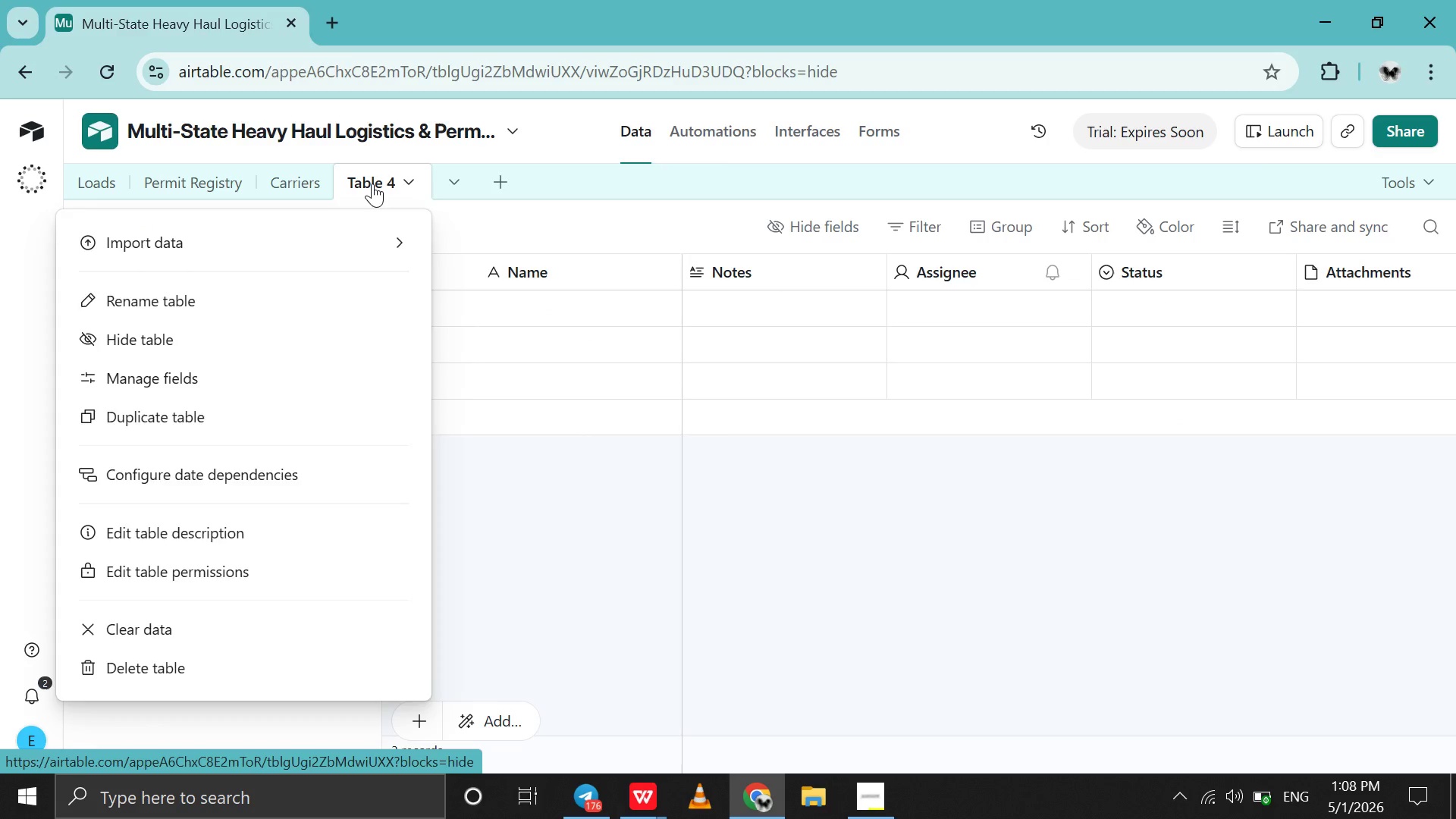 
double_click([372, 184])
 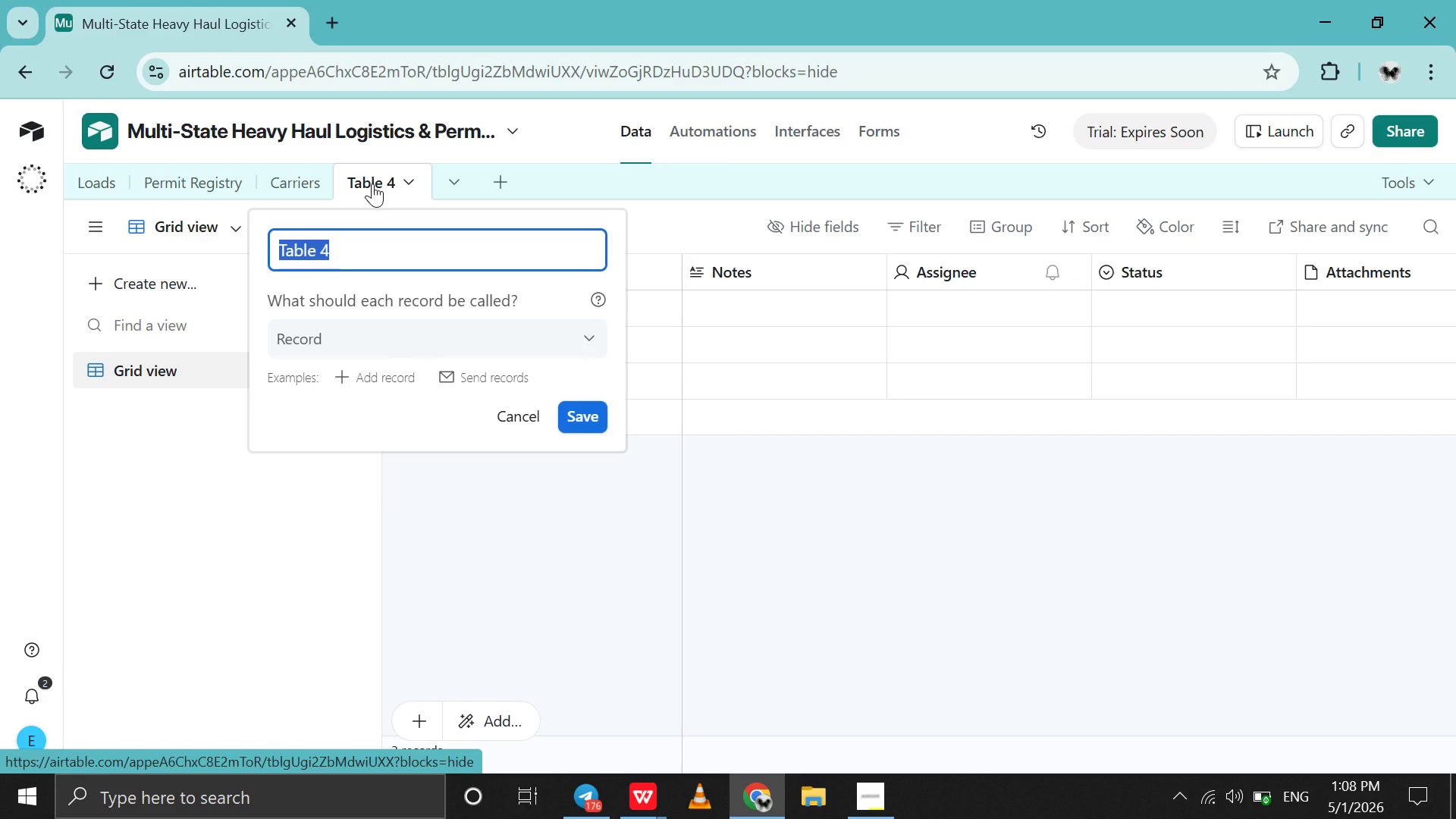 
wait(5.59)
 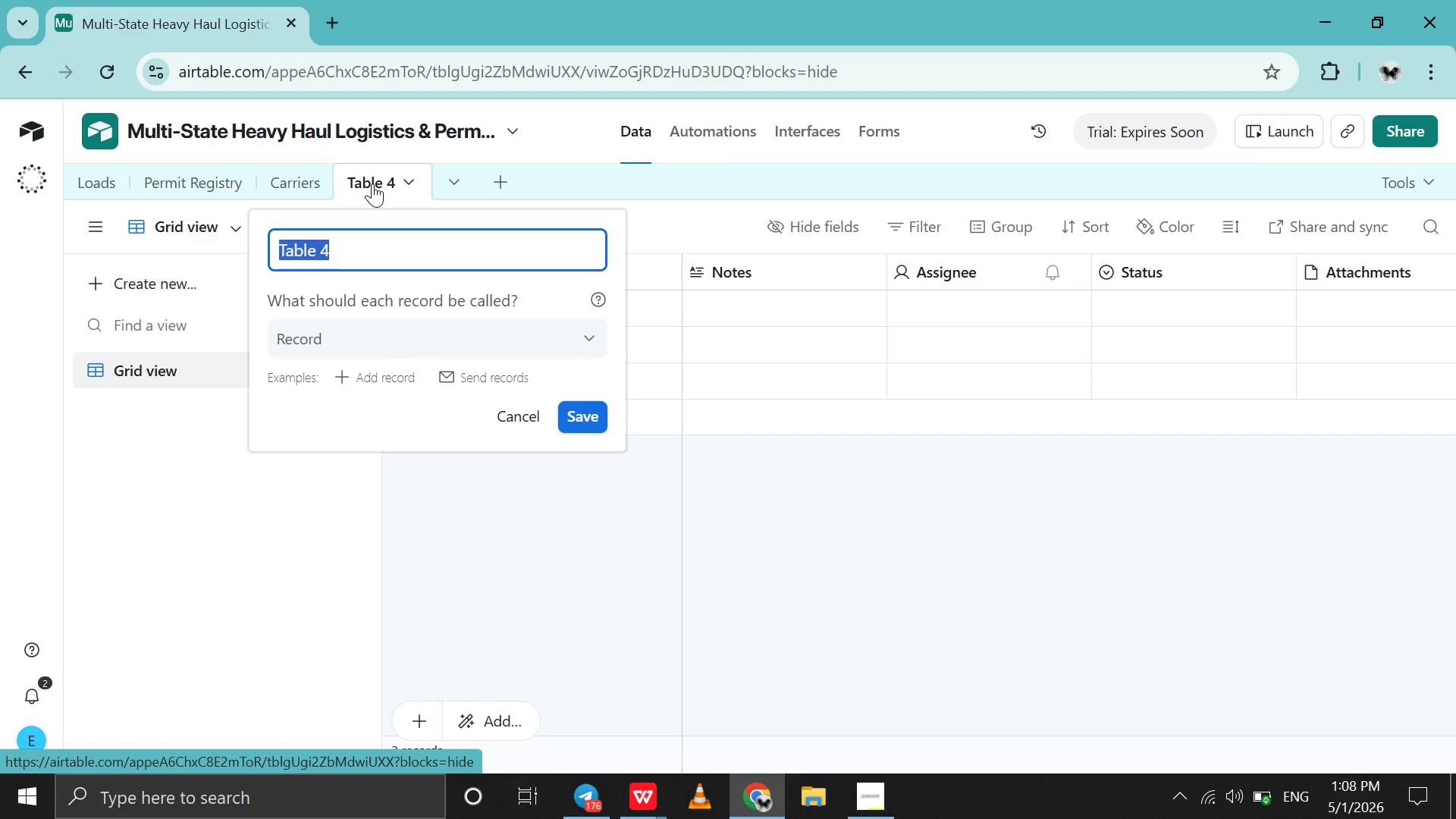 
type(Pilot Car Pr)
key(Backspace)
type(artners )
 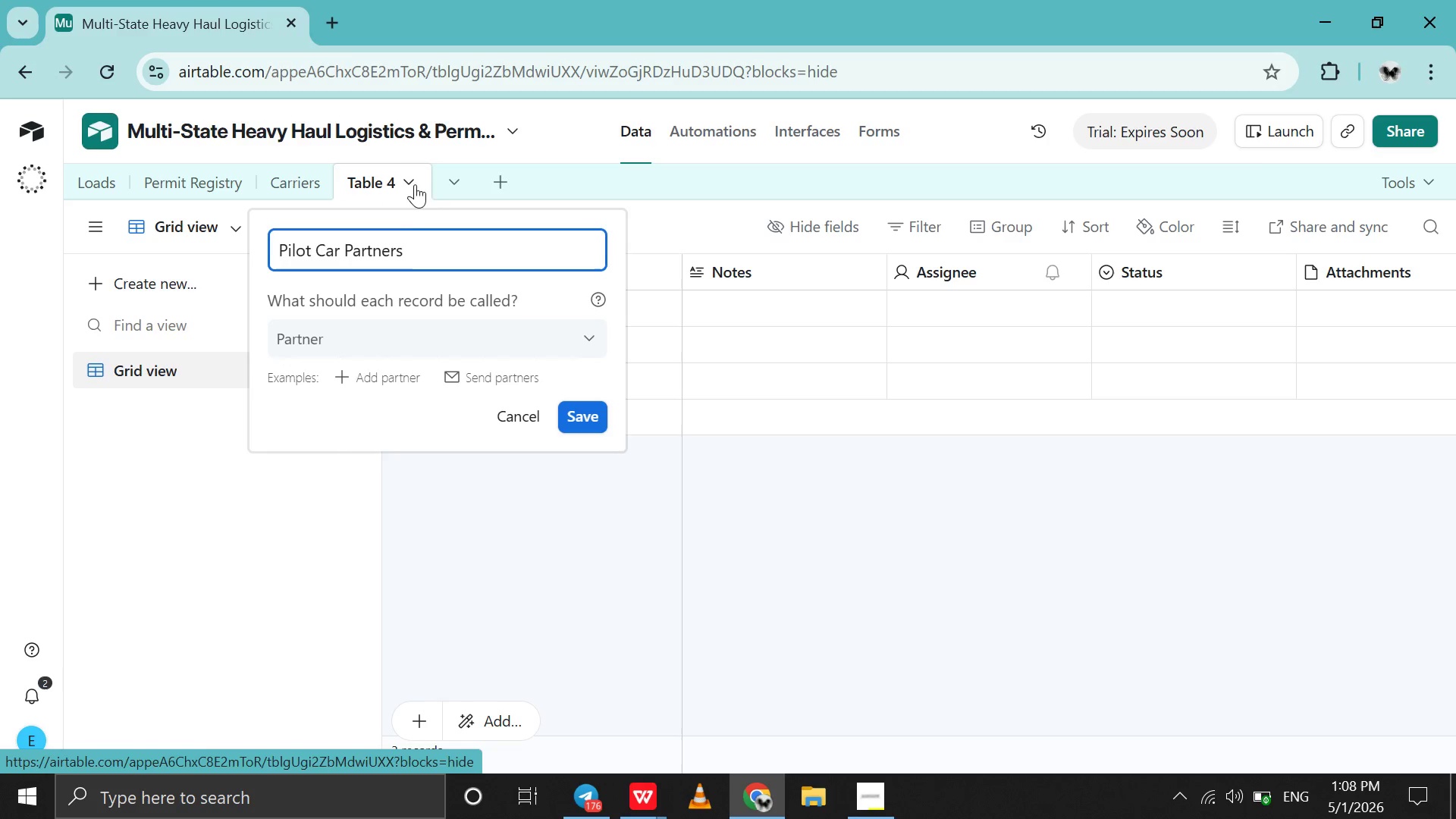 
left_click([593, 410])
 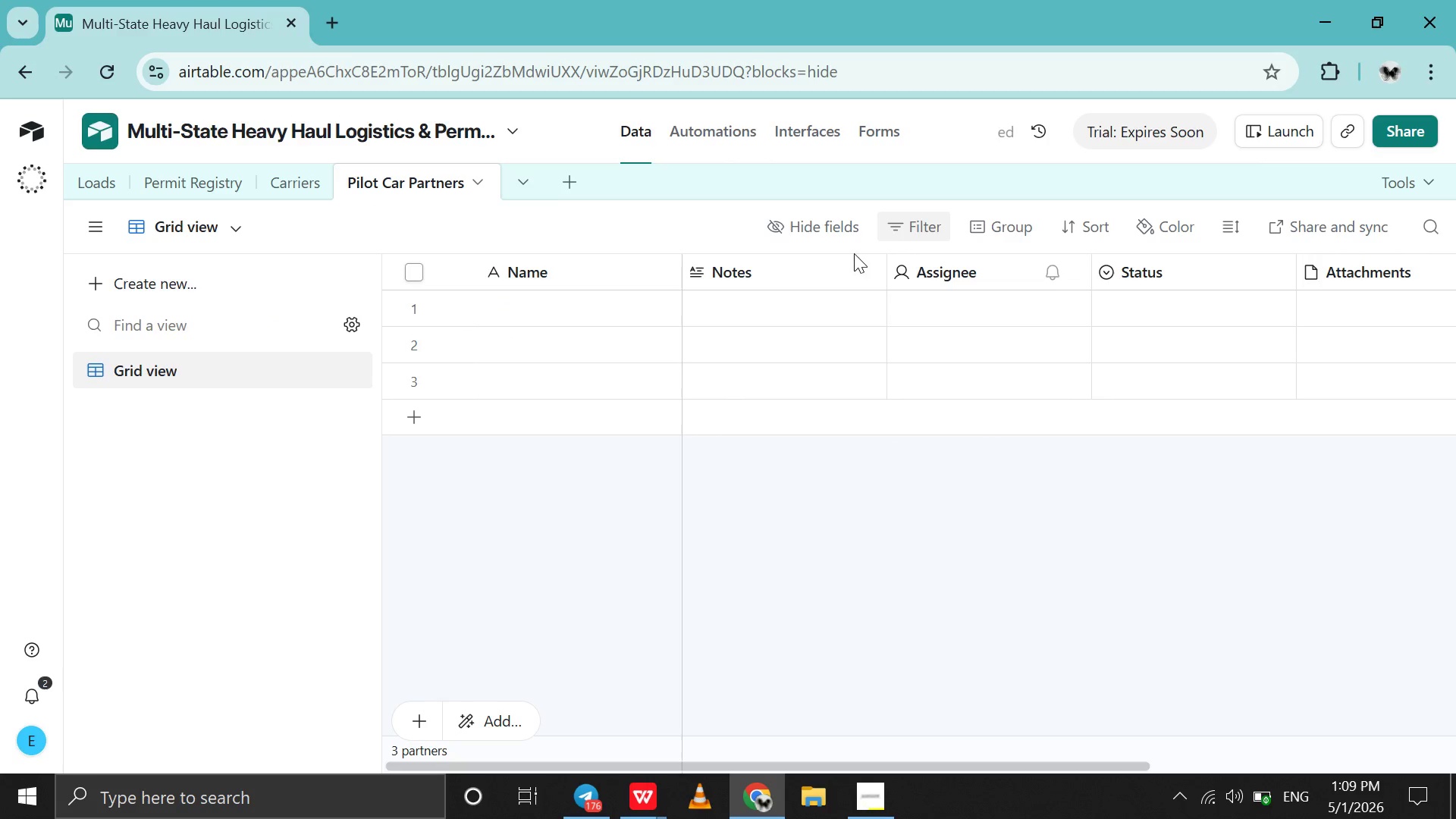 
left_click([870, 284])
 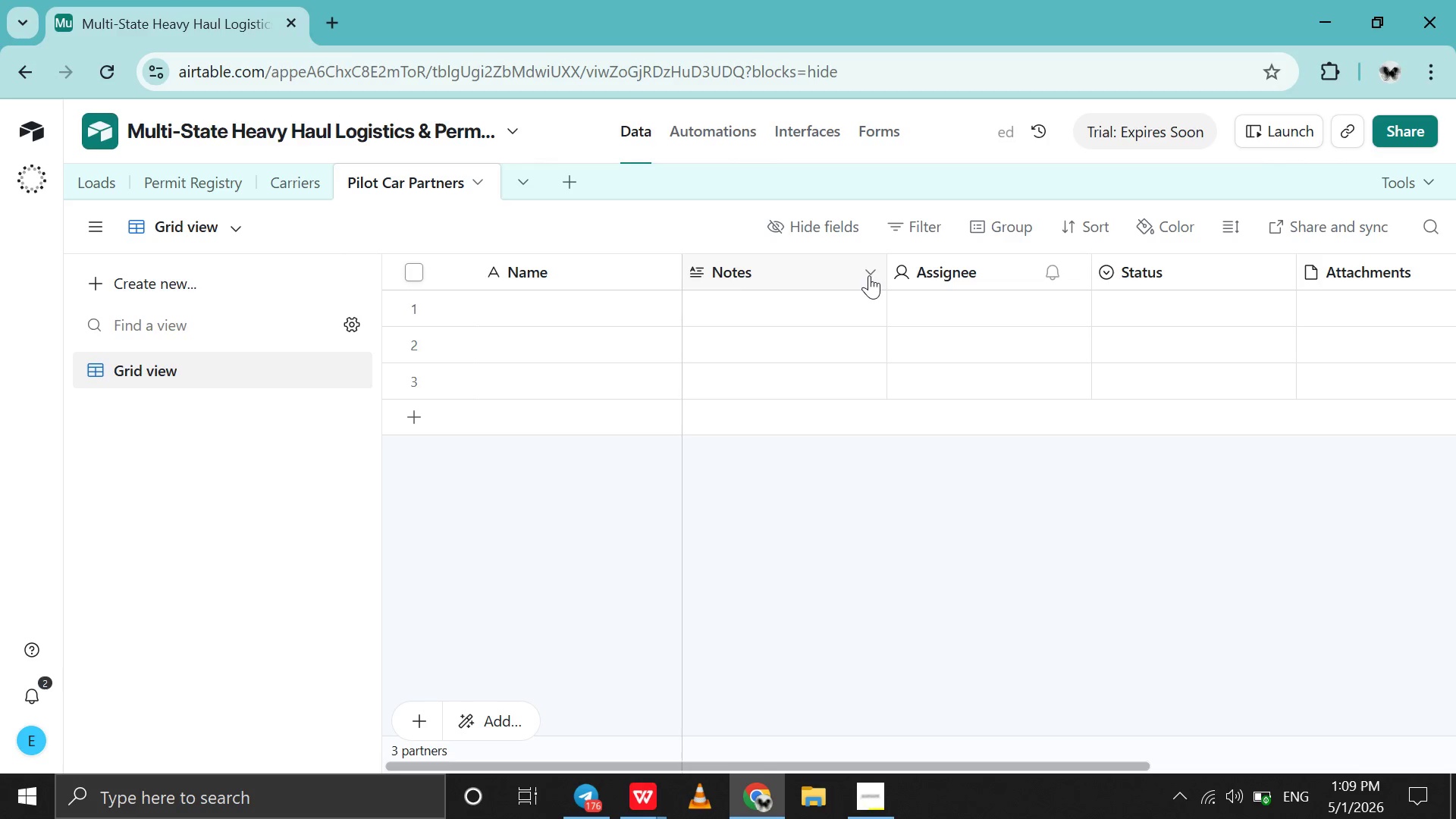 
left_click([869, 275])
 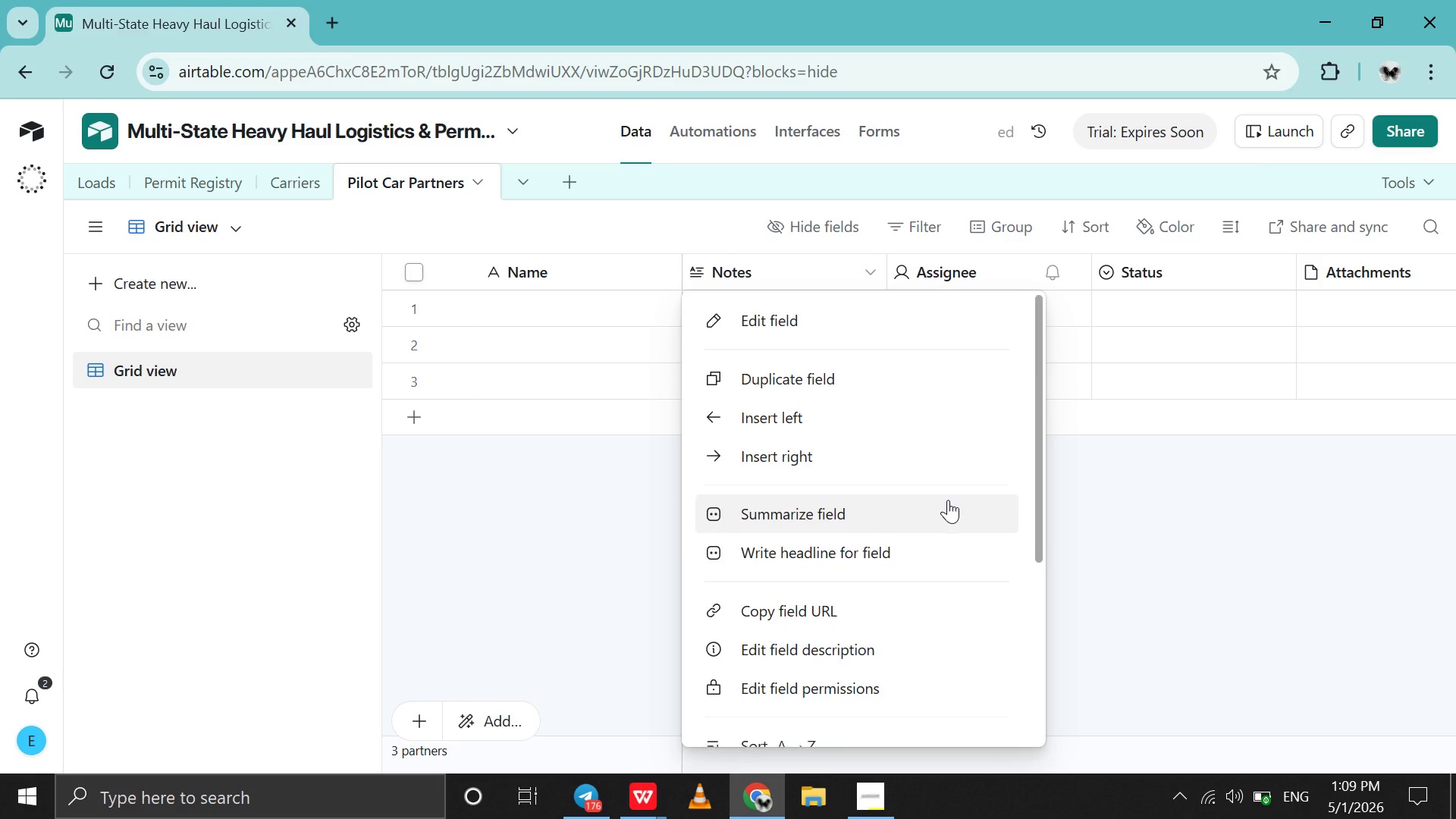 
scroll: coordinate [948, 500], scroll_direction: down, amount: 54.0
 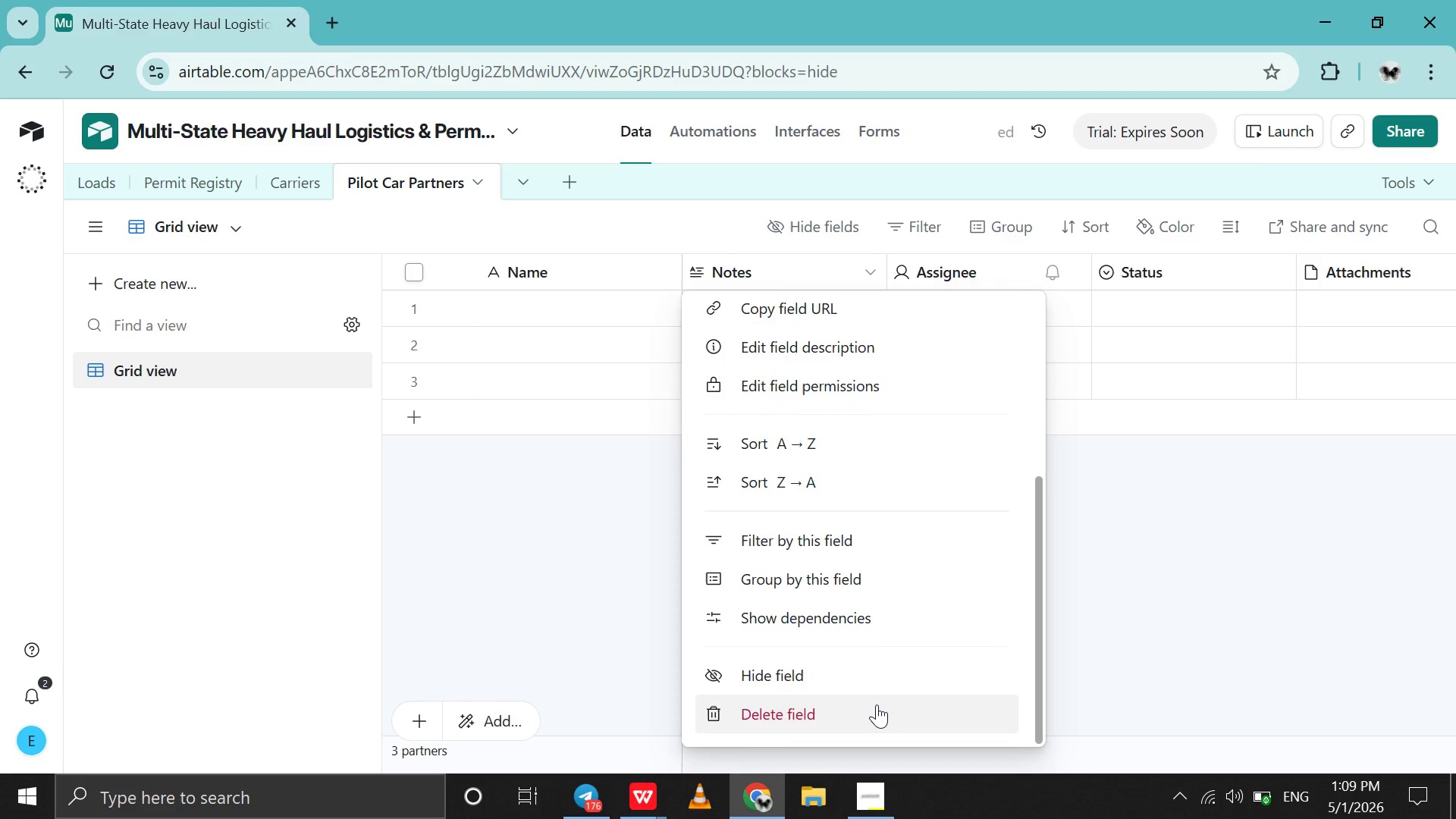 
left_click([877, 704])
 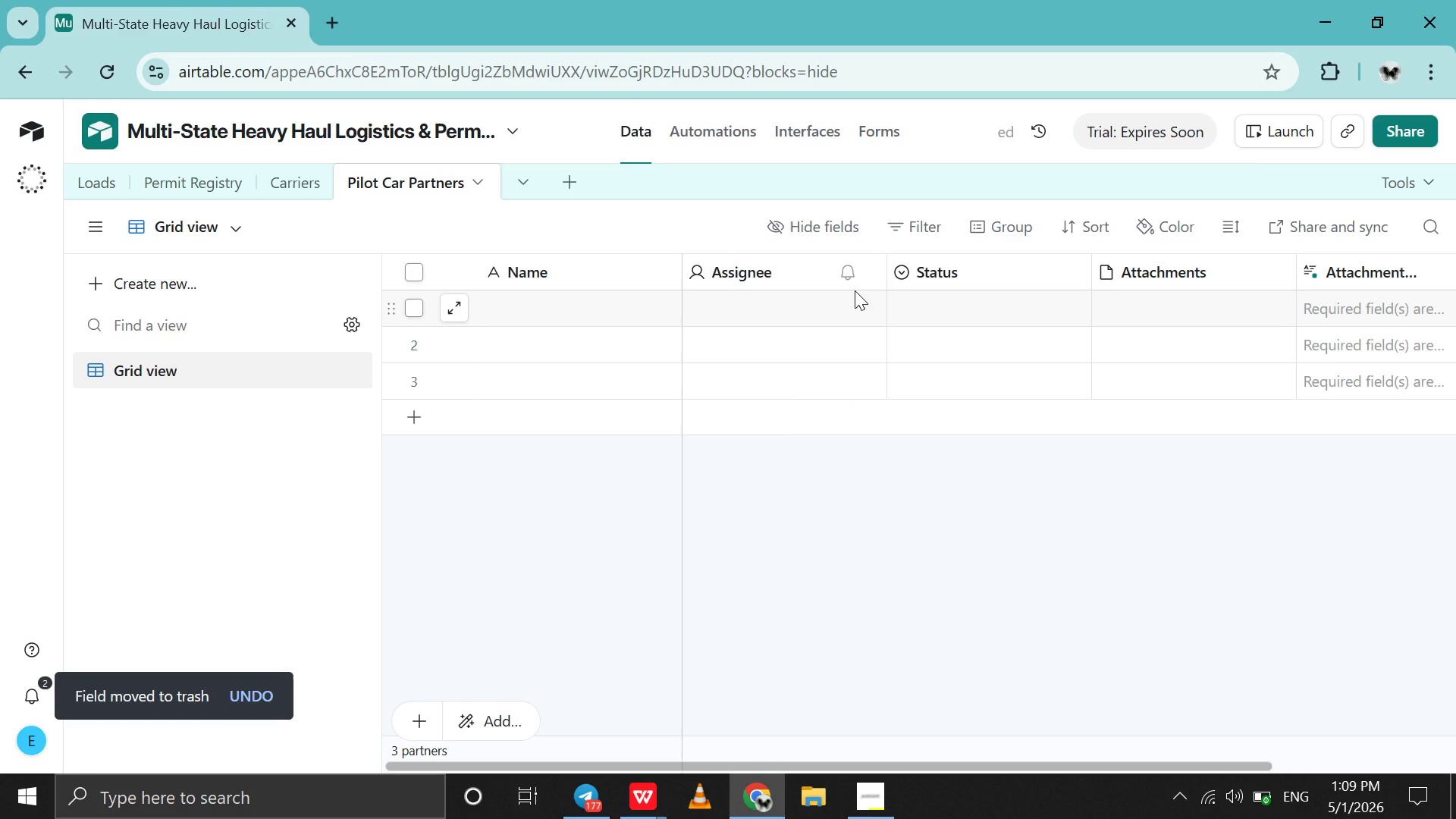 
wait(6.89)
 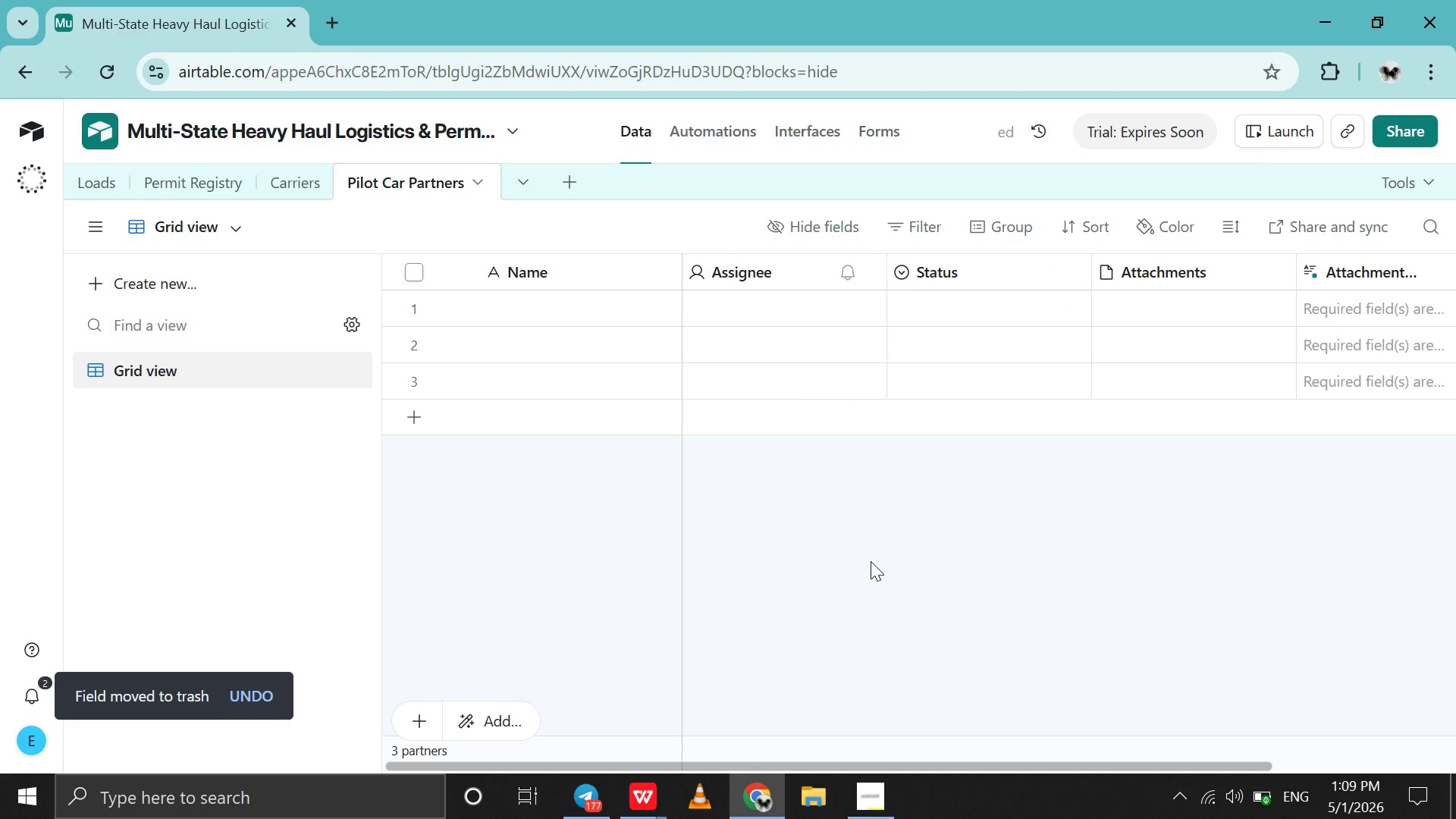 
left_click([874, 271])
 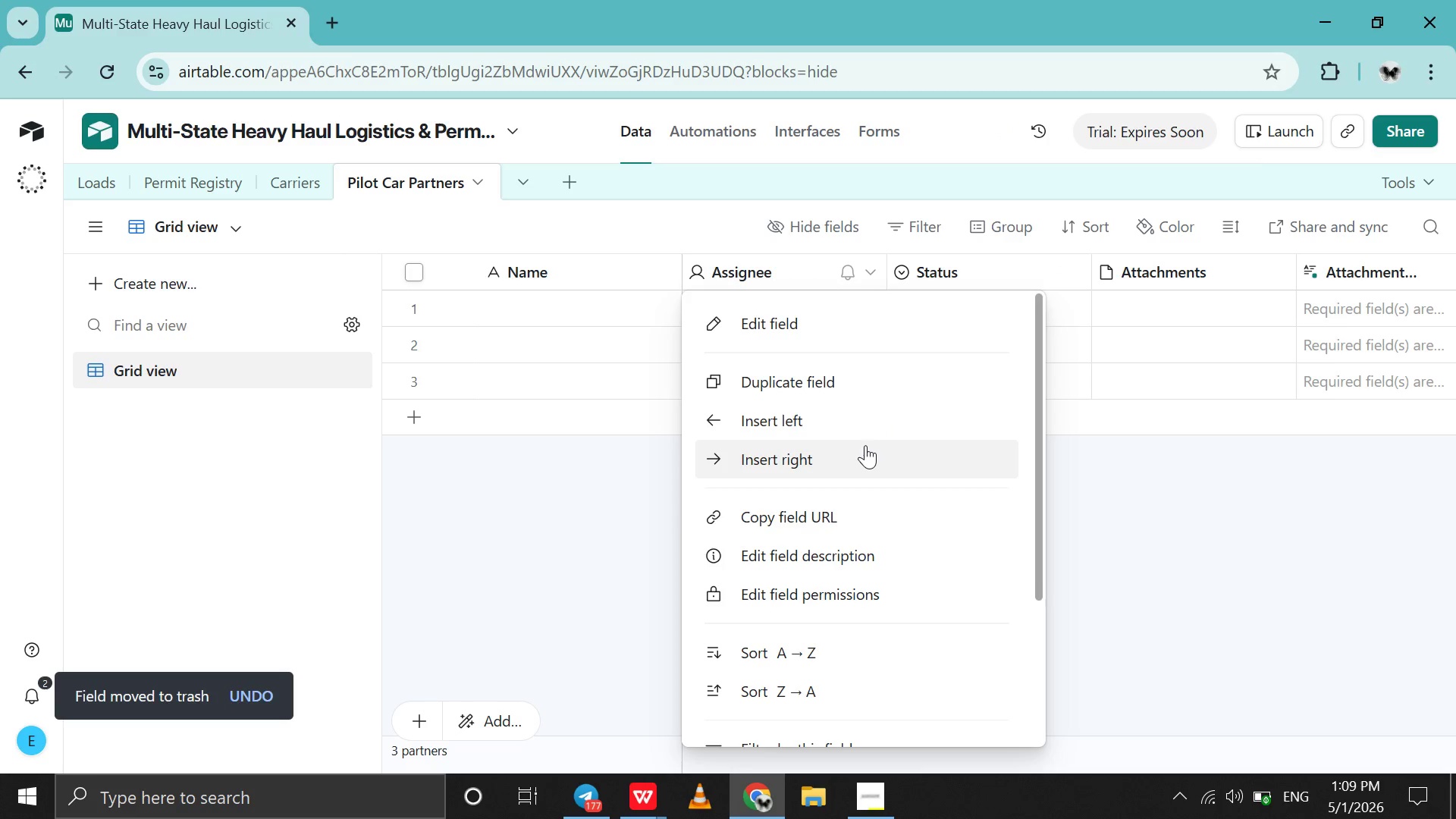 
scroll: coordinate [865, 445], scroll_direction: down, amount: 19.0
 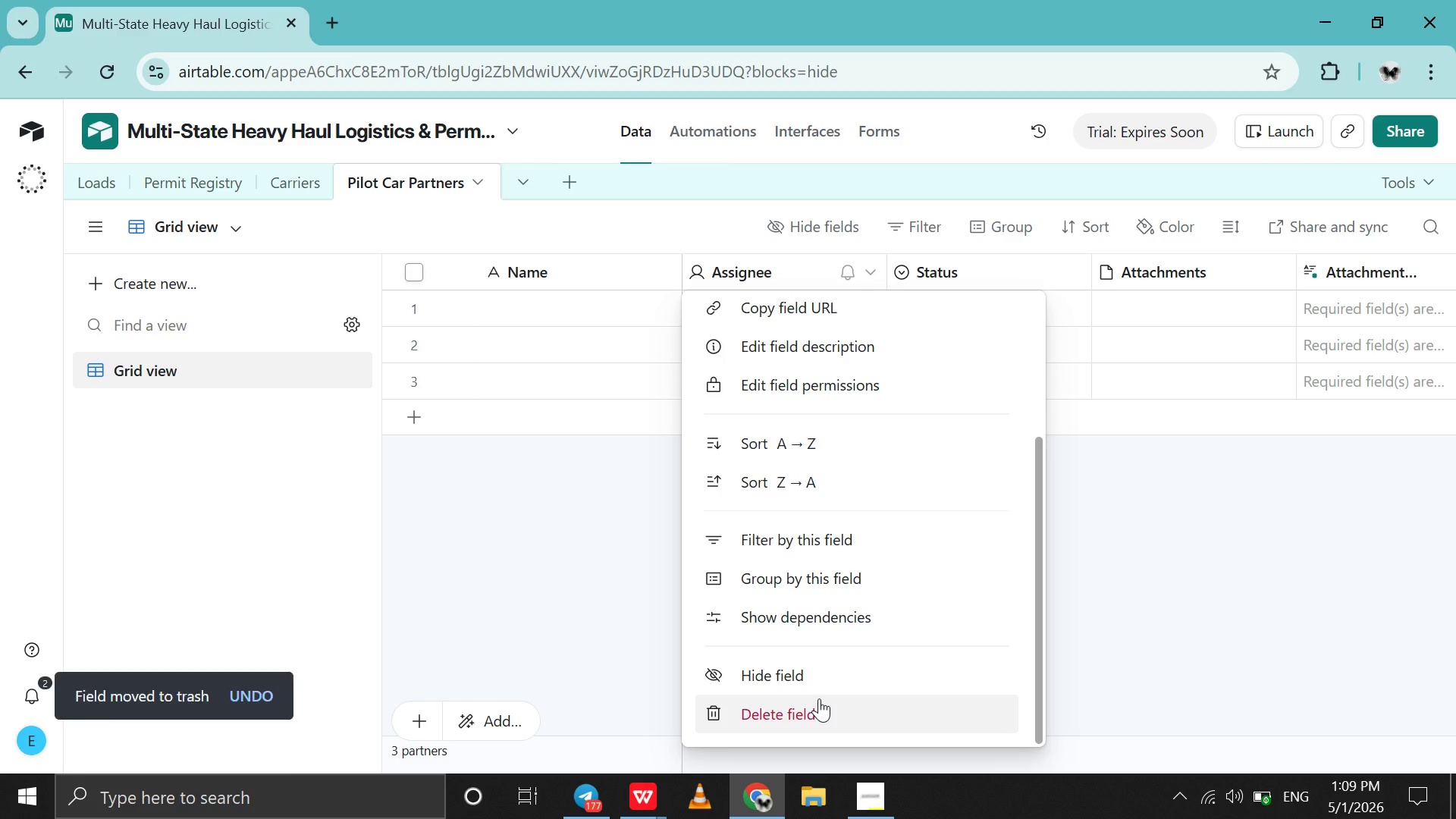 
left_click([819, 698])
 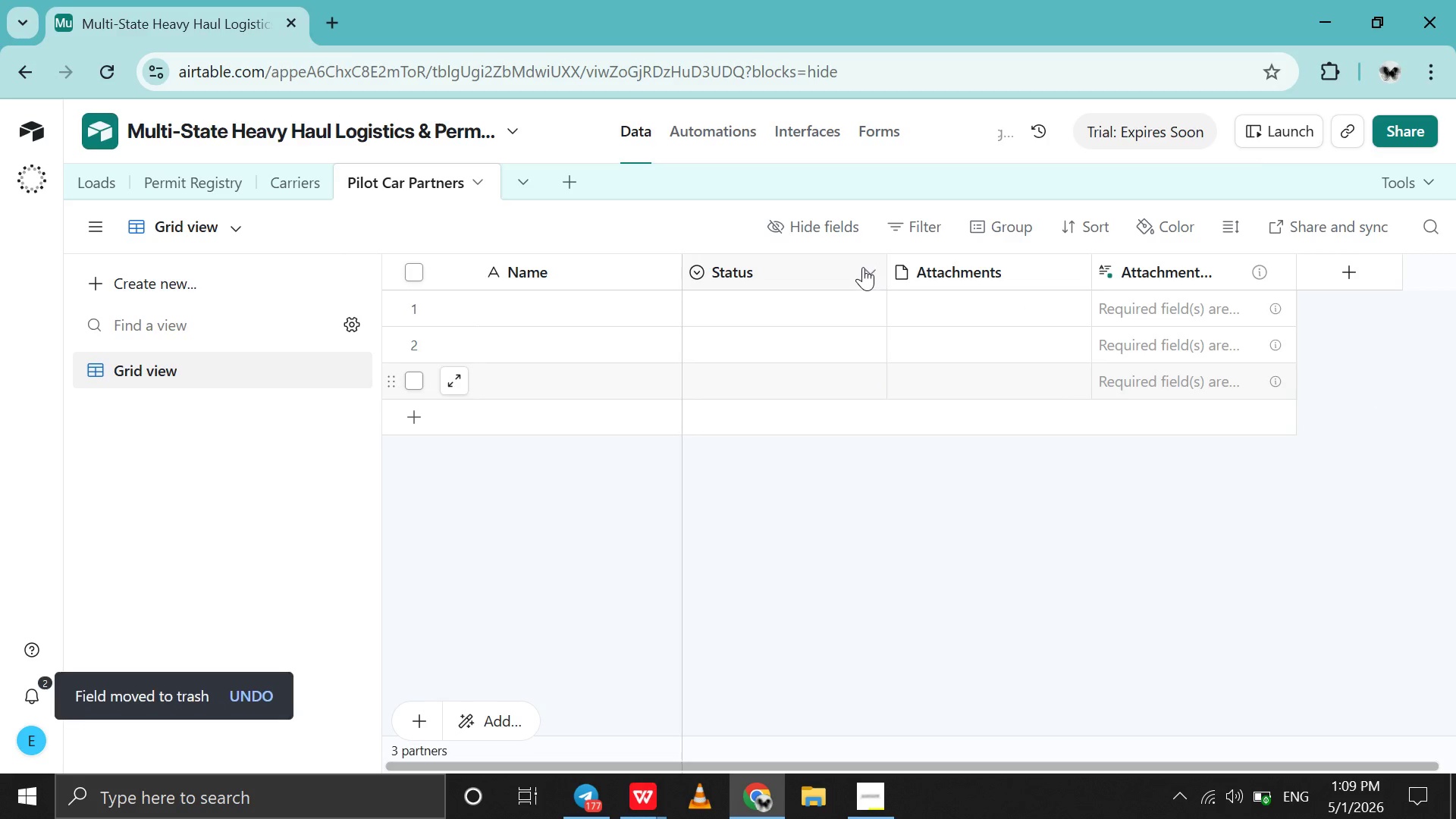 
left_click([863, 267])
 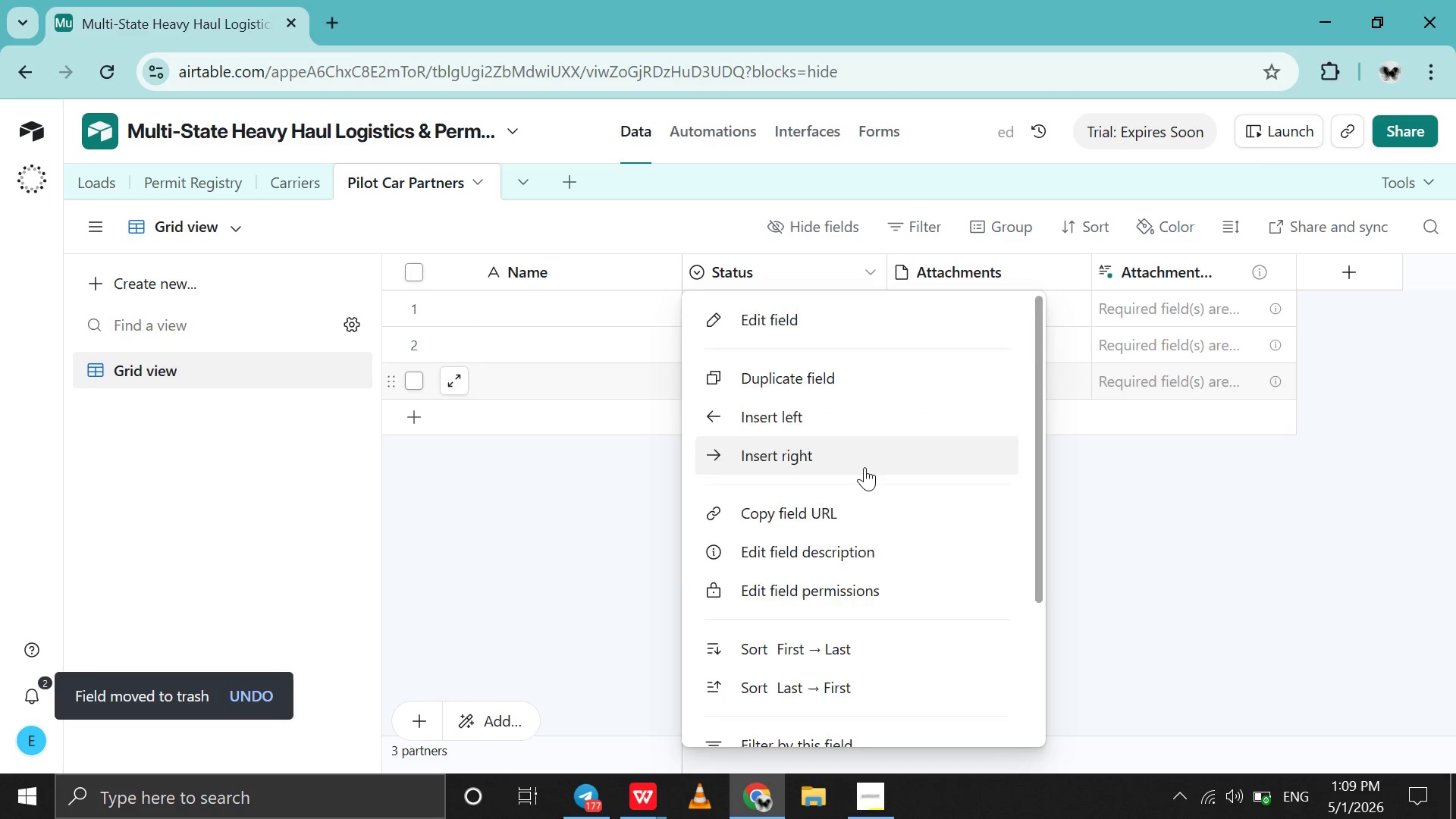 
scroll: coordinate [864, 467], scroll_direction: down, amount: 54.0
 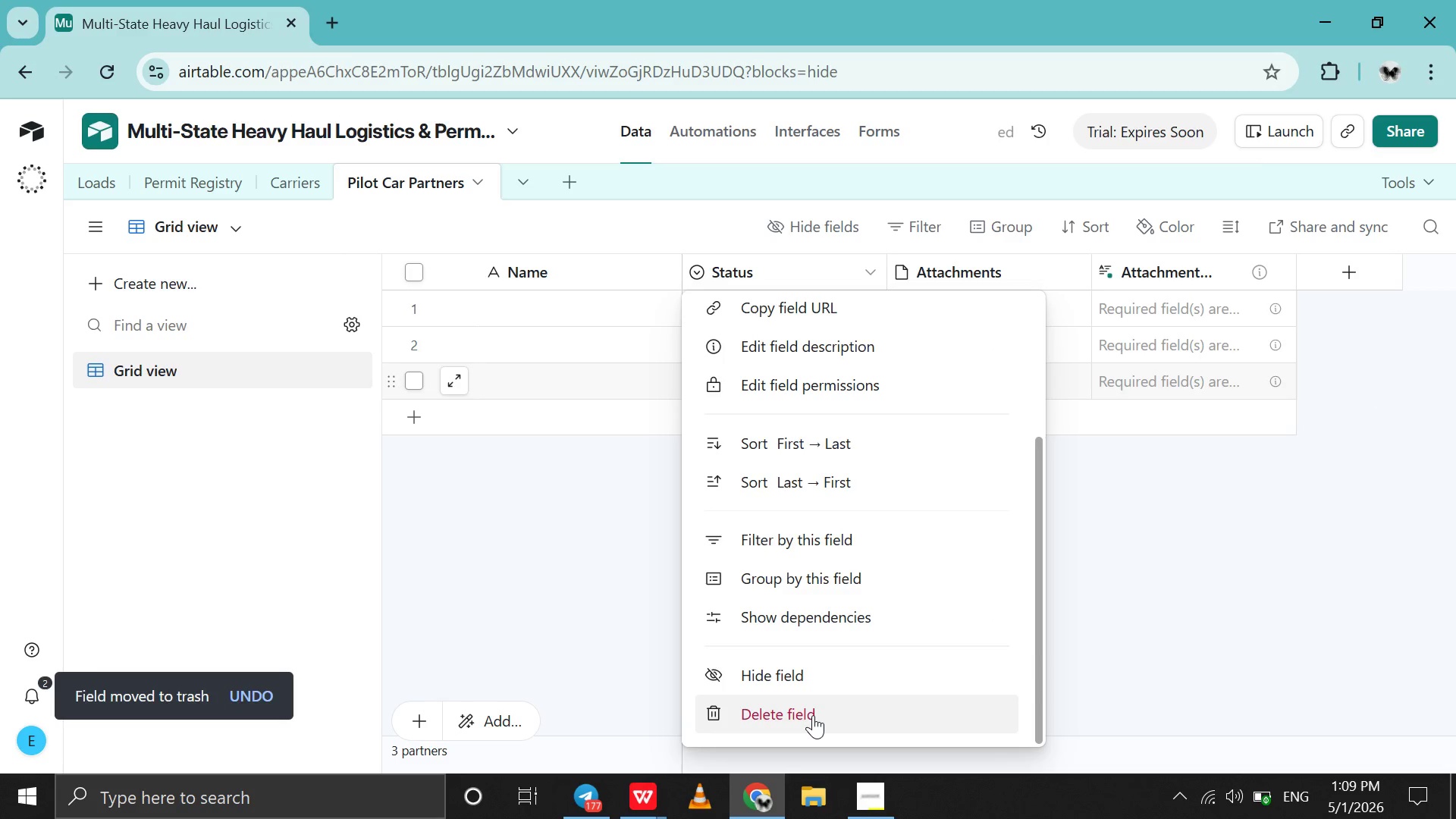 
left_click([813, 715])
 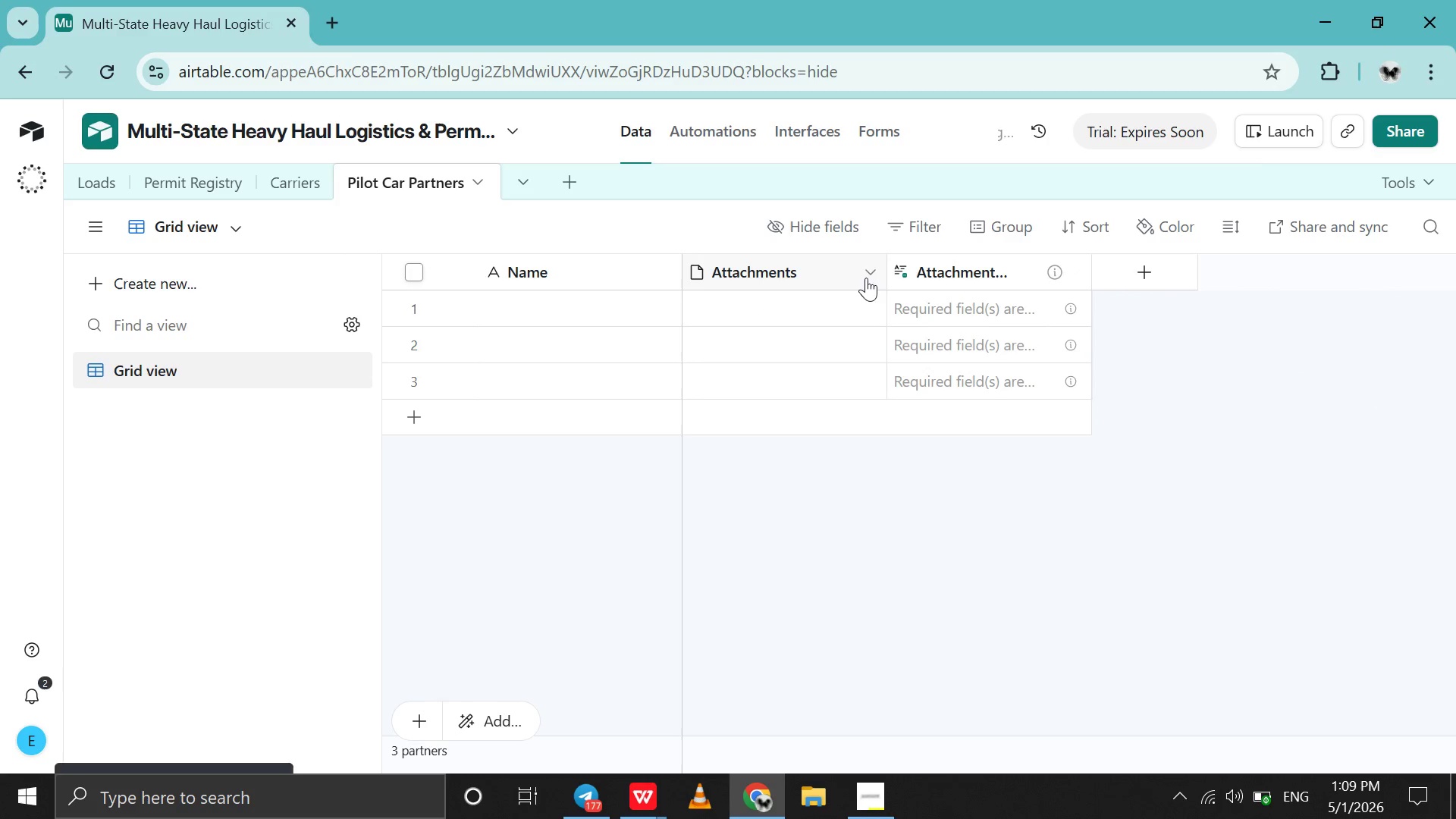 
left_click([864, 278])
 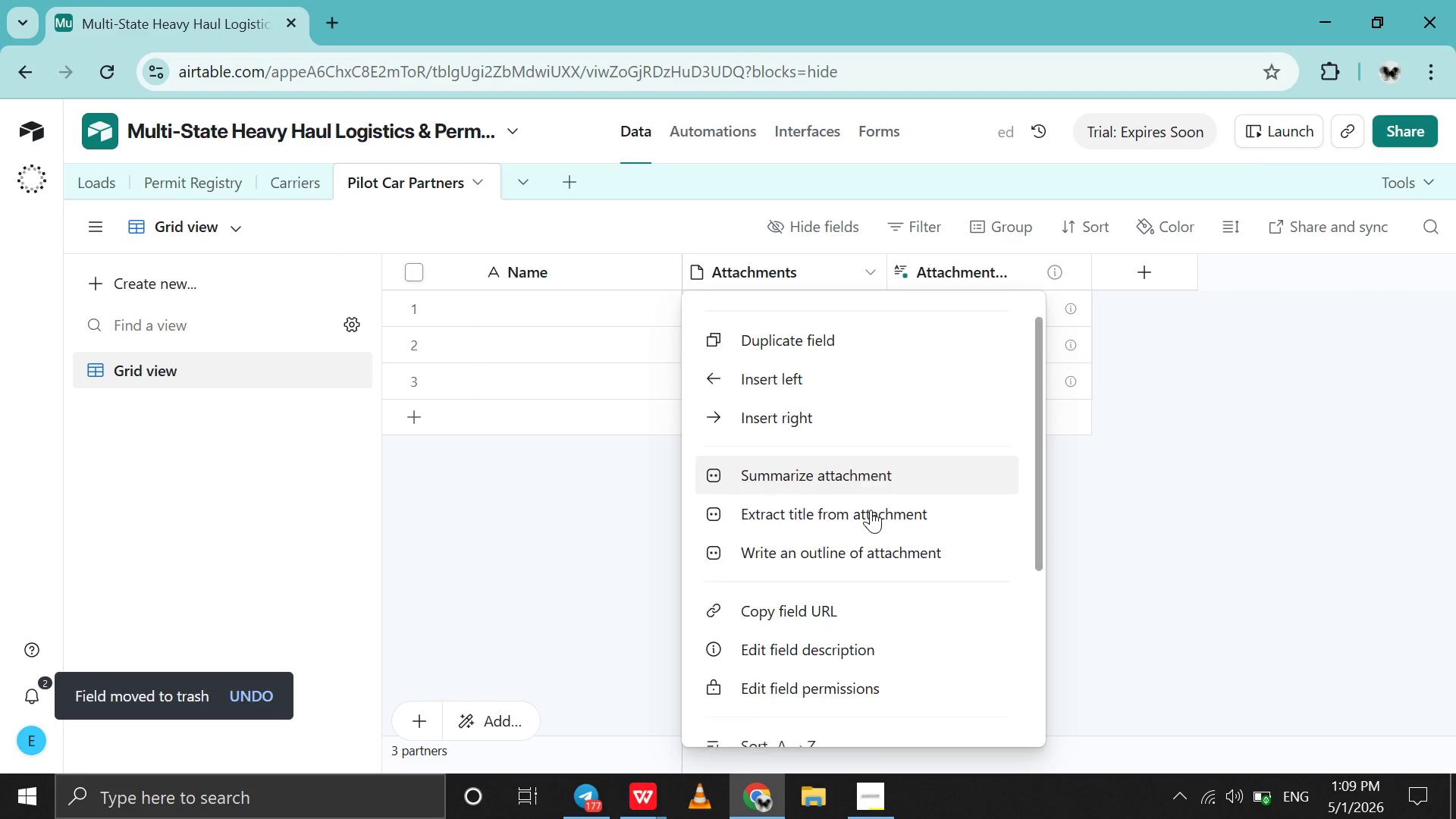 
scroll: coordinate [871, 510], scroll_direction: down, amount: 55.0
 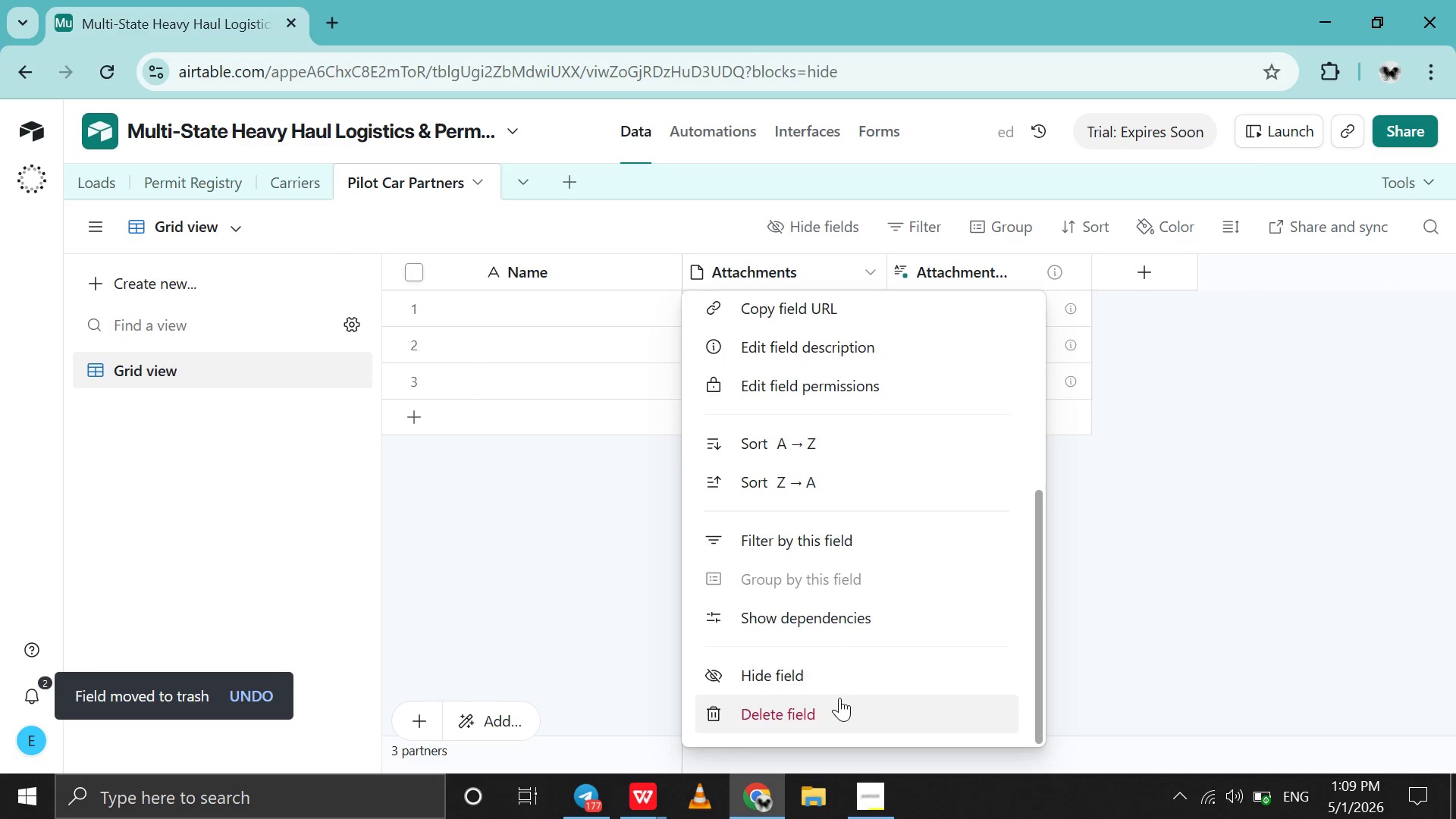 
left_click([839, 698])
 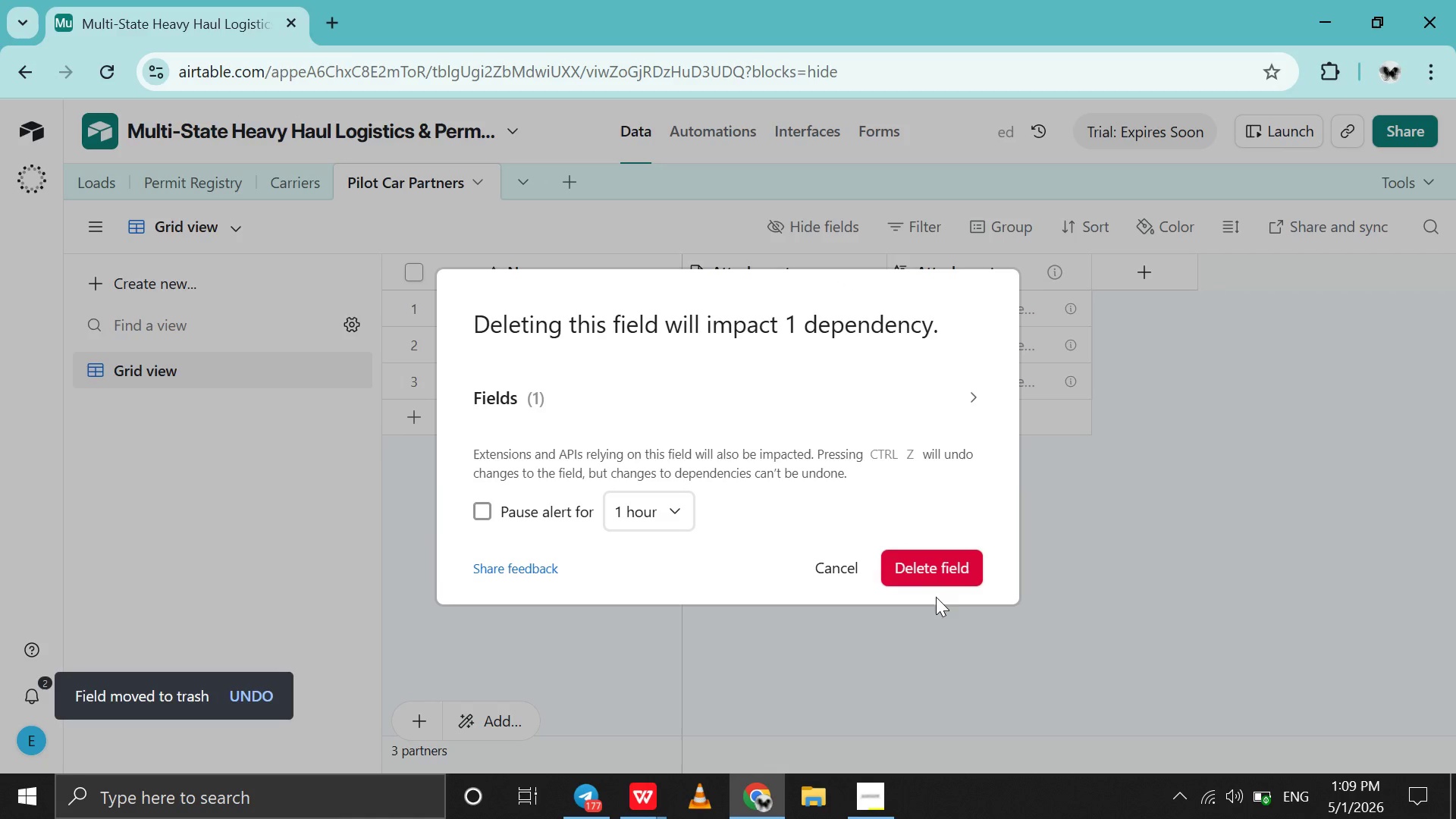 
left_click([942, 583])
 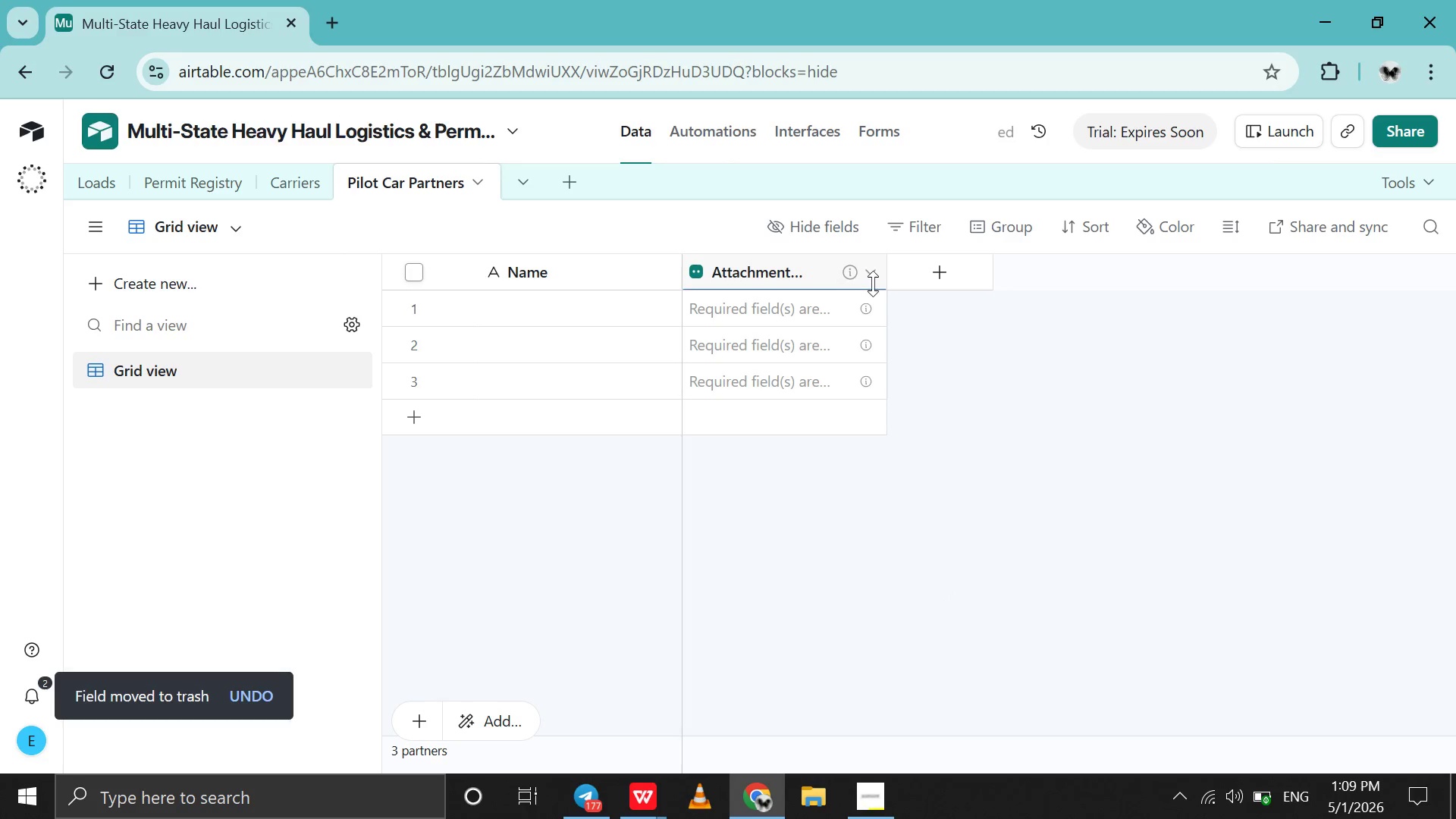 
left_click([876, 275])
 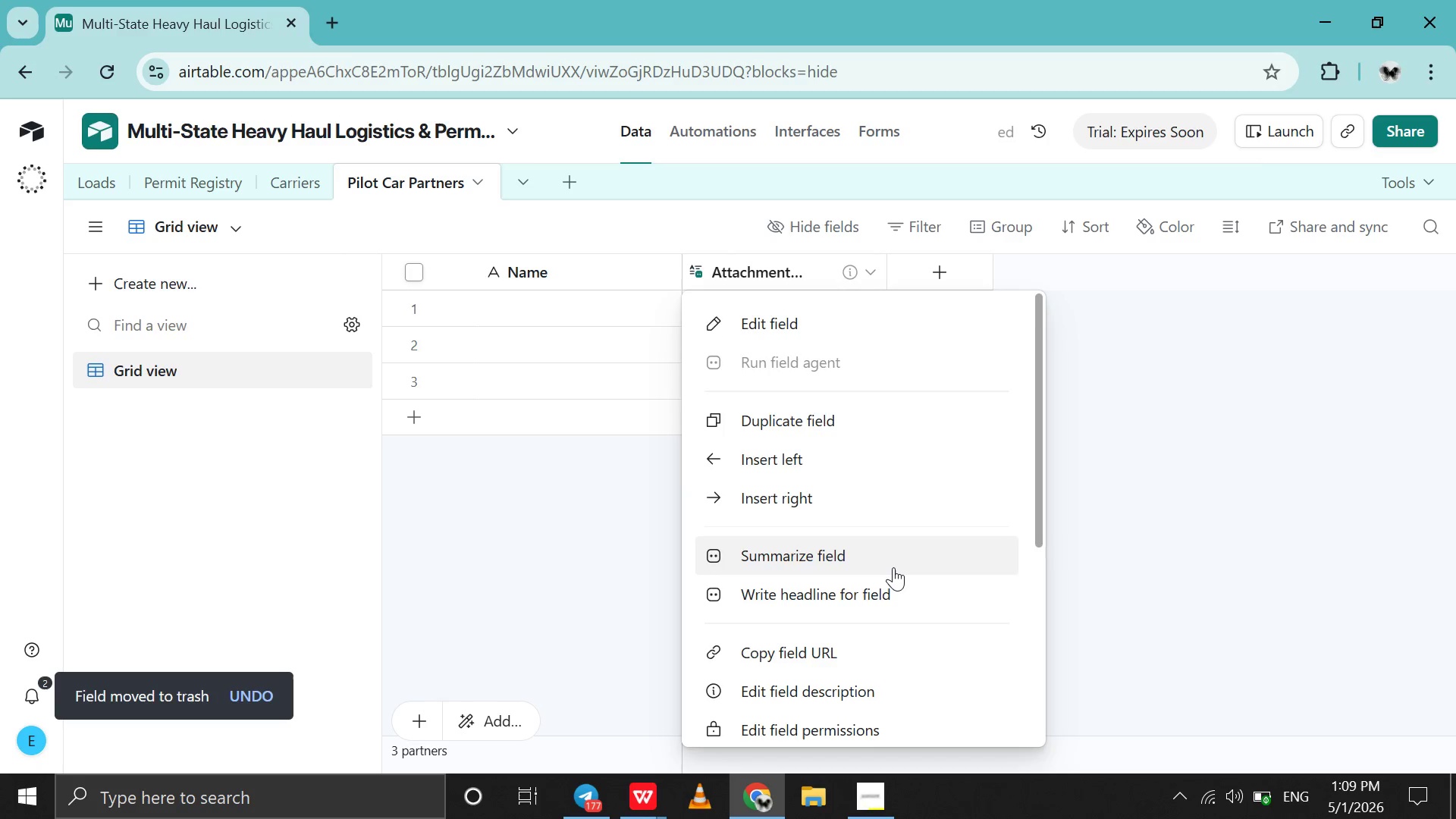 
scroll: coordinate [893, 567], scroll_direction: down, amount: 47.0
 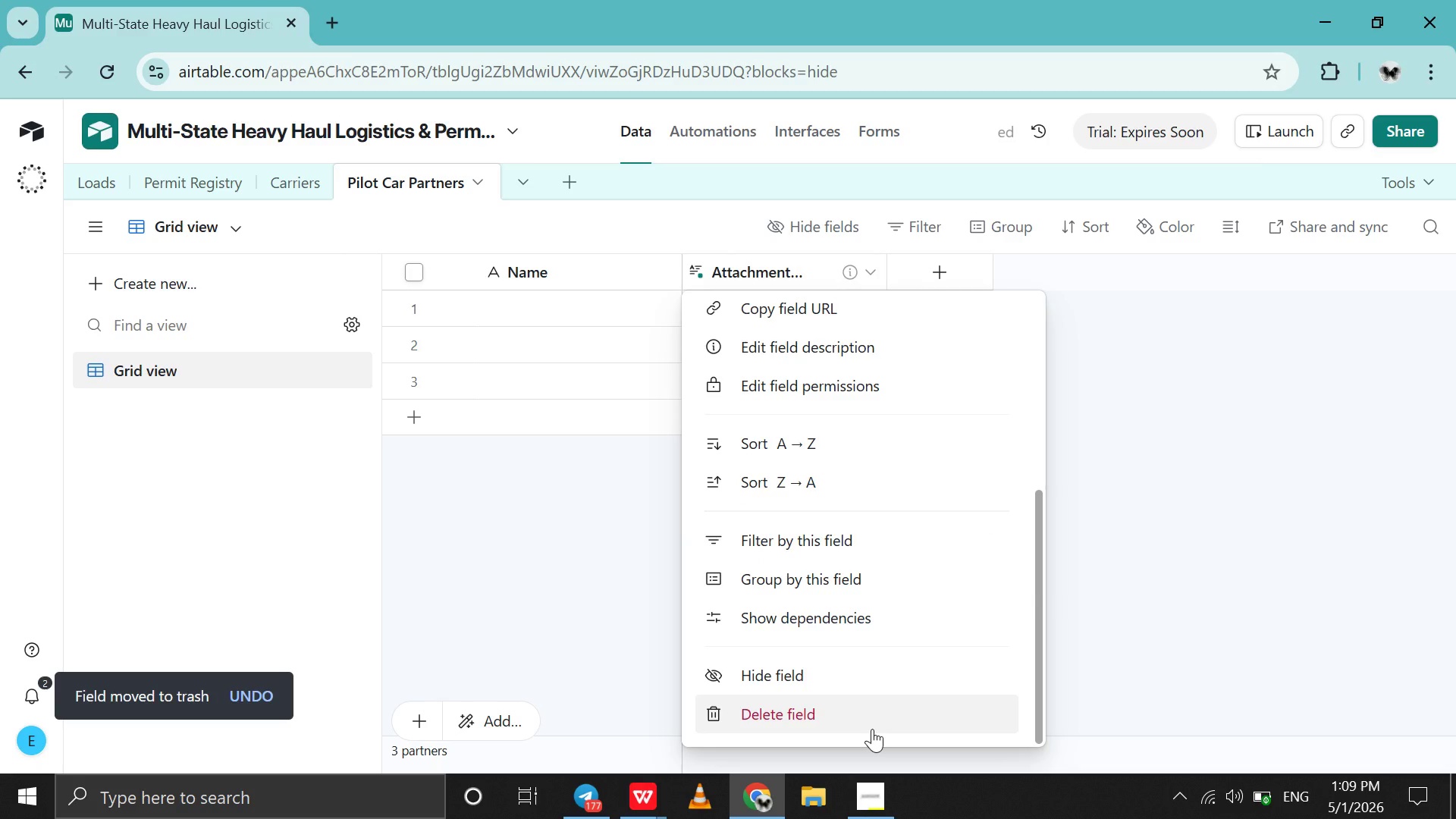 
left_click([872, 729])
 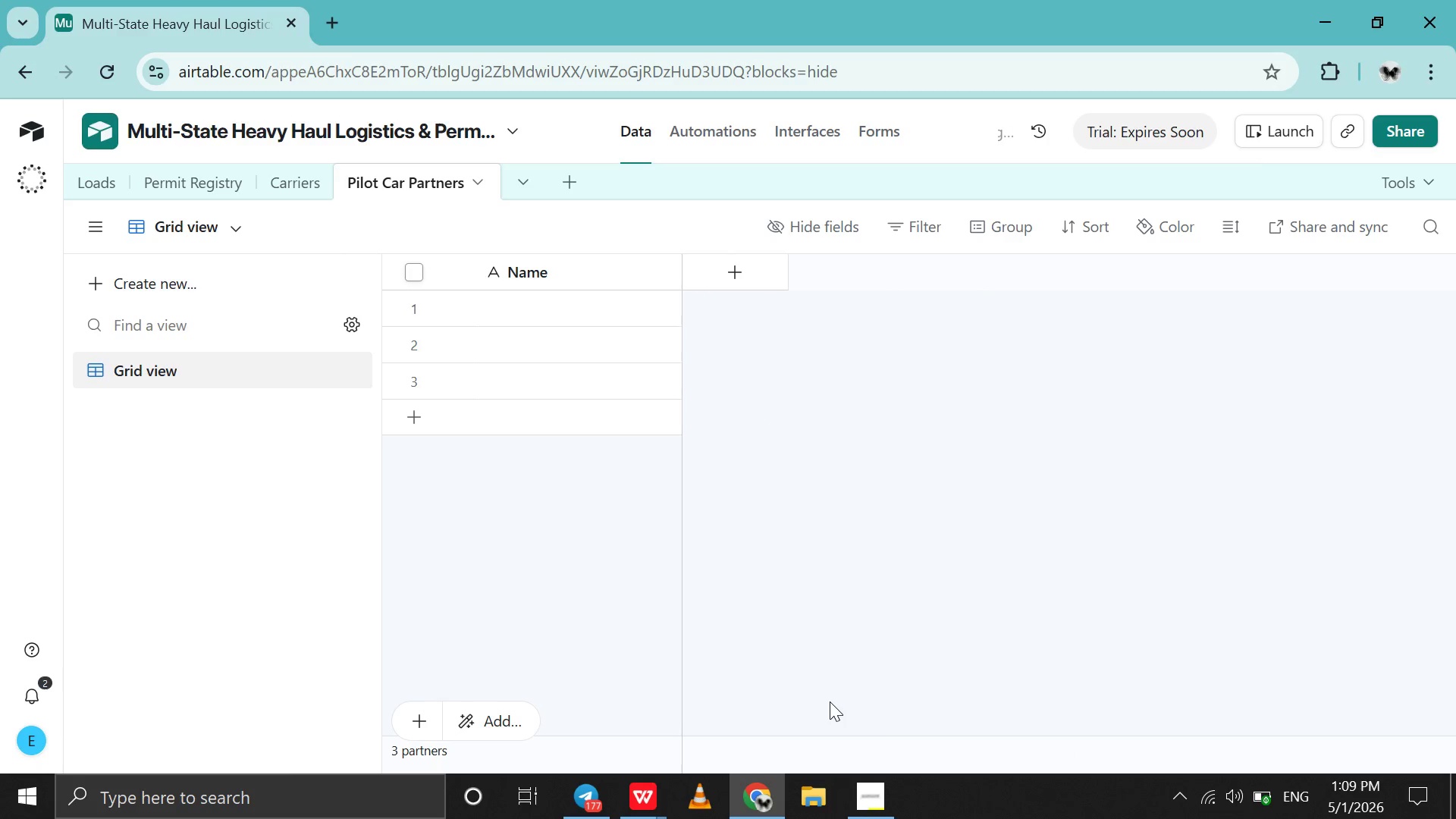 
scroll: coordinate [830, 701], scroll_direction: up, amount: 7.0
 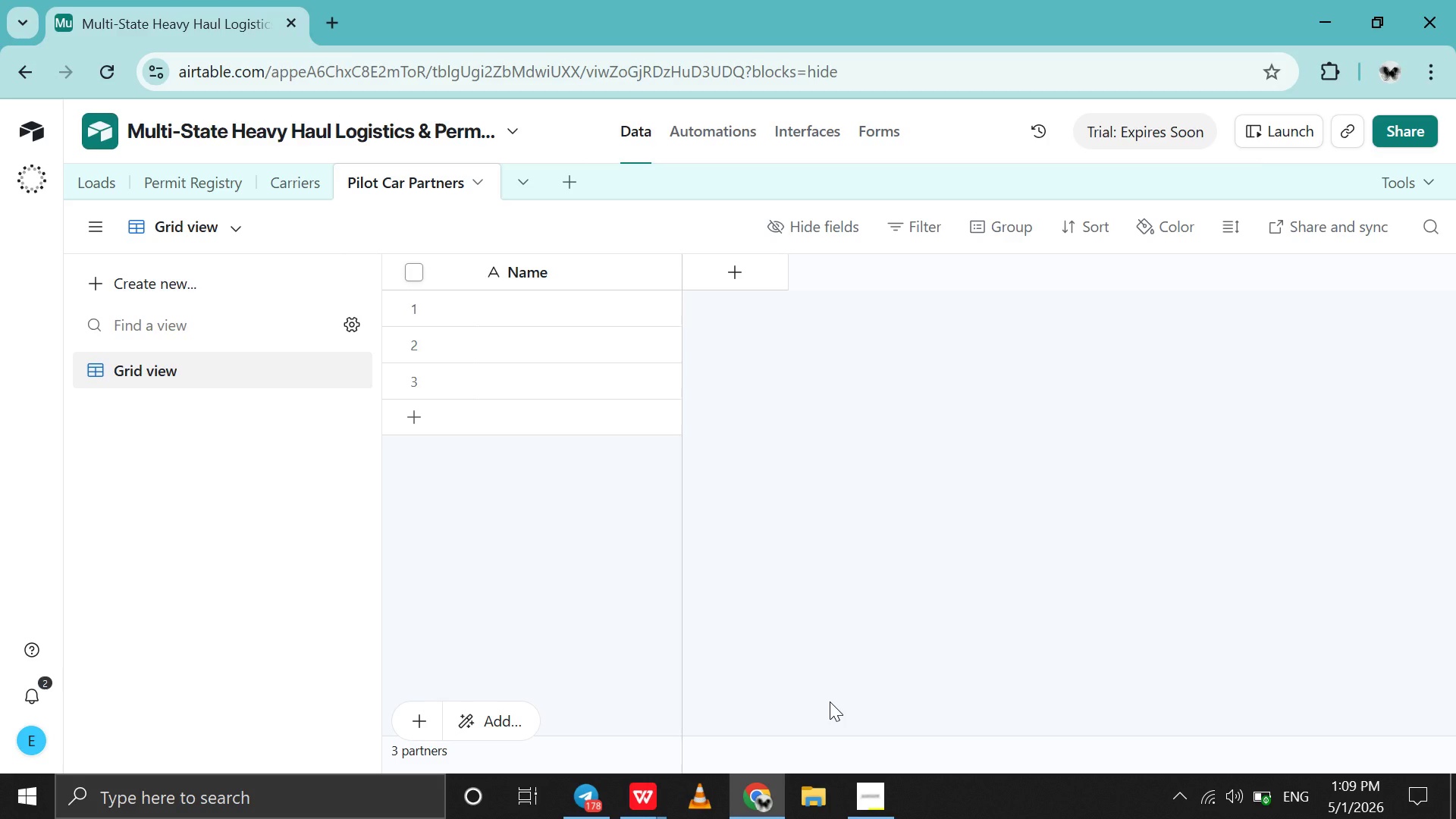 
wait(13.93)
 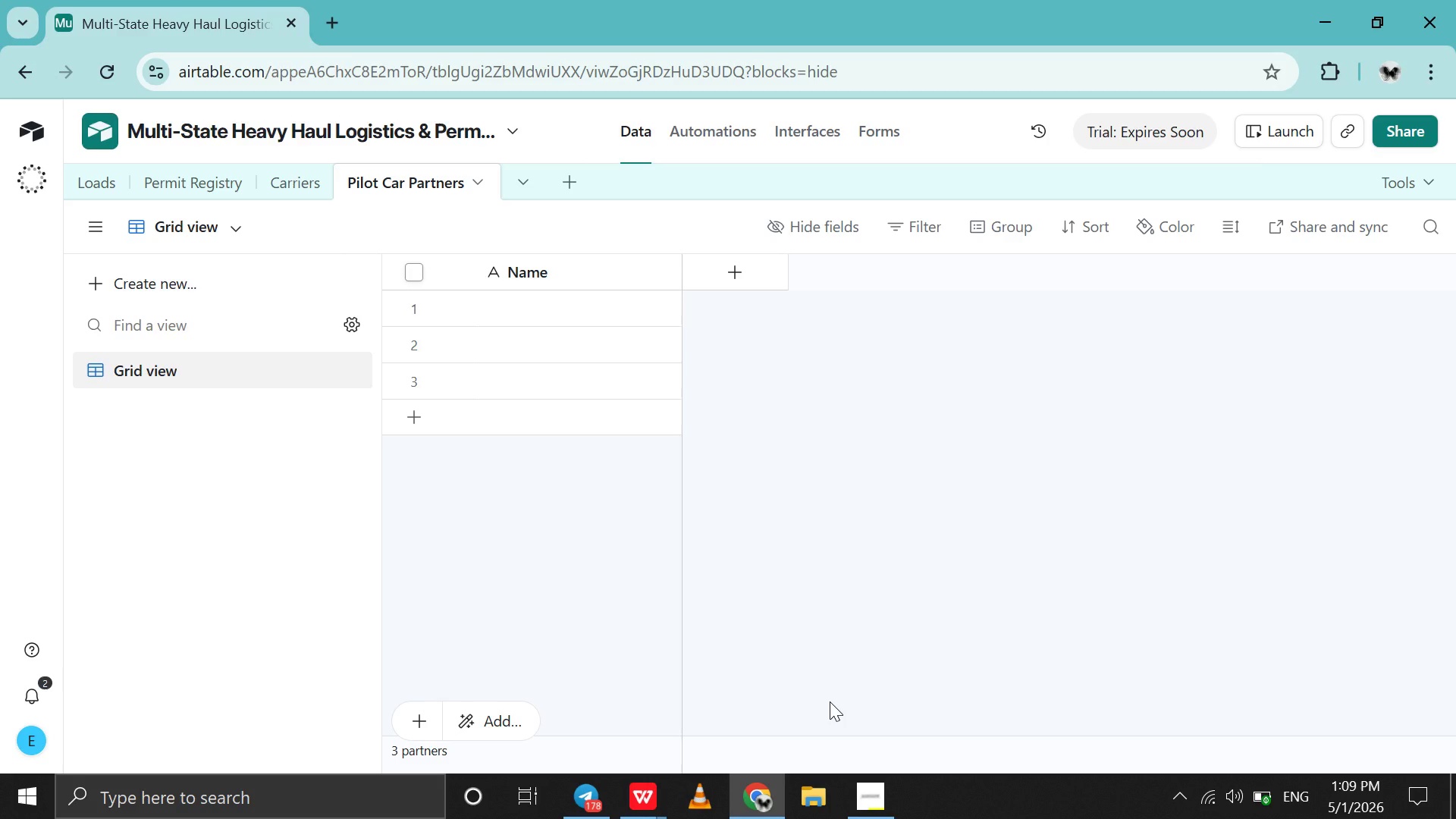 
double_click([506, 274])
 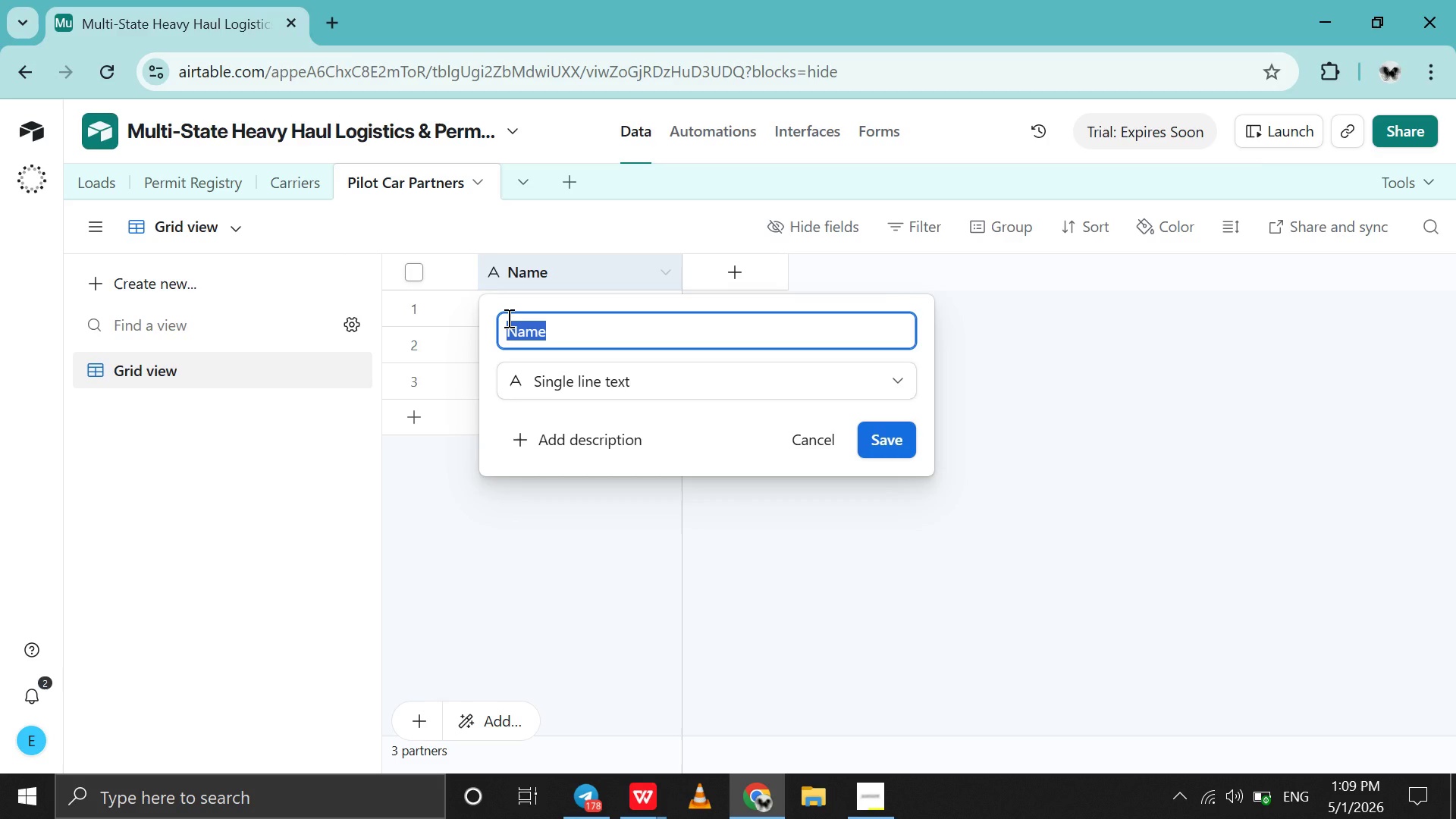 
left_click([507, 318])
 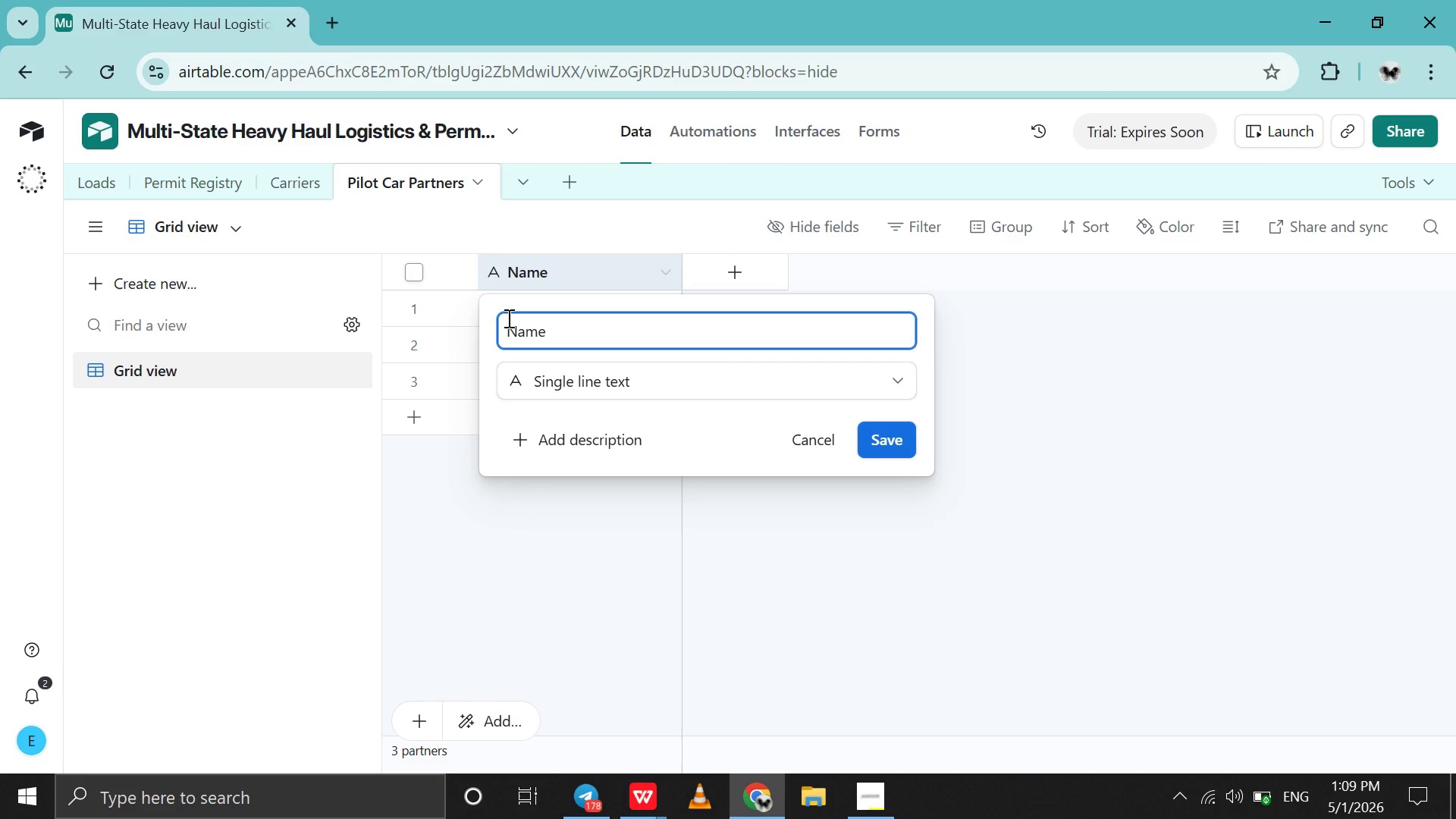 
type(Company )
 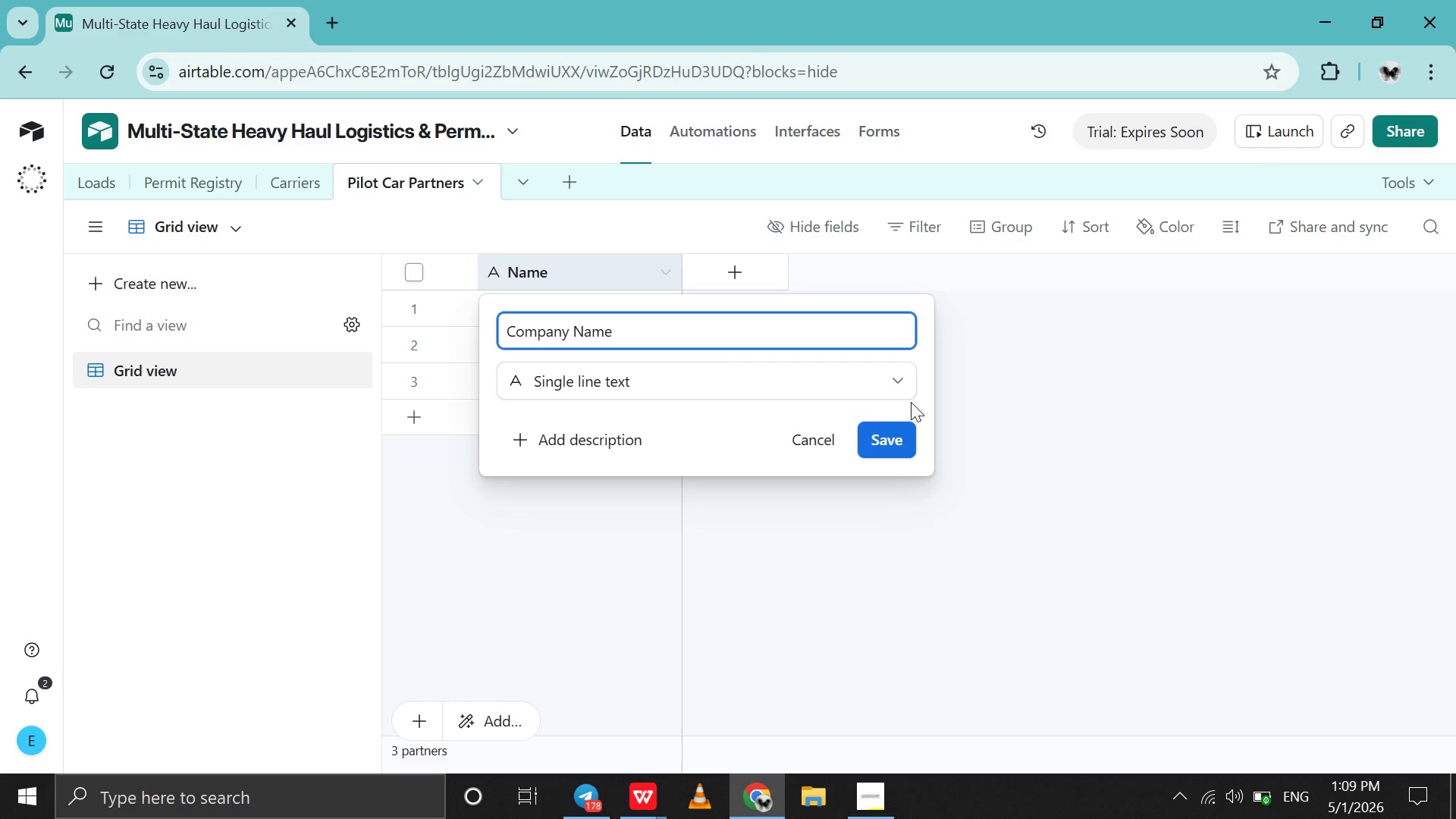 
left_click([870, 440])
 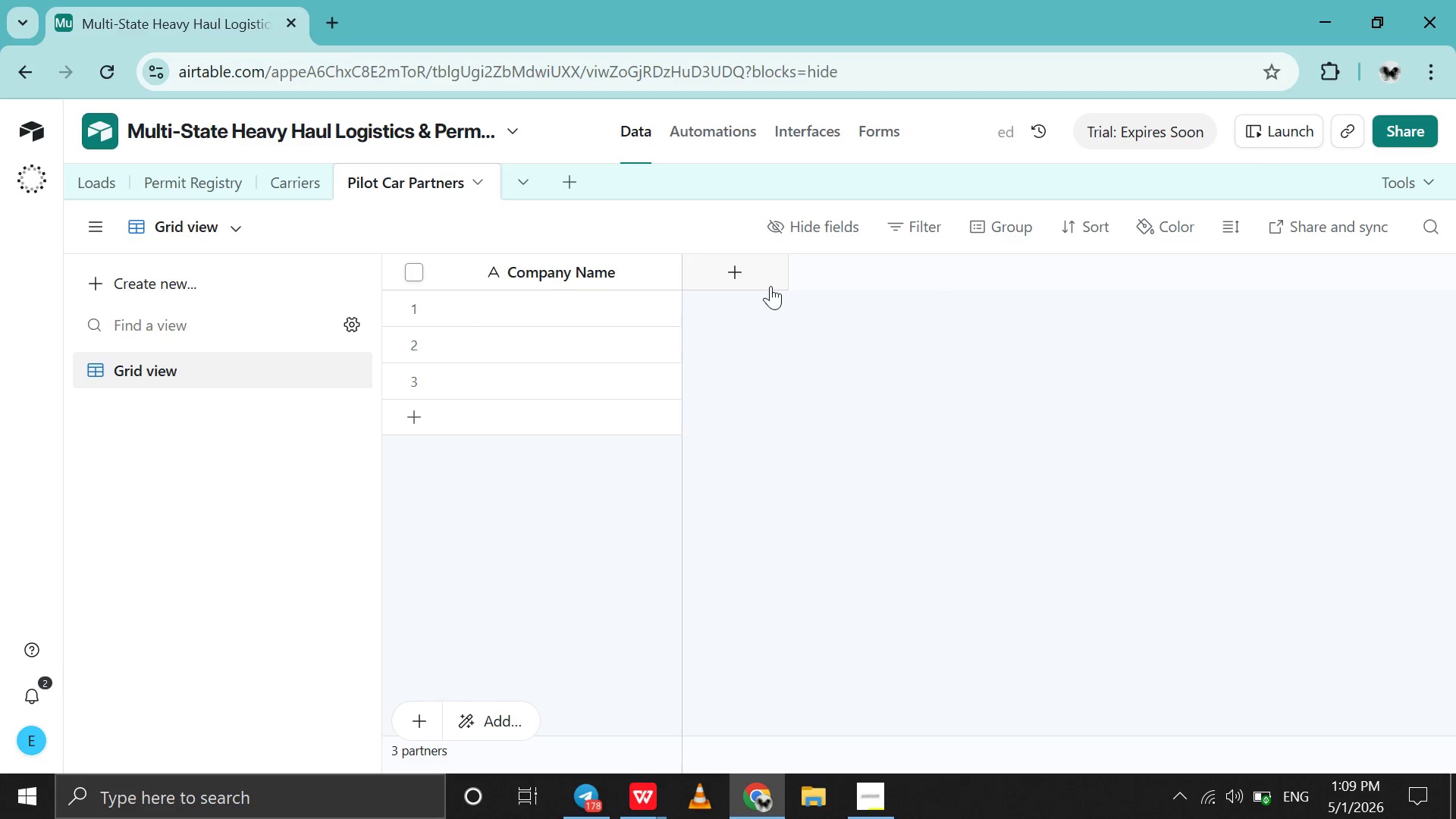 
left_click([753, 274])
 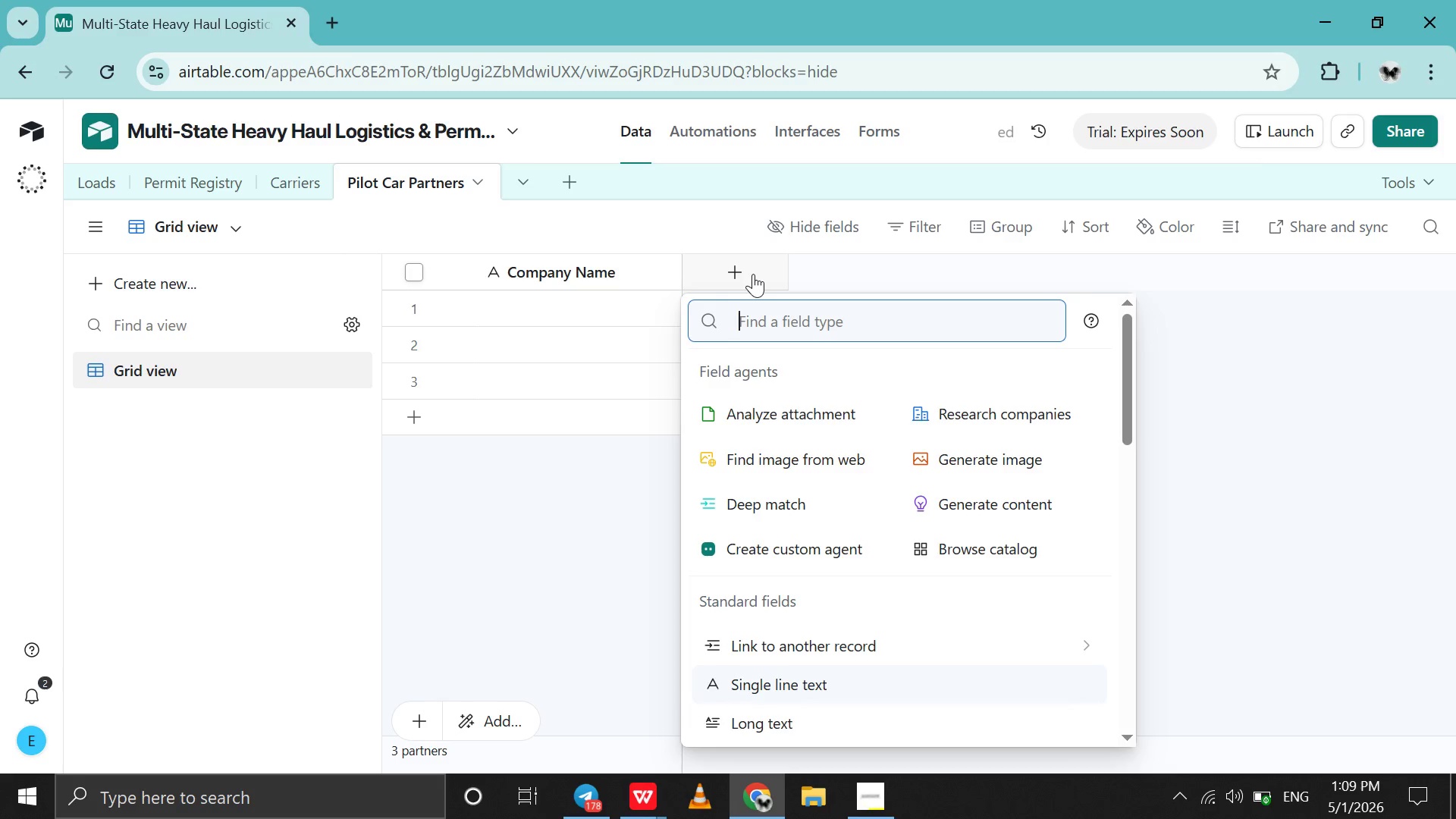 
type(si)
 